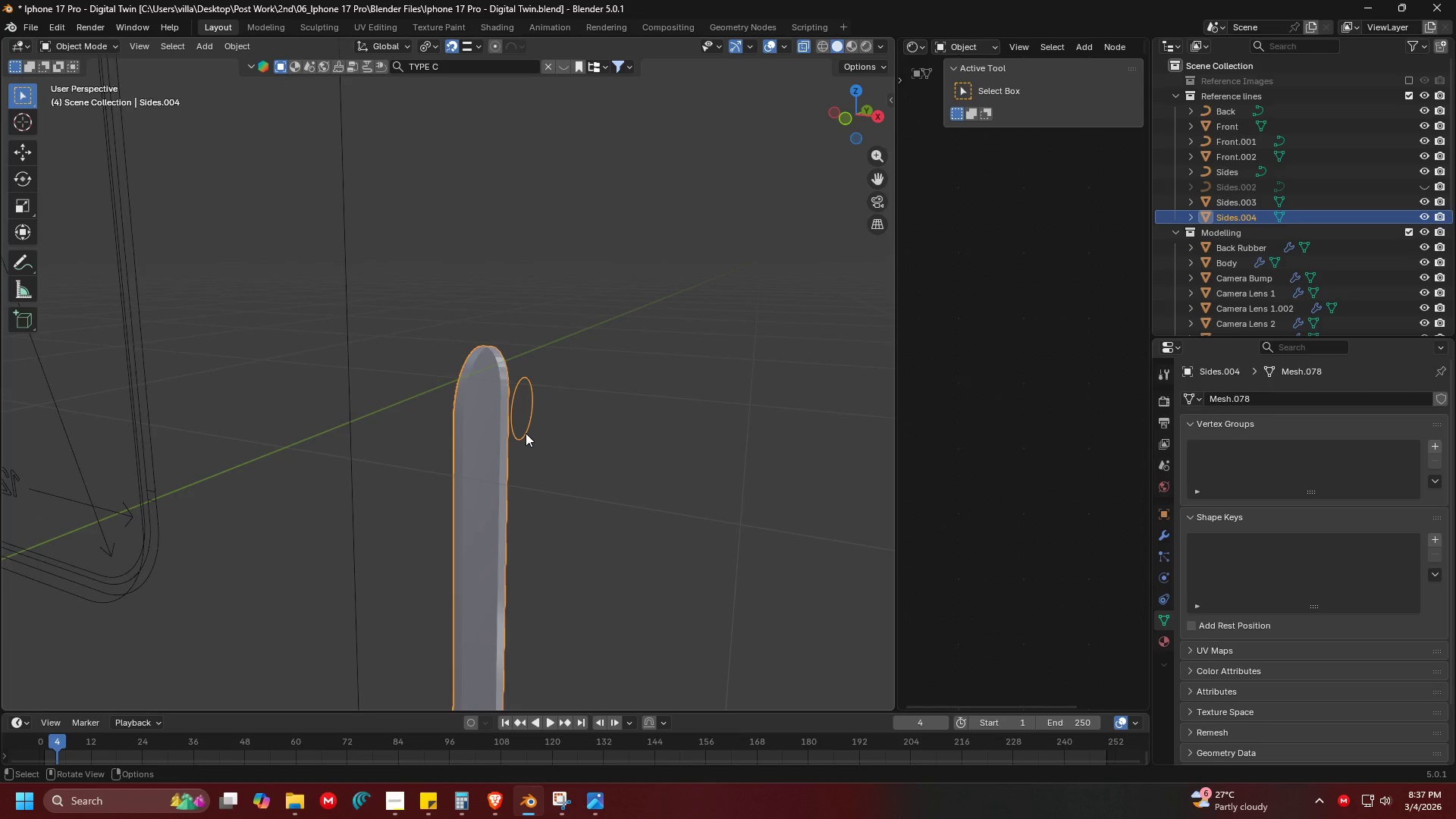 
key(Tab)
 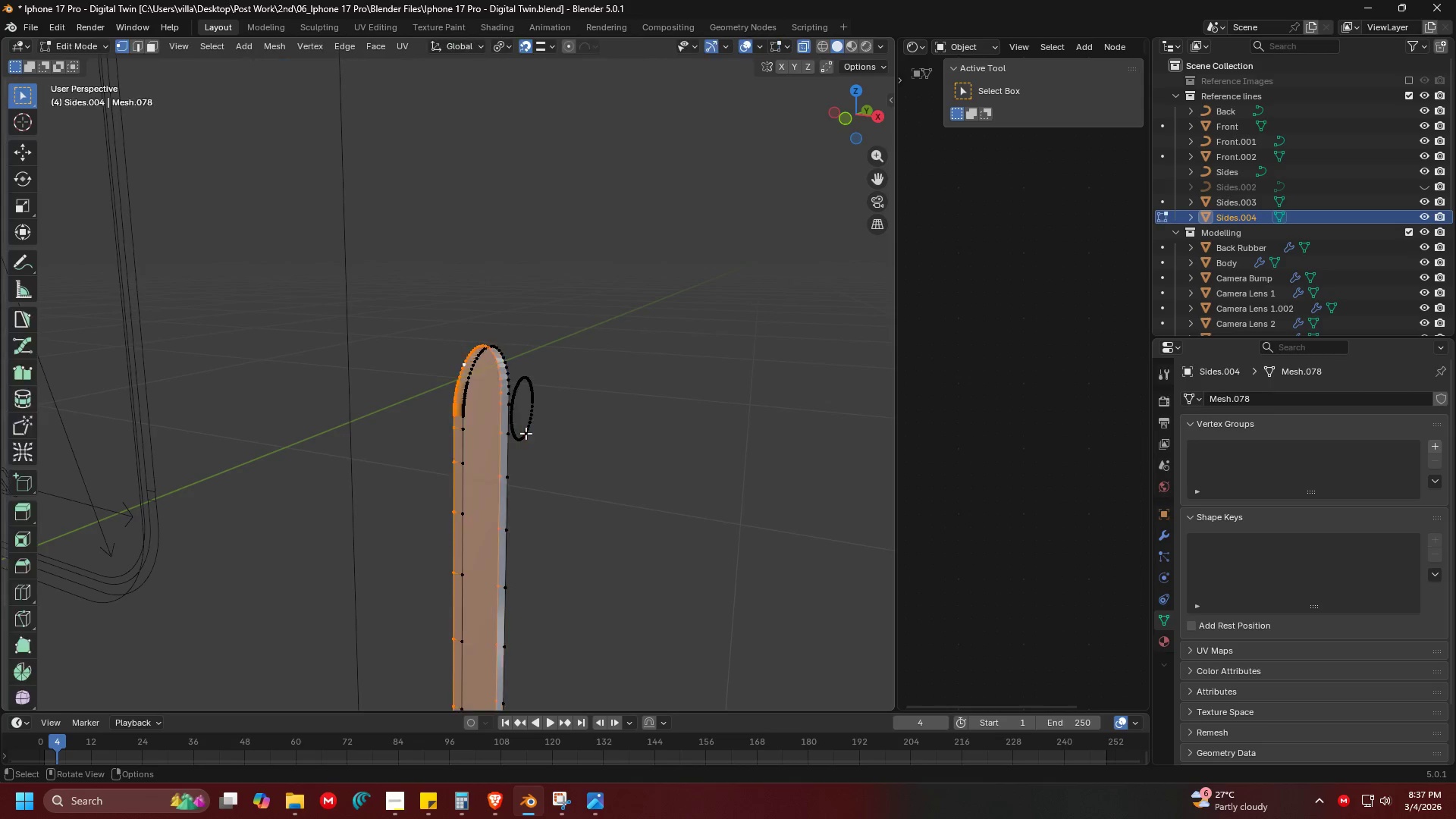 
triple_click([526, 433])
 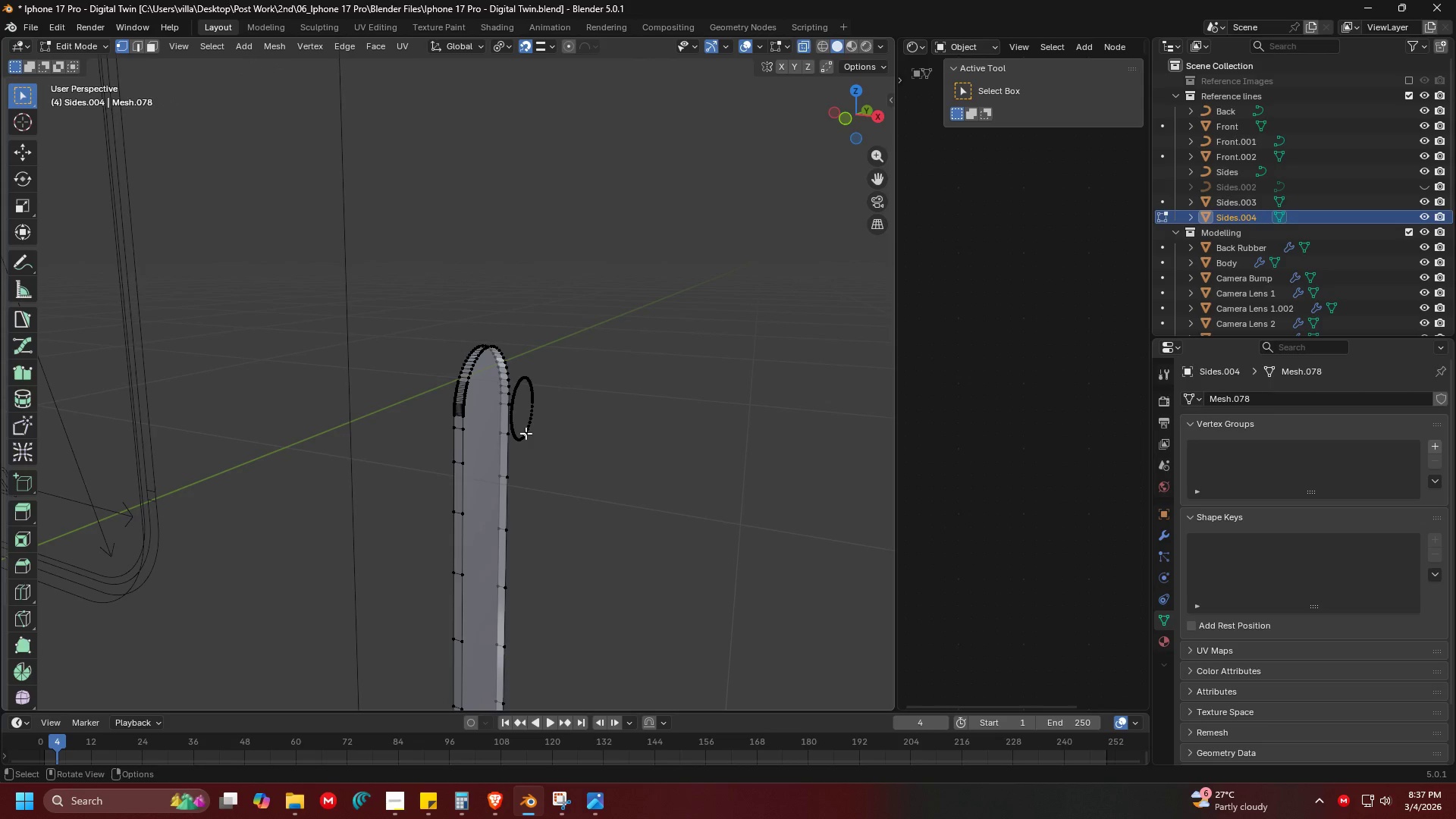 
hold_key(key=AltLeft, duration=0.42)
left_click([526, 433])
 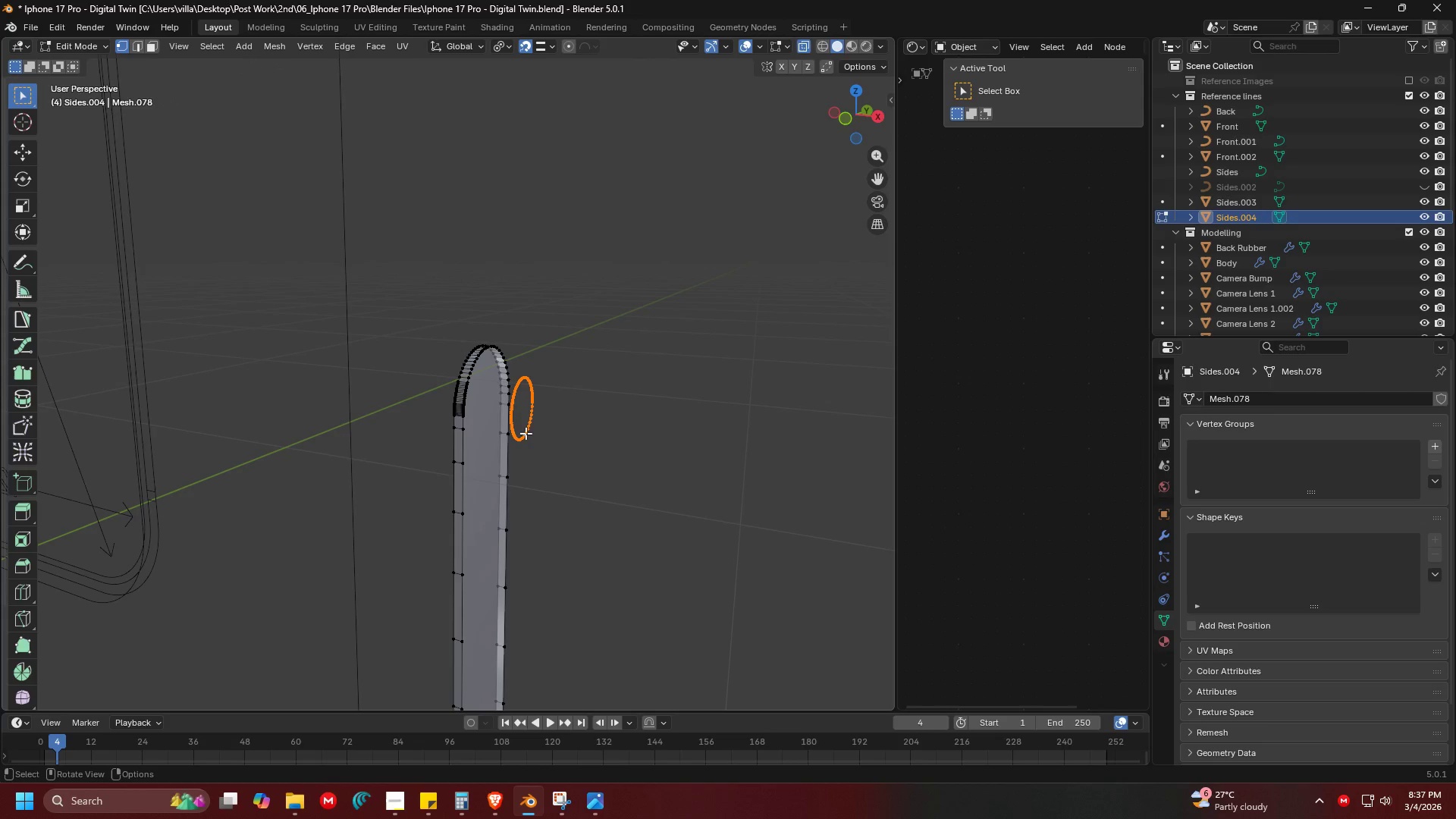 
key(P)
 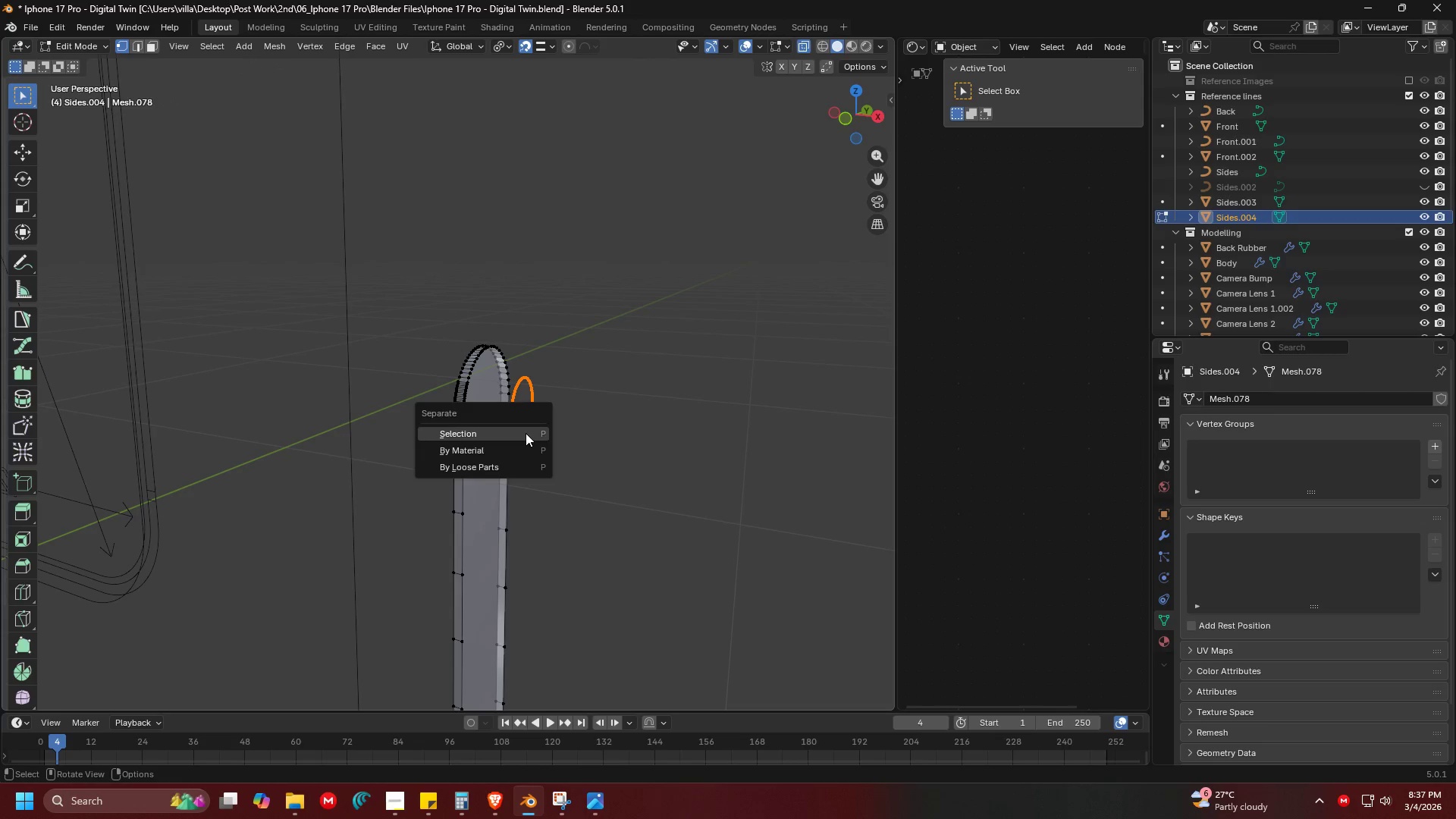 
left_click([526, 433])
 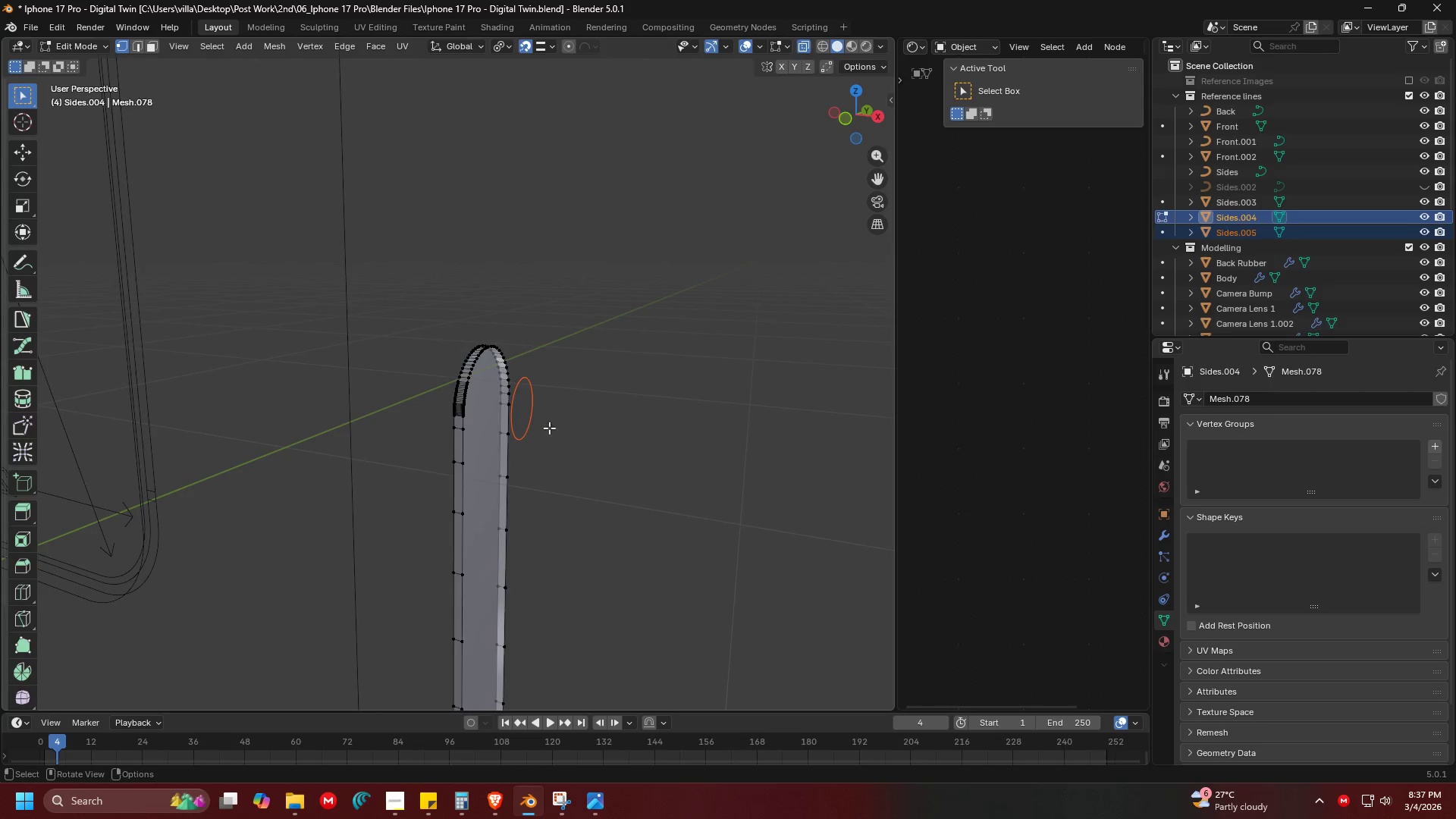 
key(Tab)
 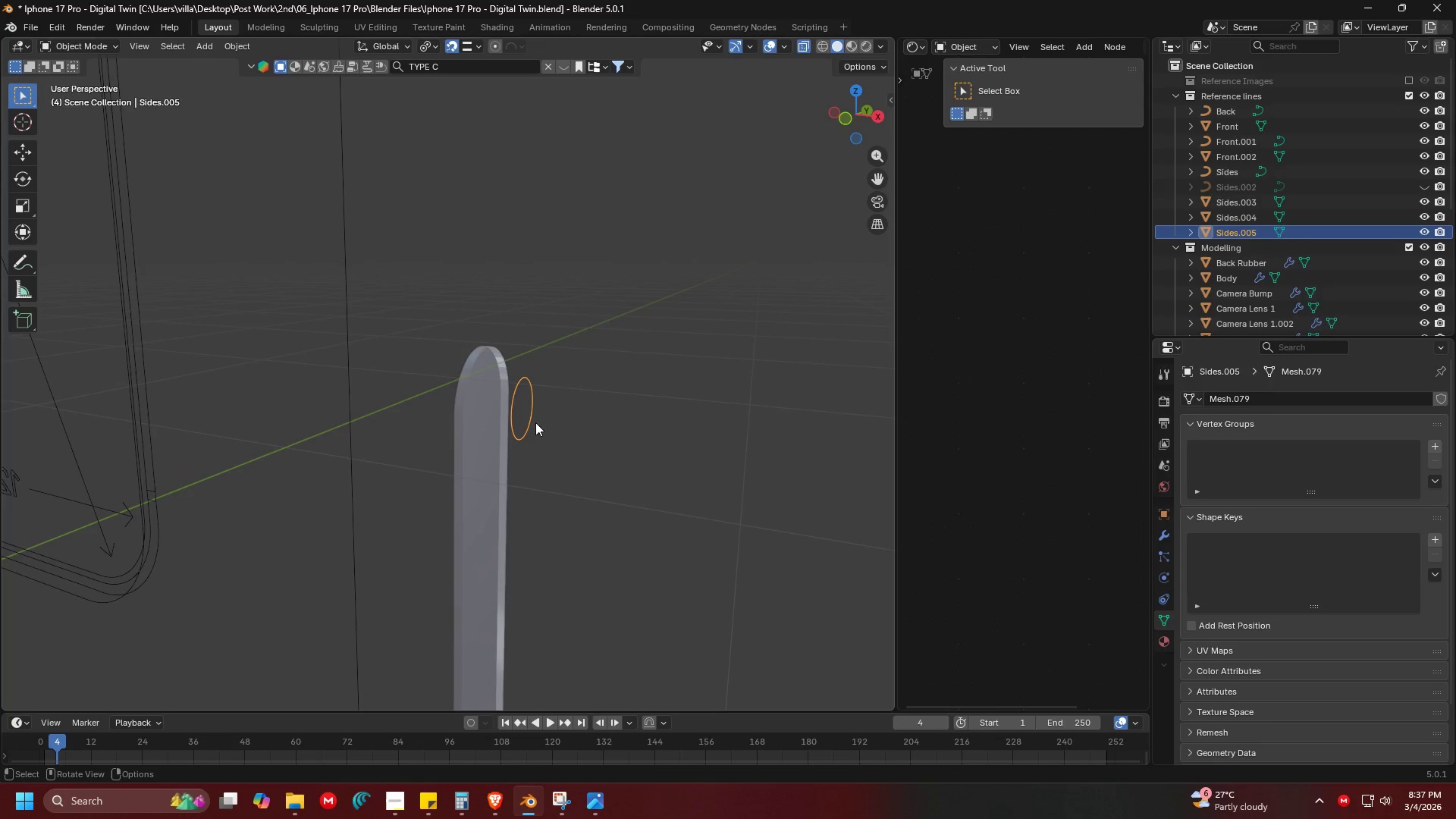 
key(Tab)
 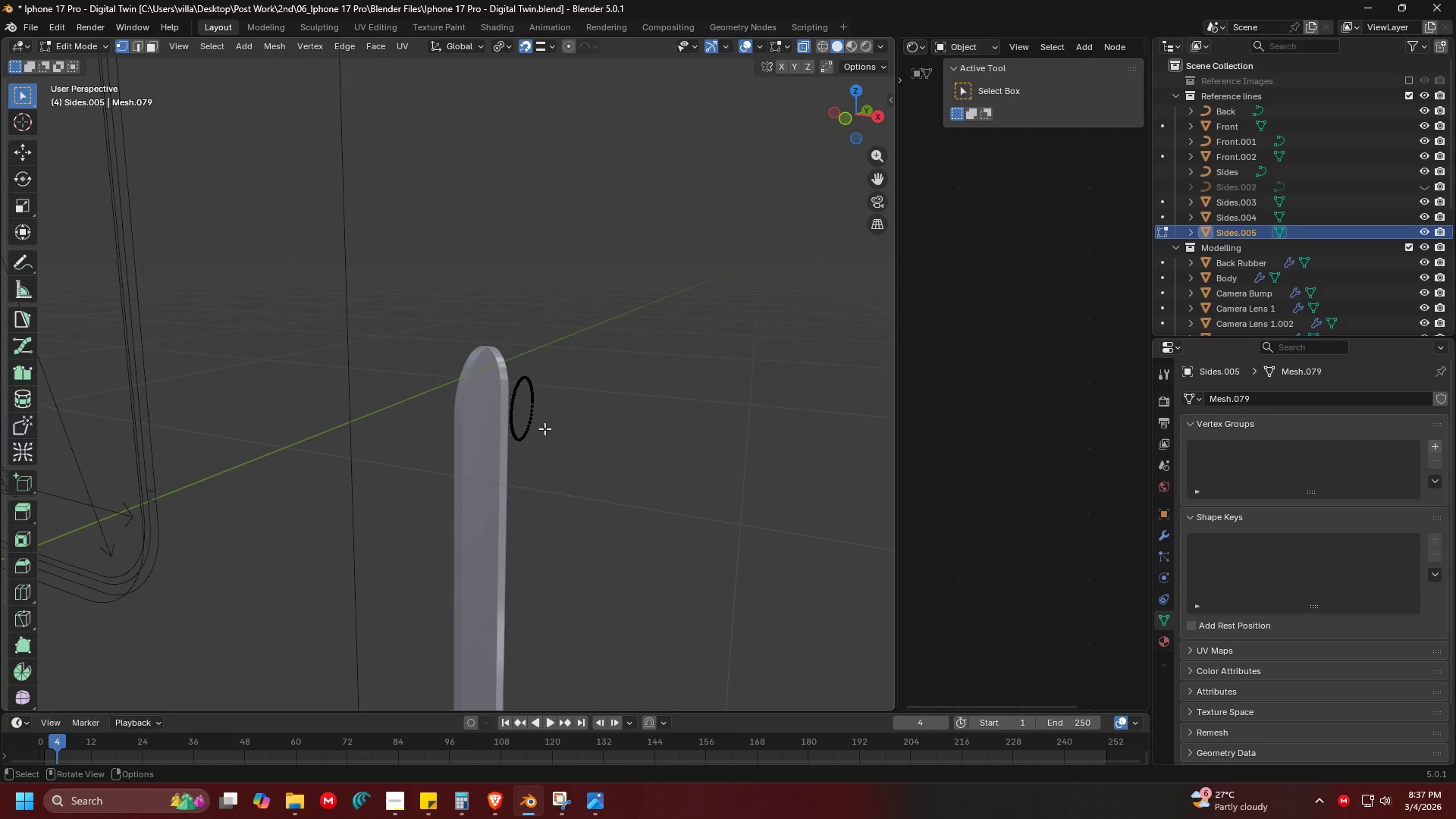 
key(A)
 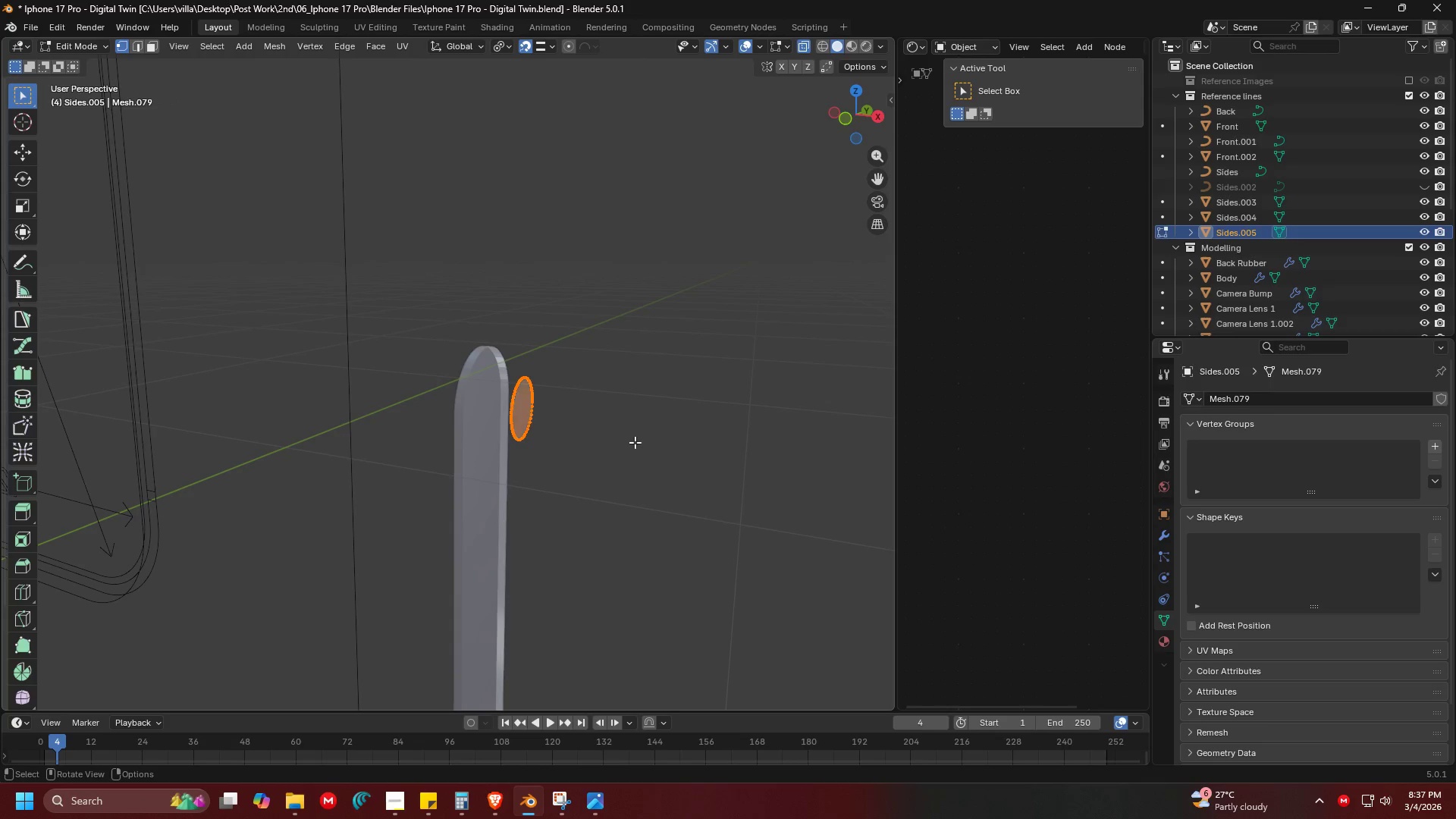 
type(fe)
key(Tab)
 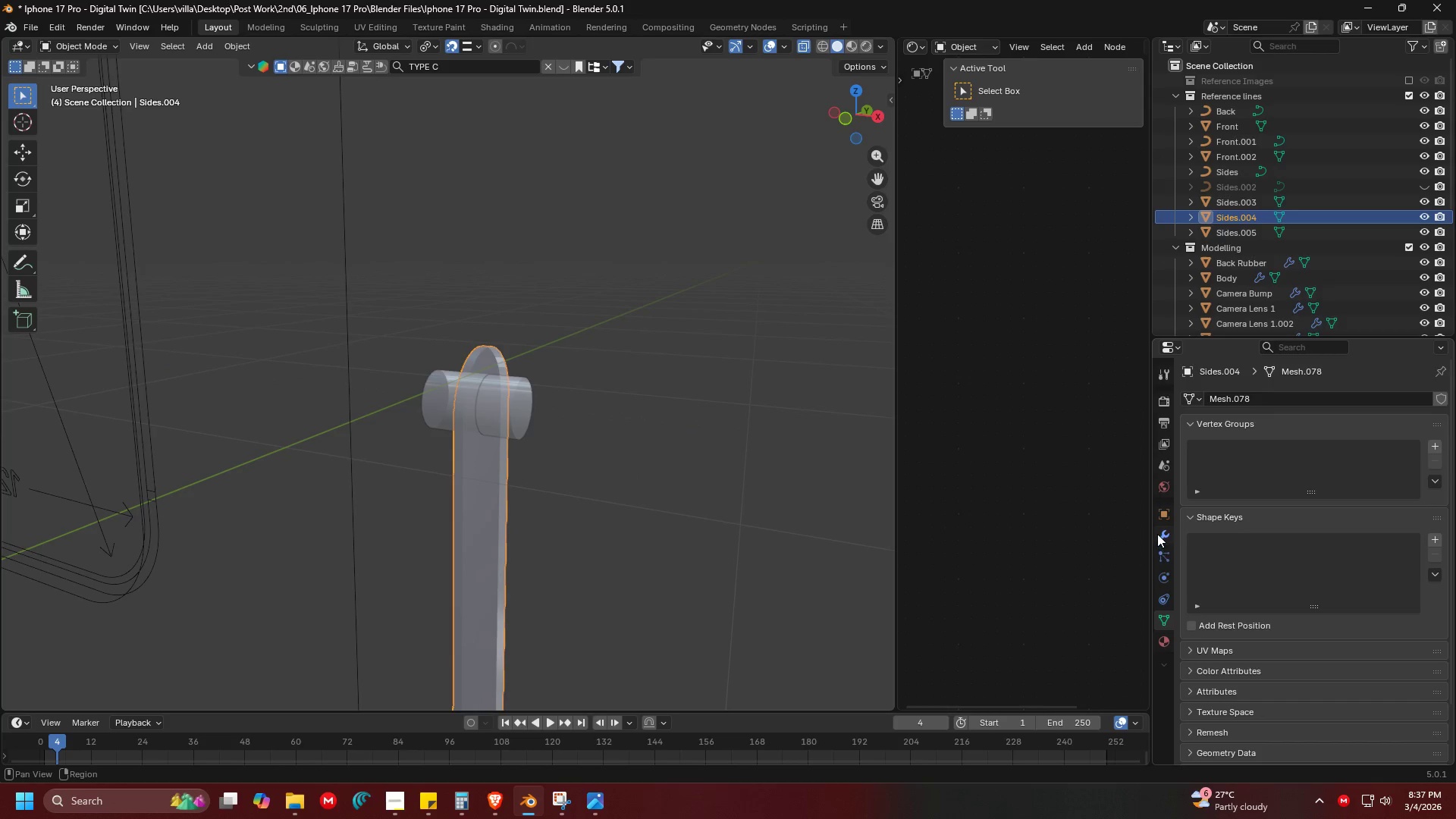 
double_click([1228, 401])
 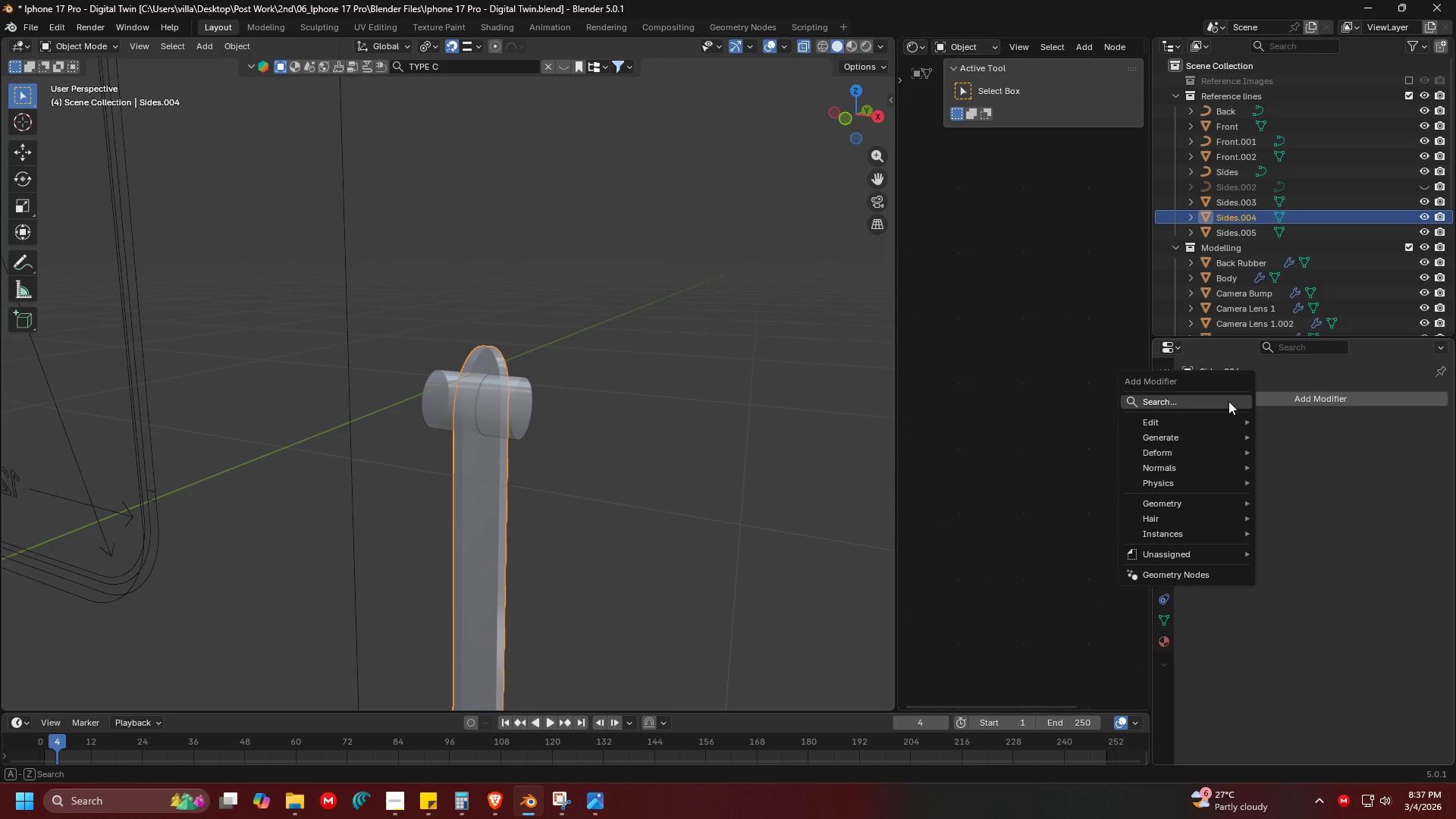 
triple_click([1228, 401])
 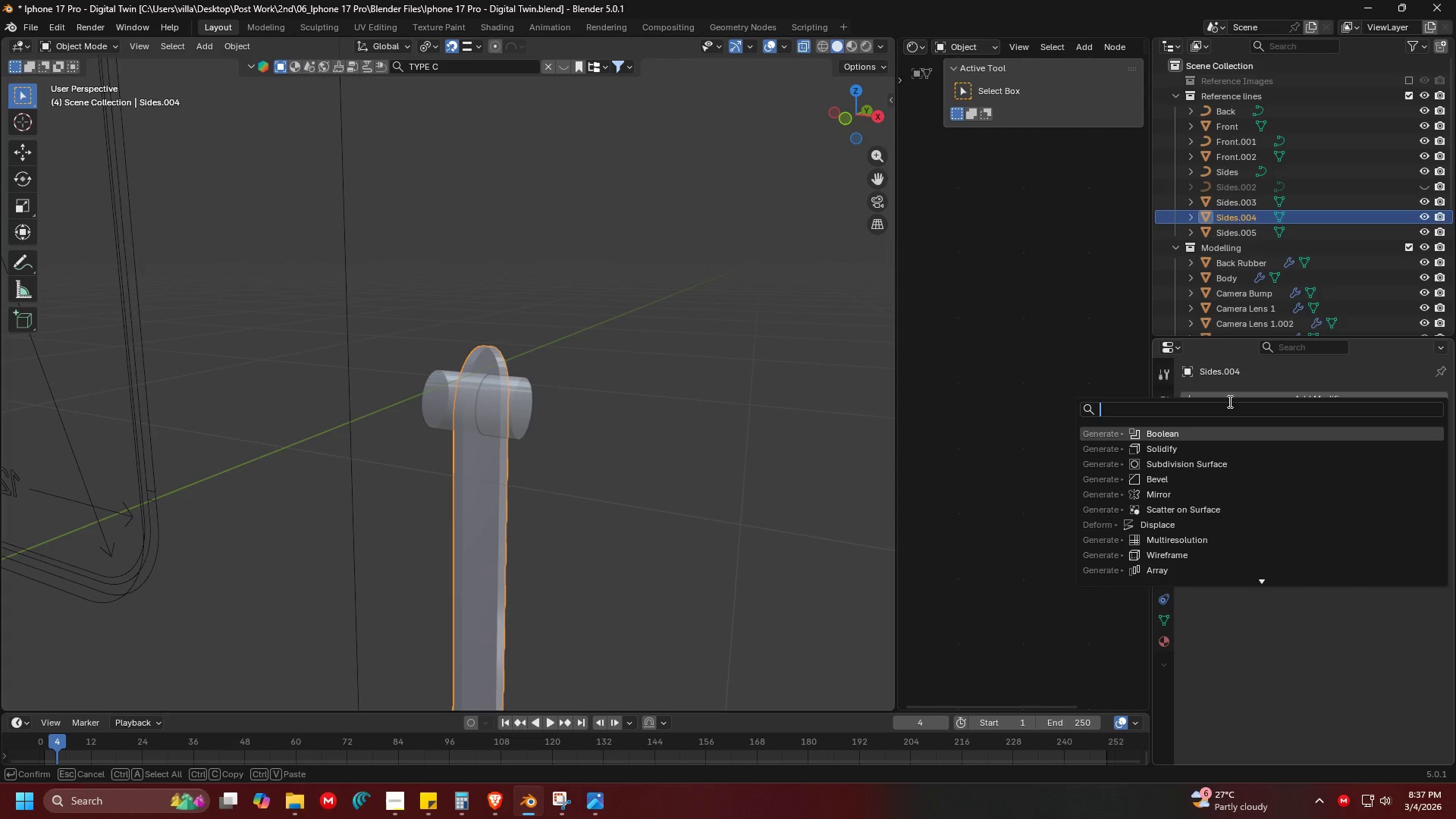 
type(boo)
 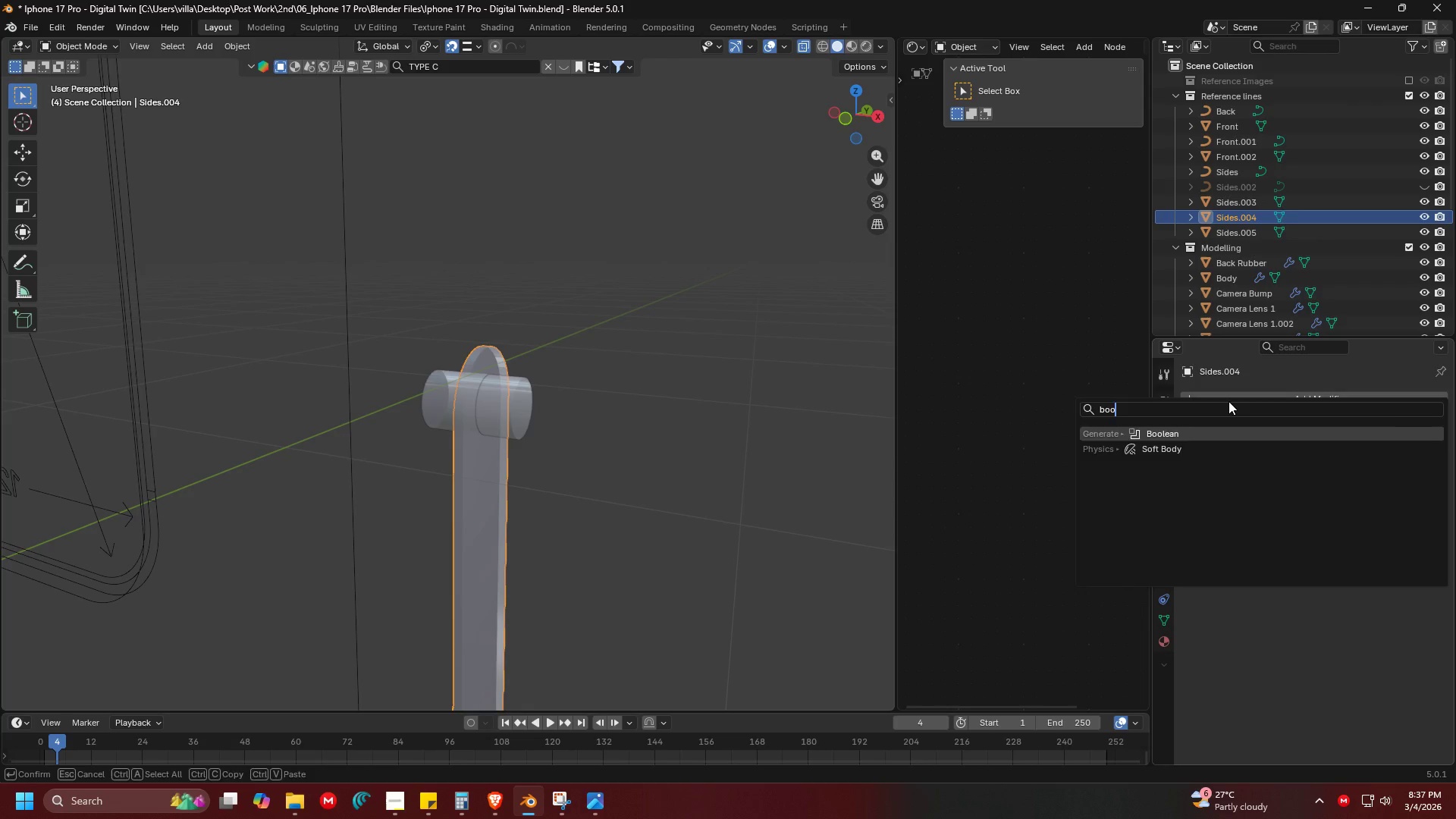 
key(Enter)
 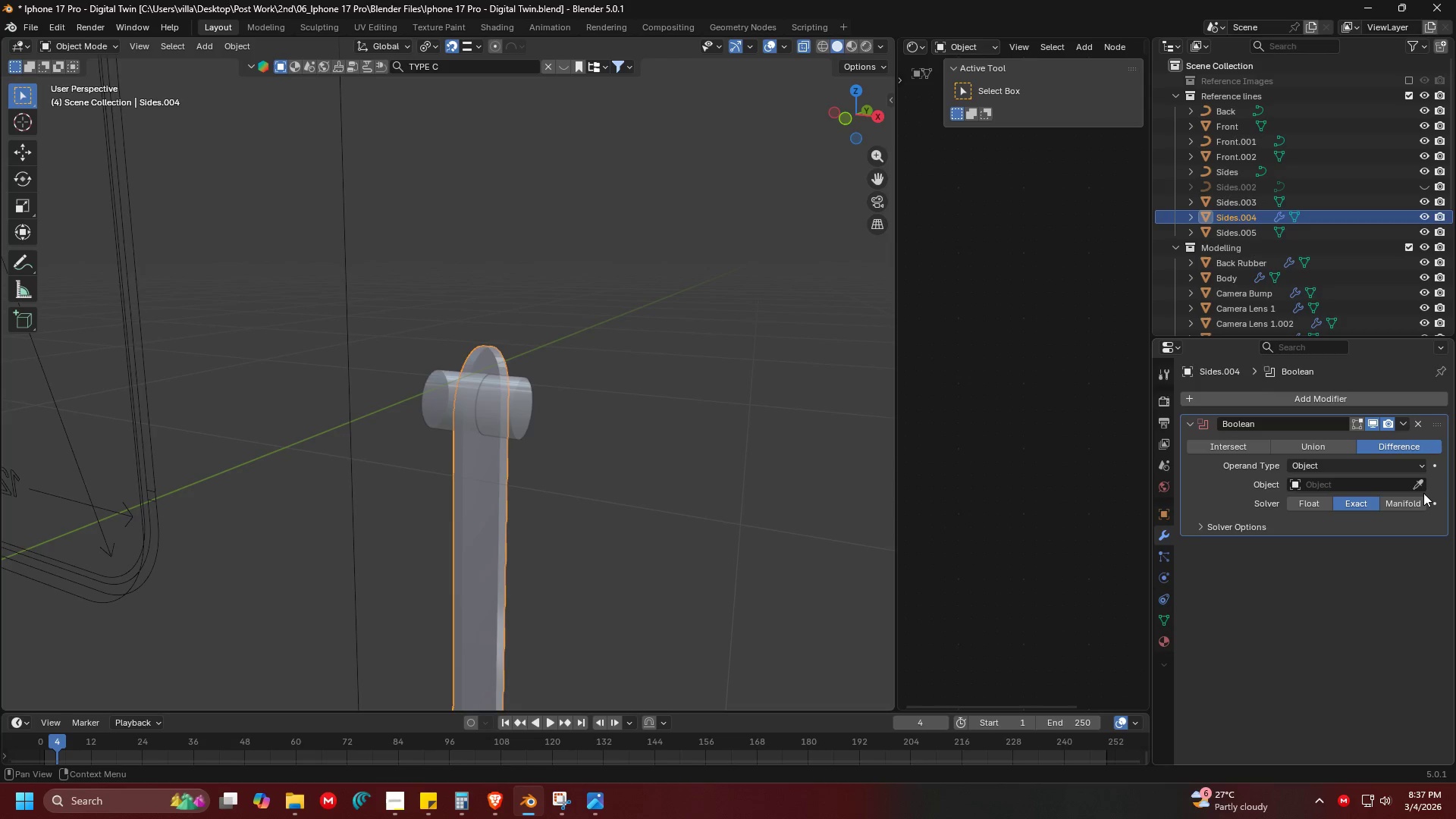 
left_click([1419, 487])
 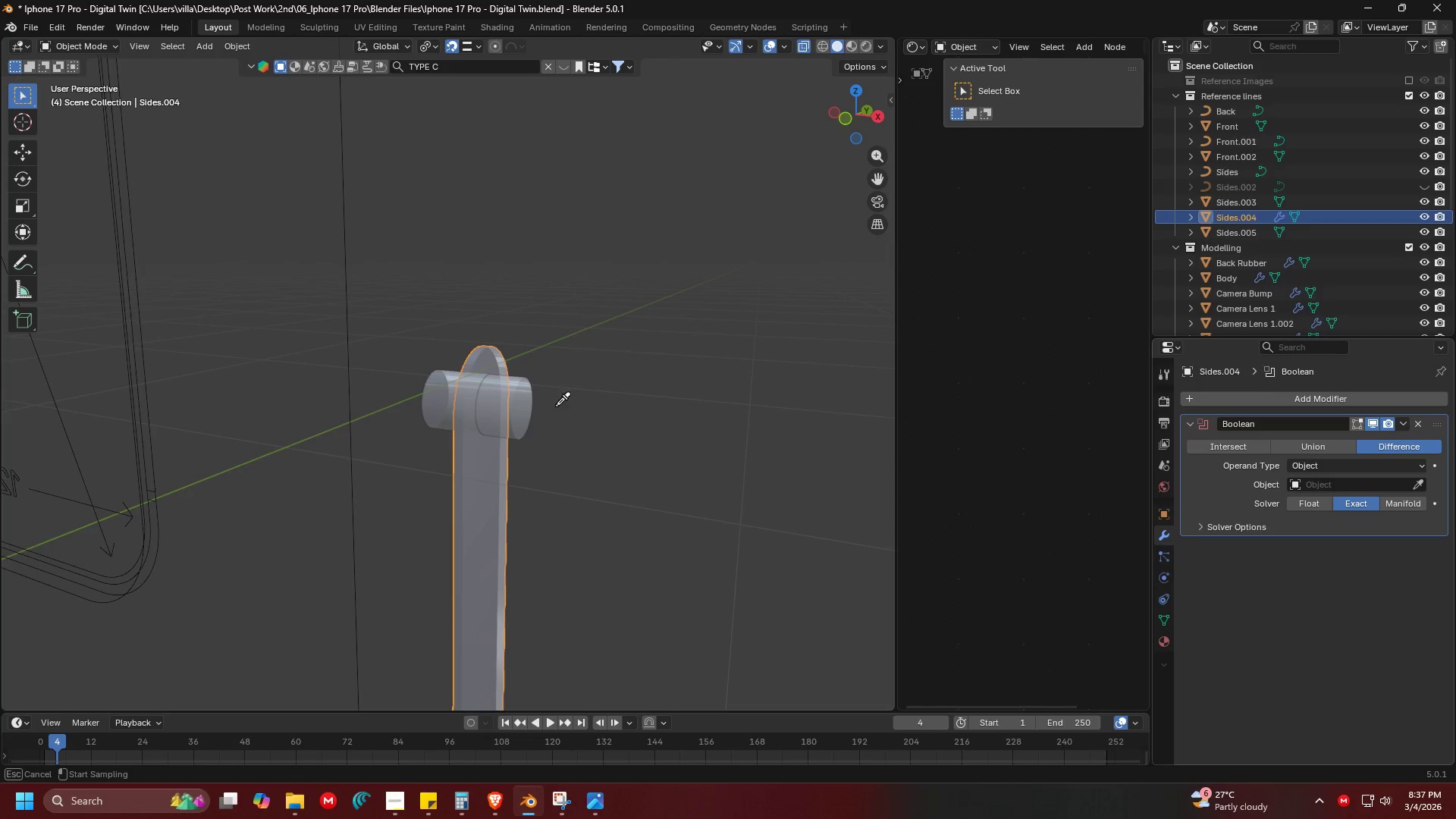 
left_click([526, 401])
 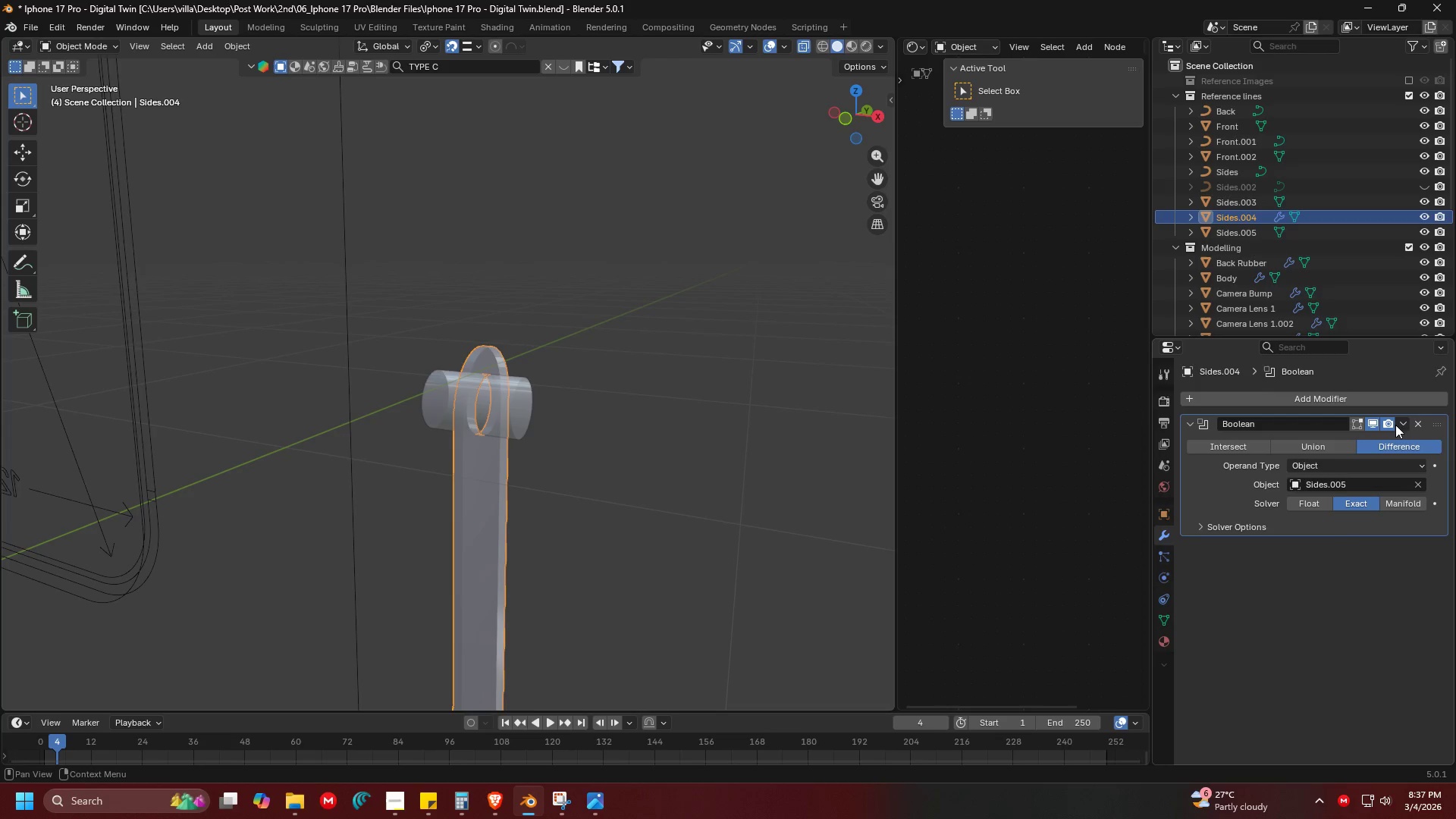 
double_click([1370, 444])
 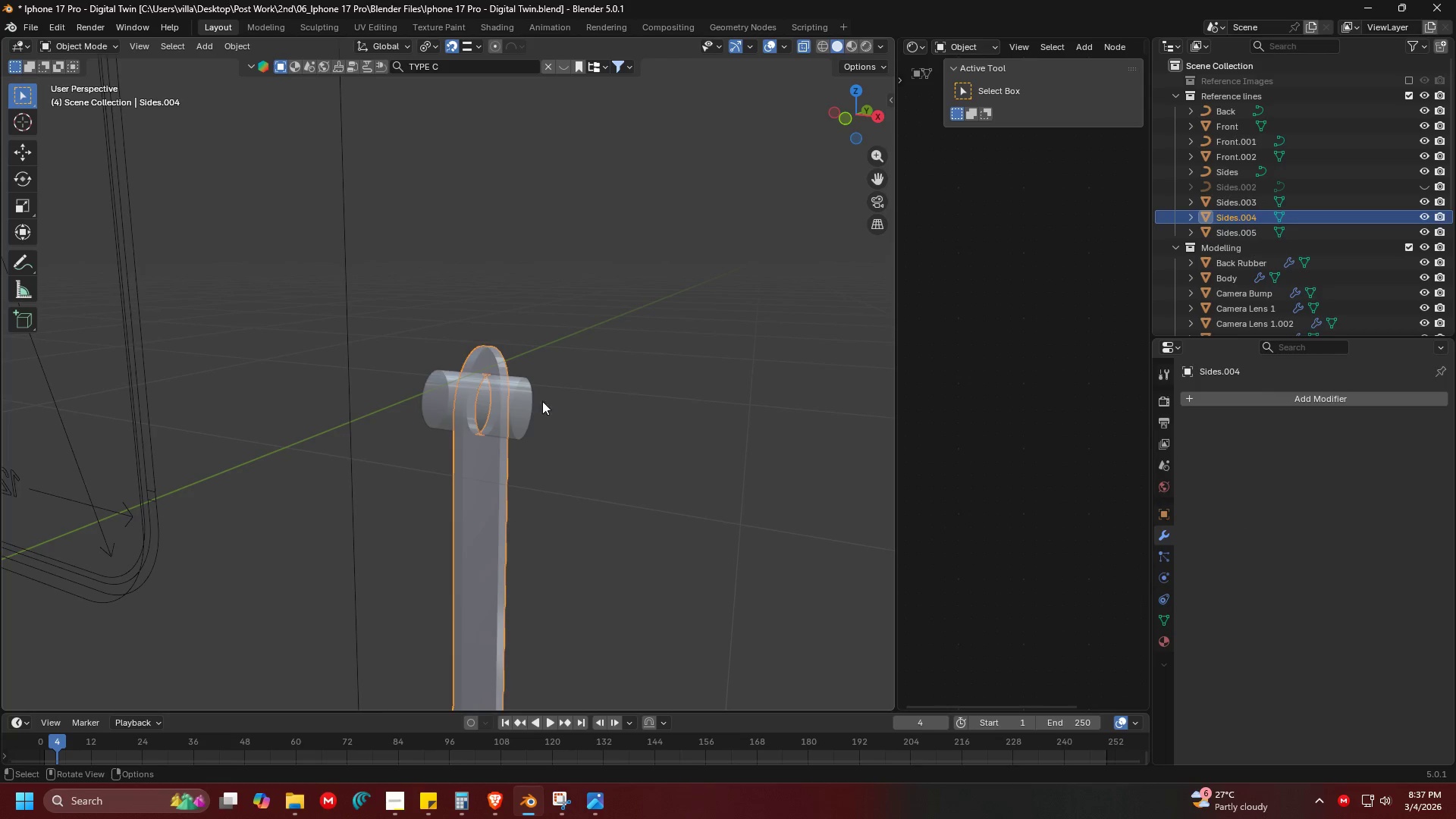 
key(Delete)
 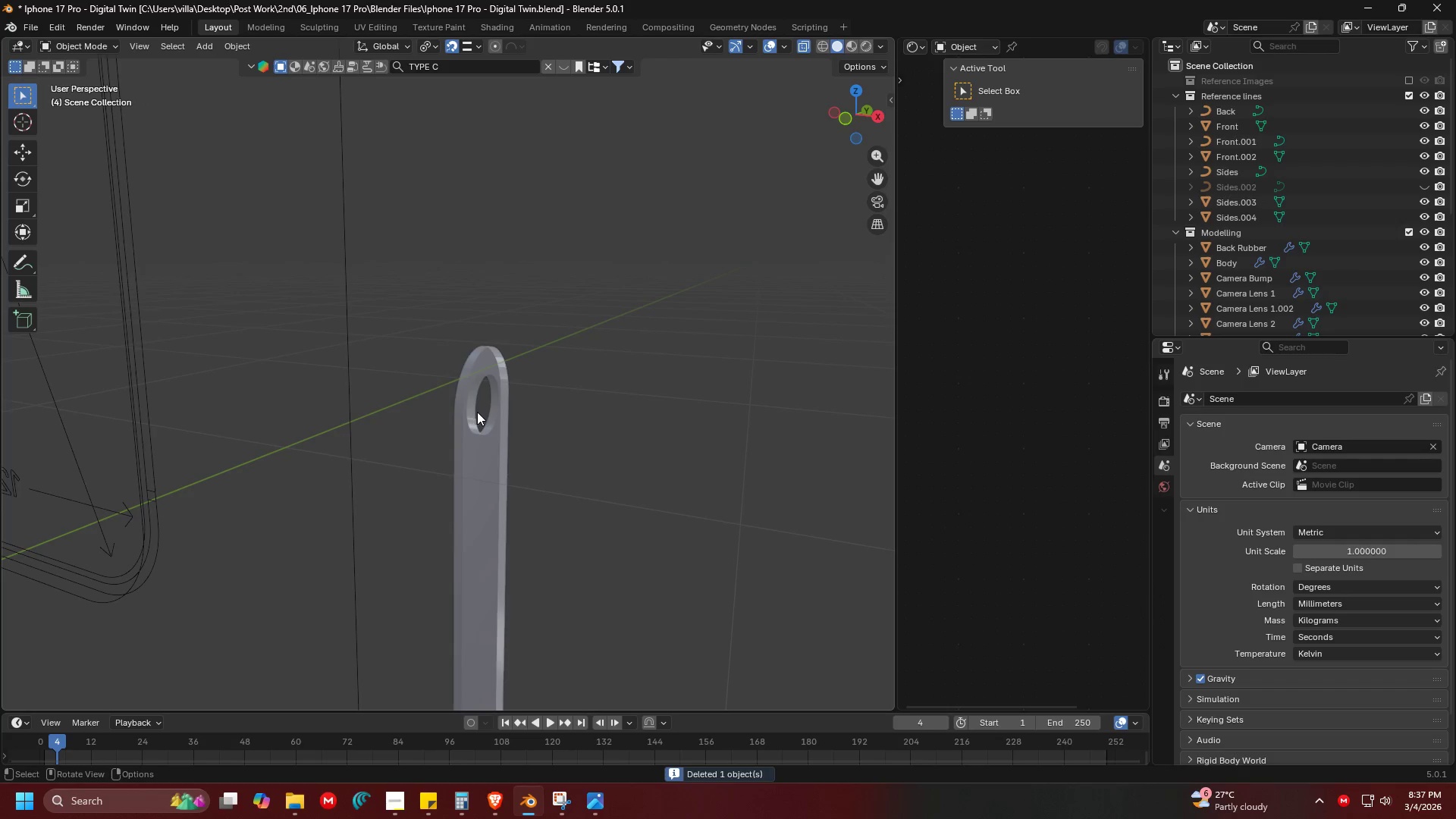 
double_click([477, 412])
 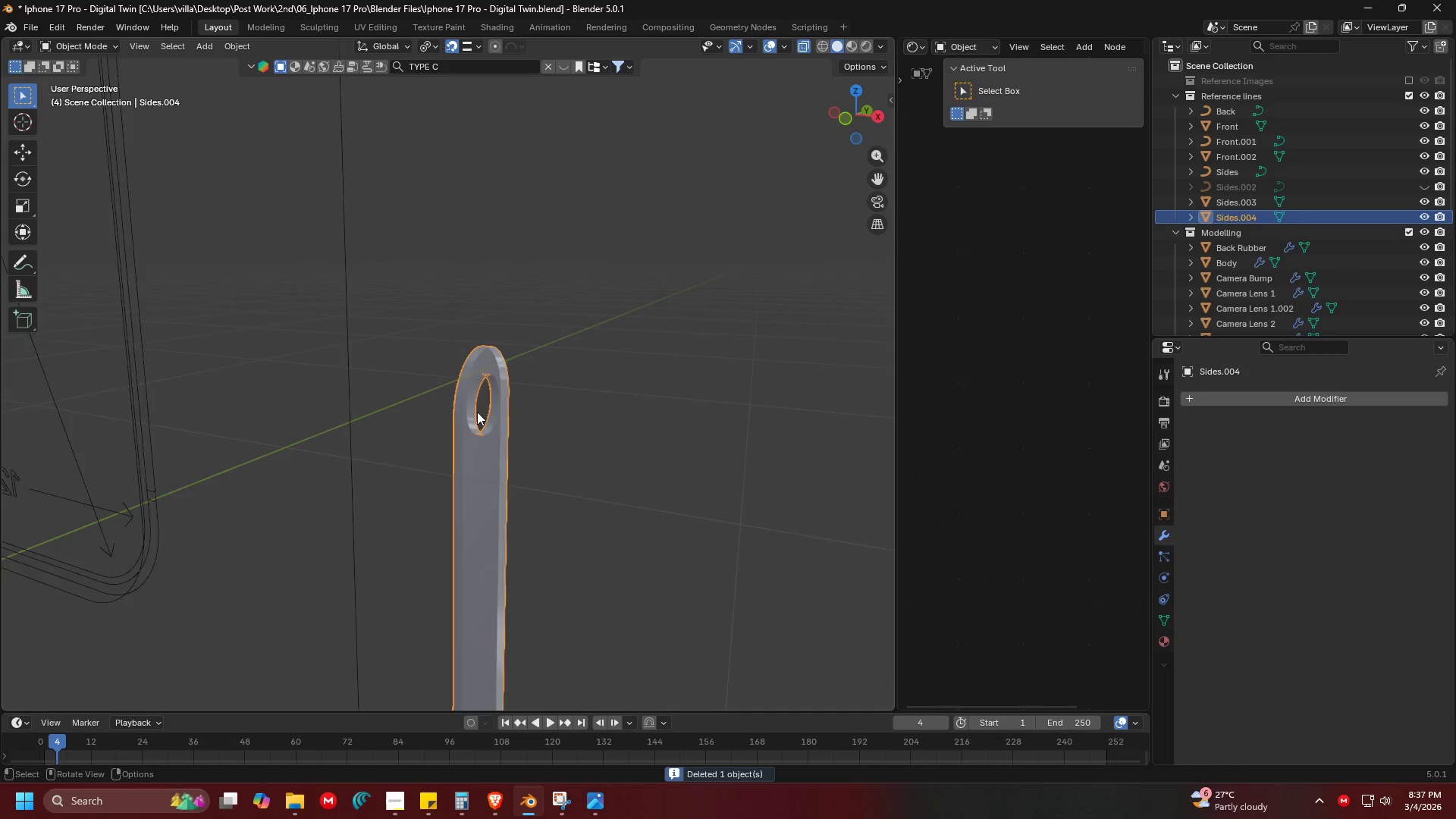 
scroll: coordinate [491, 431], scroll_direction: down, amount: 5.0
 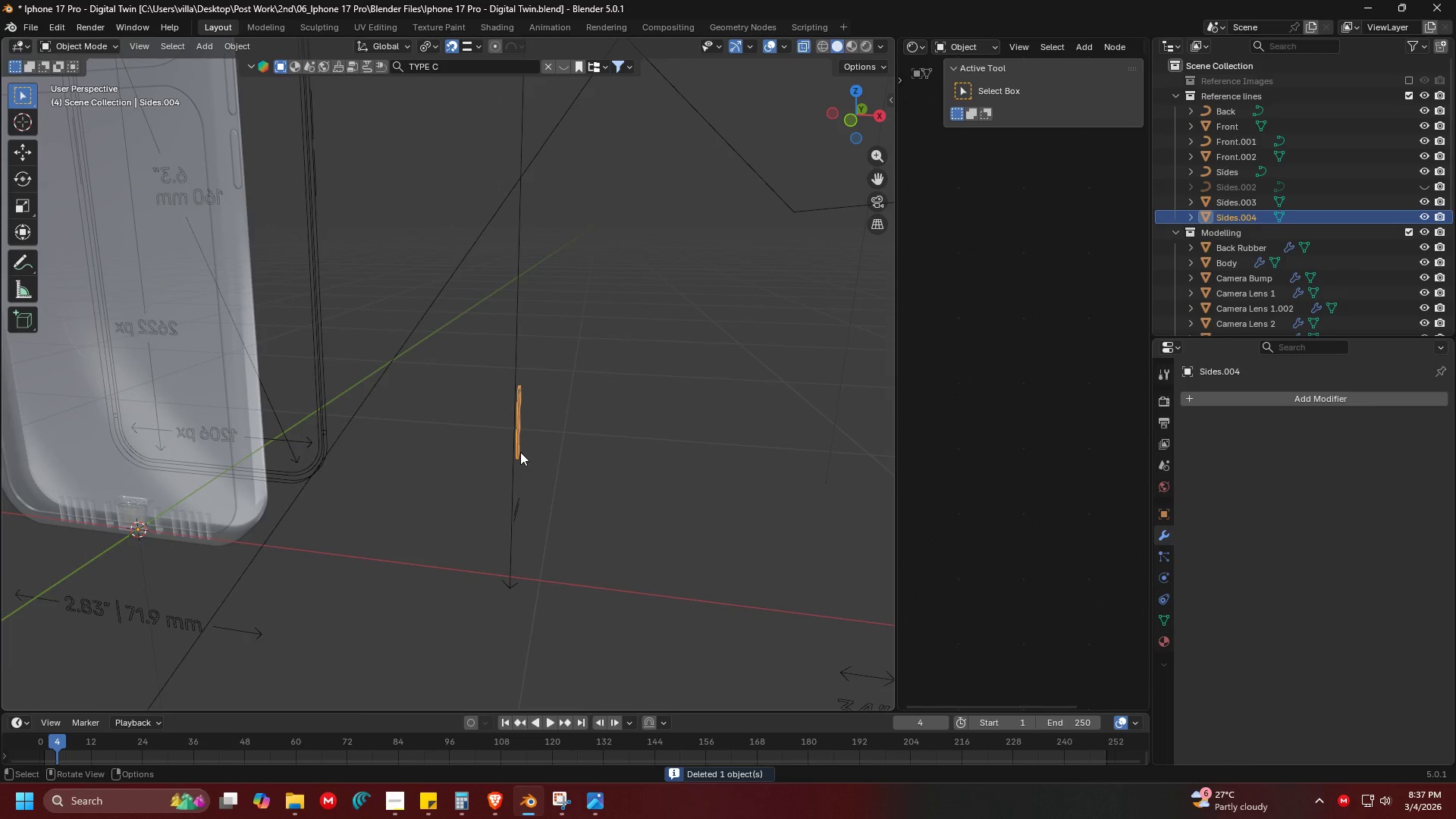 
scroll: coordinate [522, 457], scroll_direction: up, amount: 2.0
 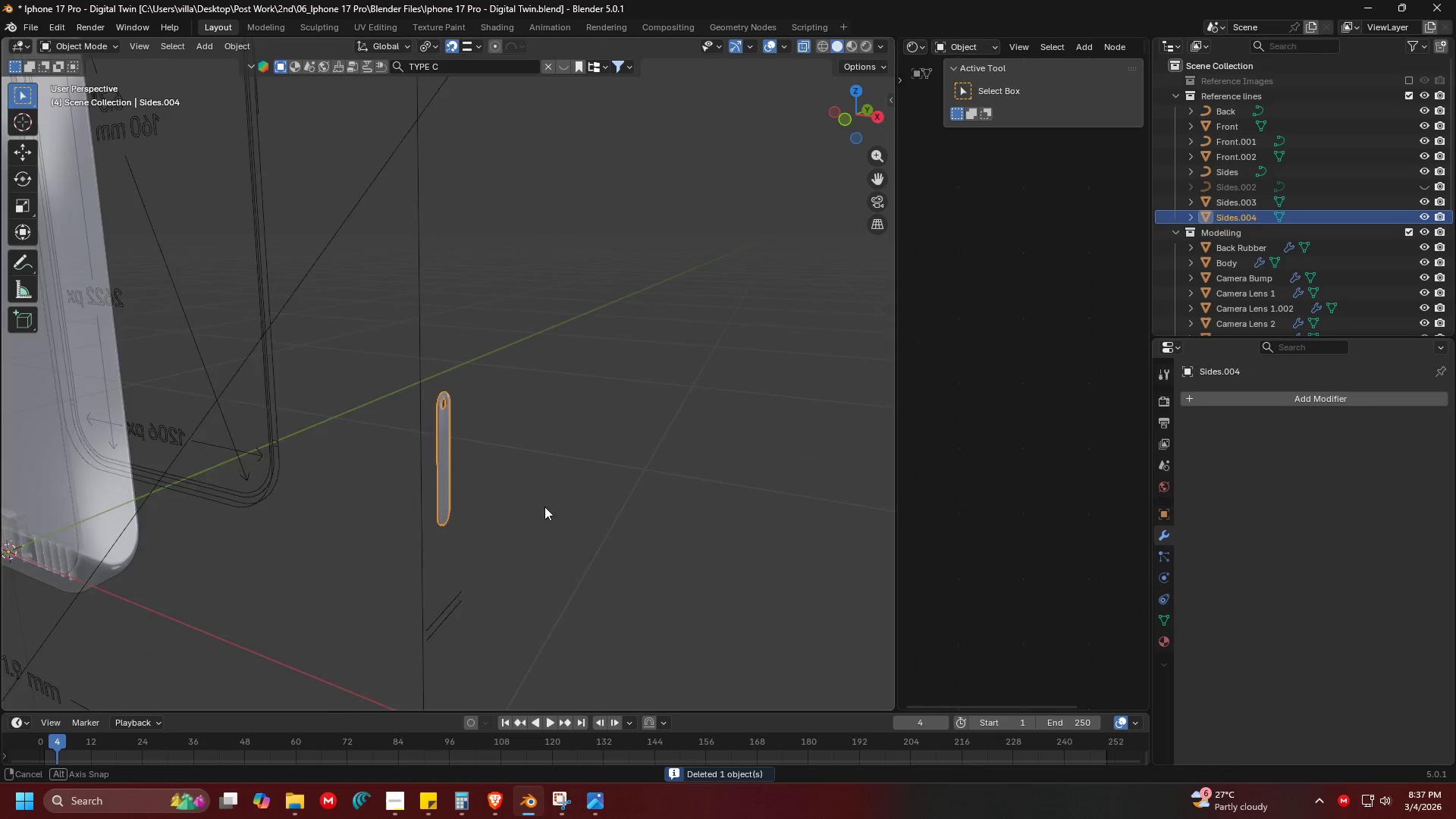 
hold_key(key=ControlLeft, duration=0.34)
 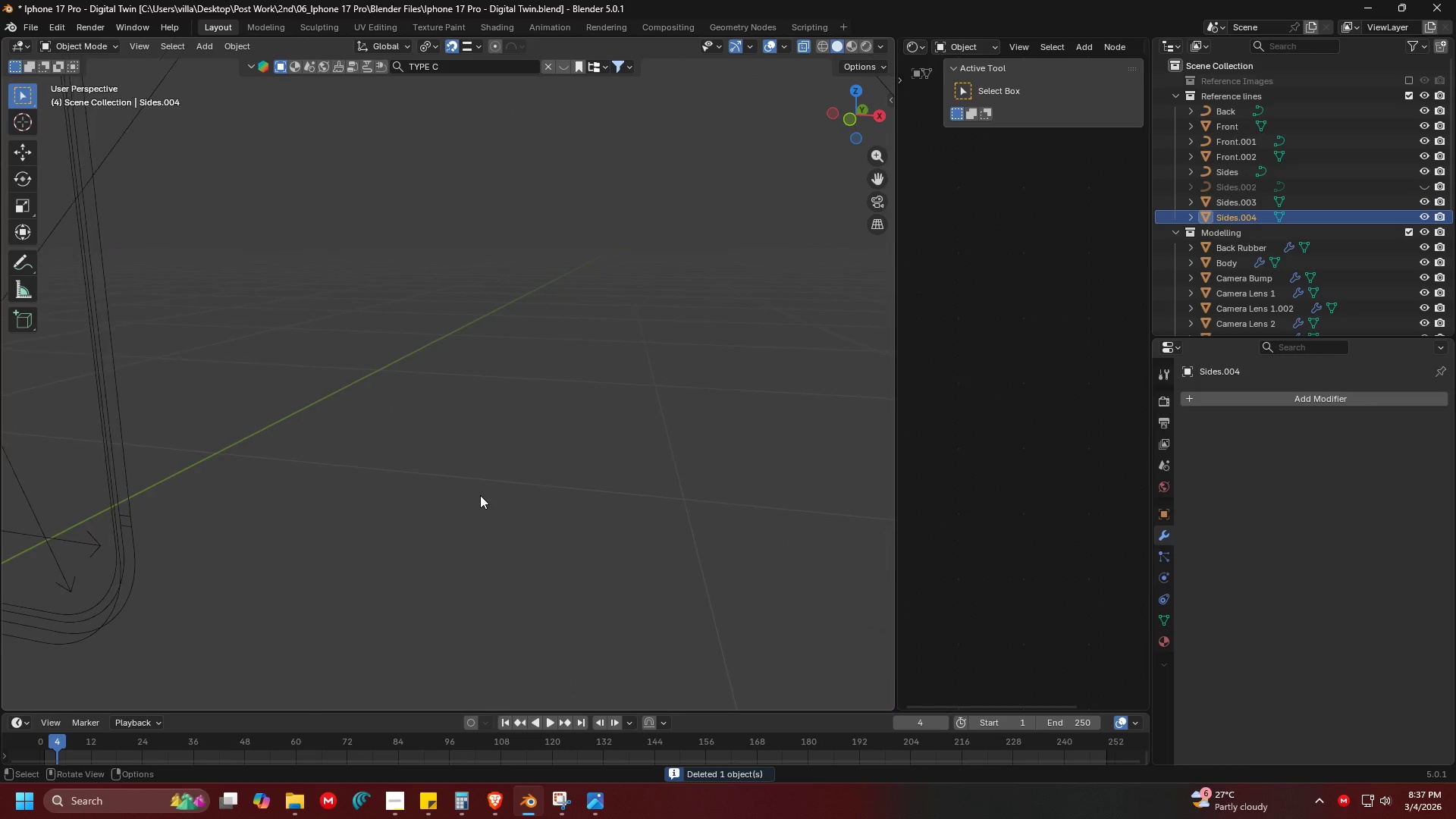 
scroll: coordinate [529, 506], scroll_direction: up, amount: 3.0
 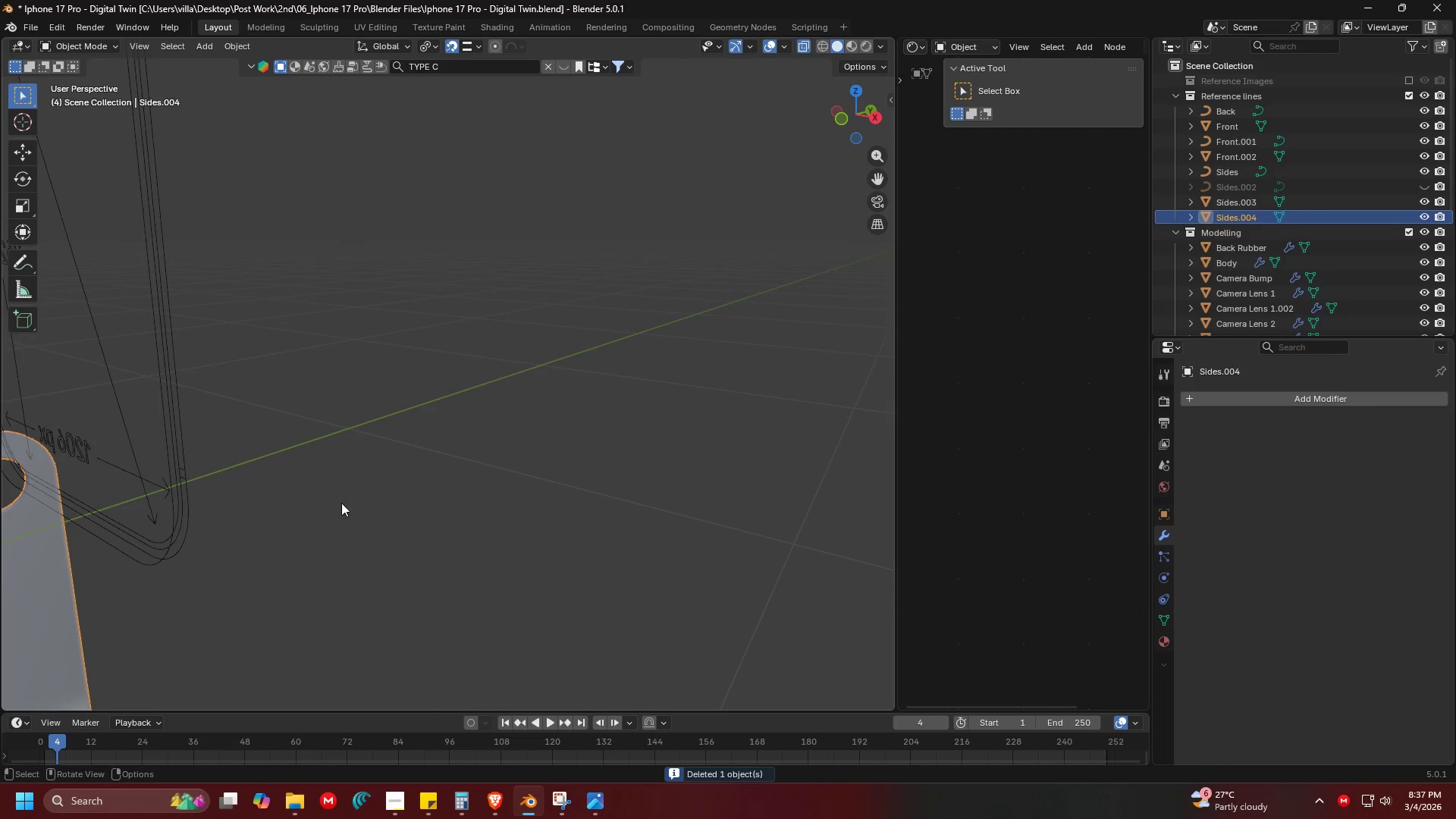 
scroll: coordinate [475, 490], scroll_direction: down, amount: 2.0
 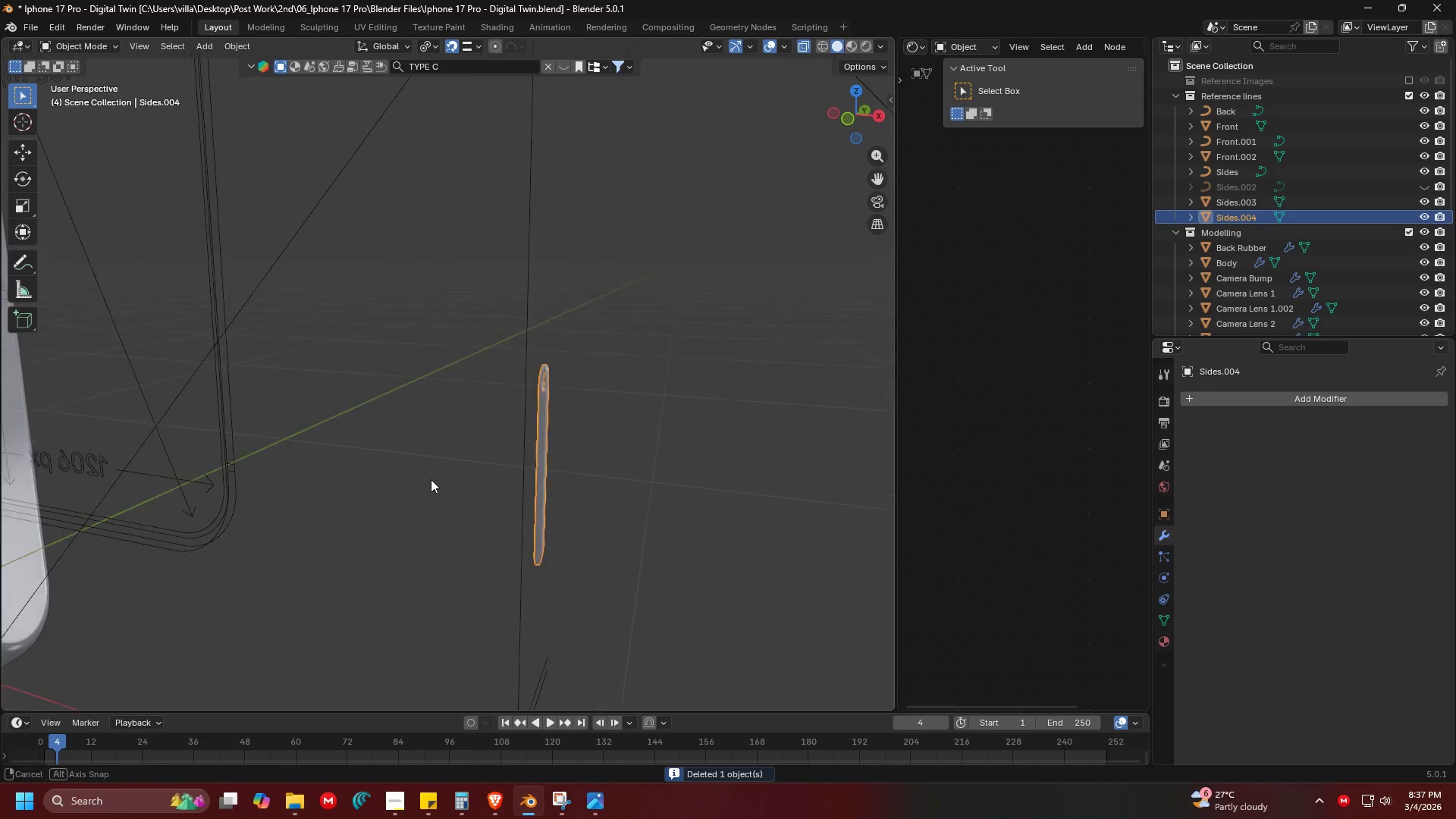 
key(Tab)
 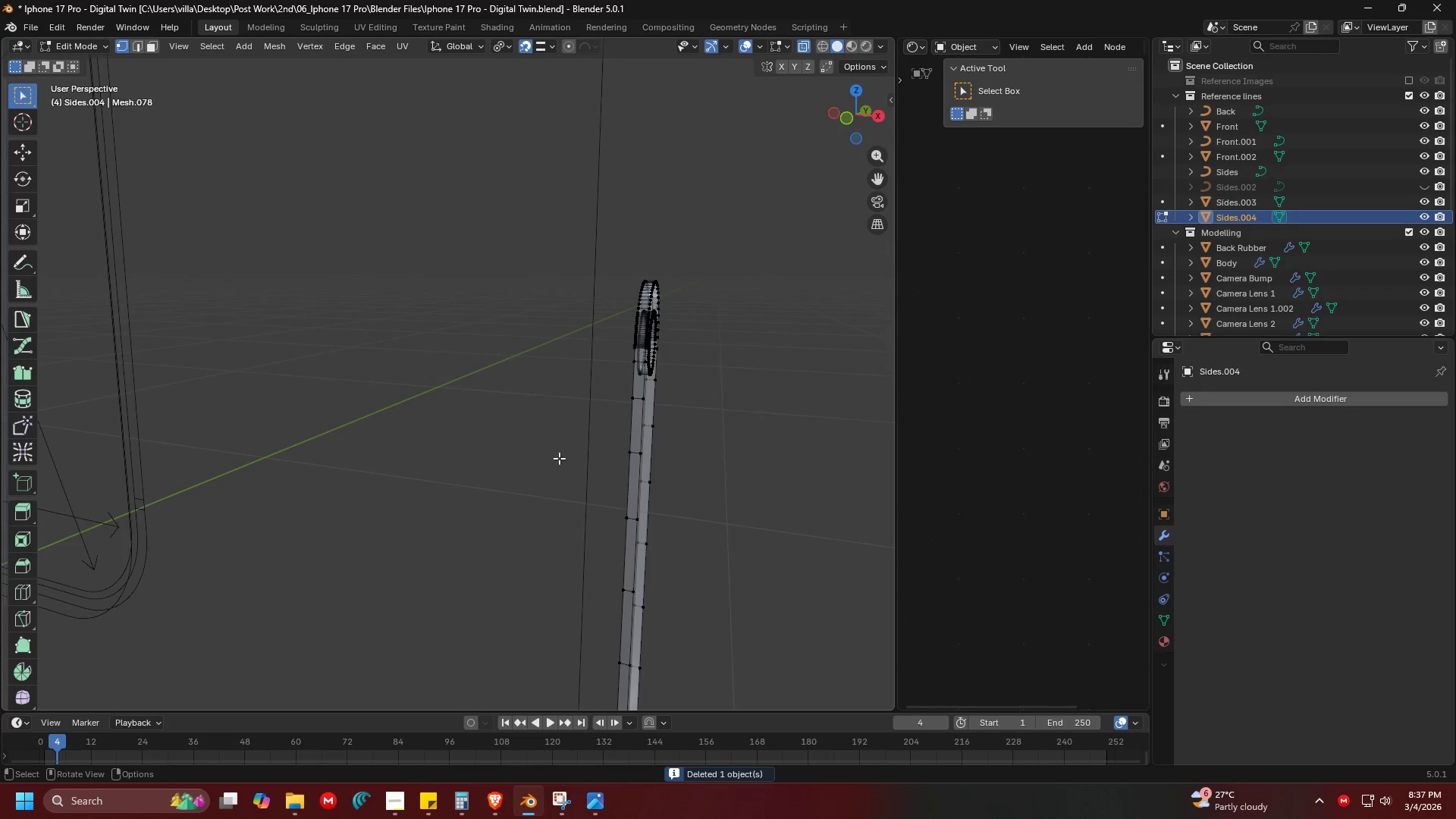 
hold_key(key=AltLeft, duration=0.48)
 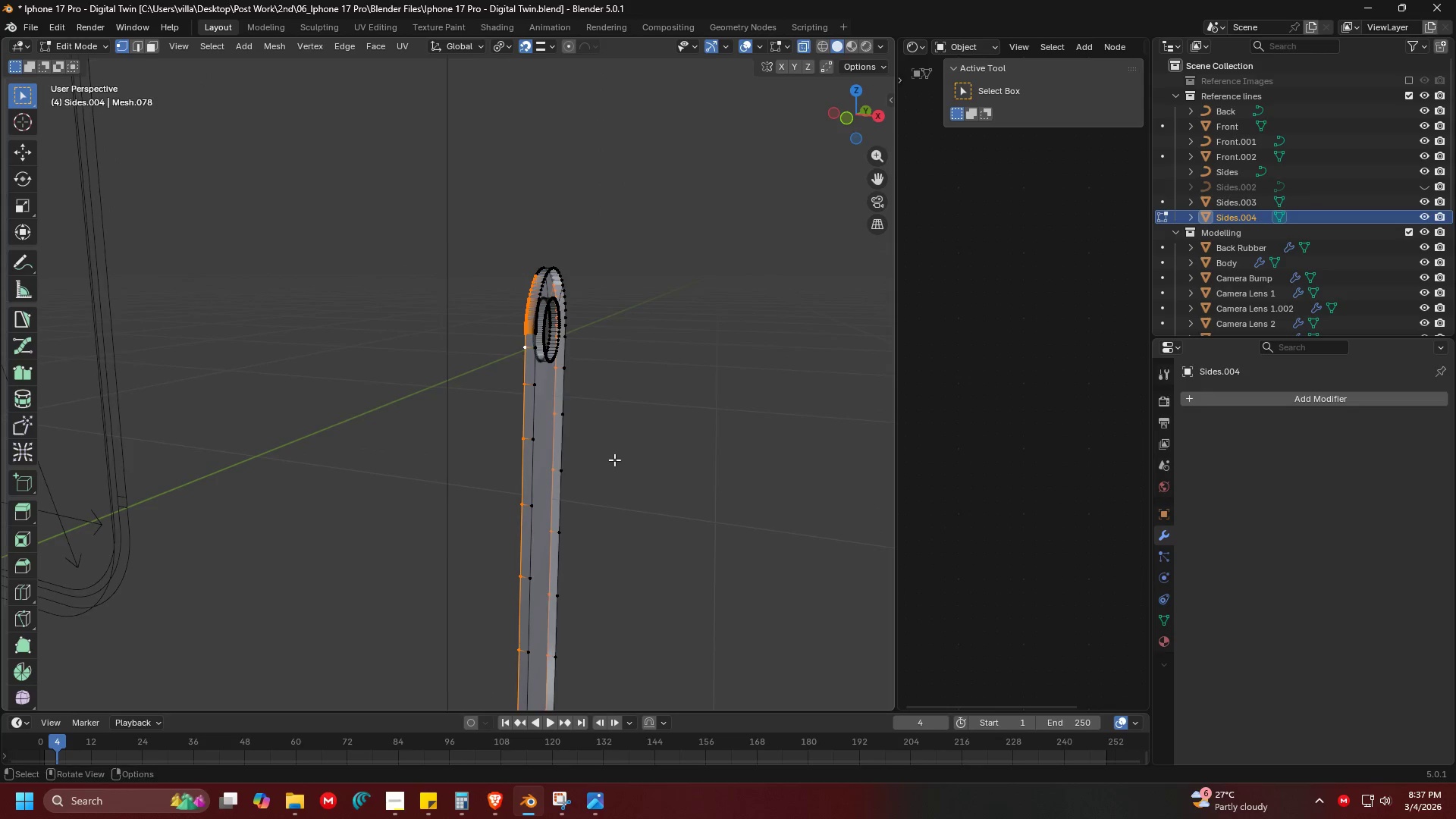 
scroll: coordinate [425, 478], scroll_direction: up, amount: 2.0
 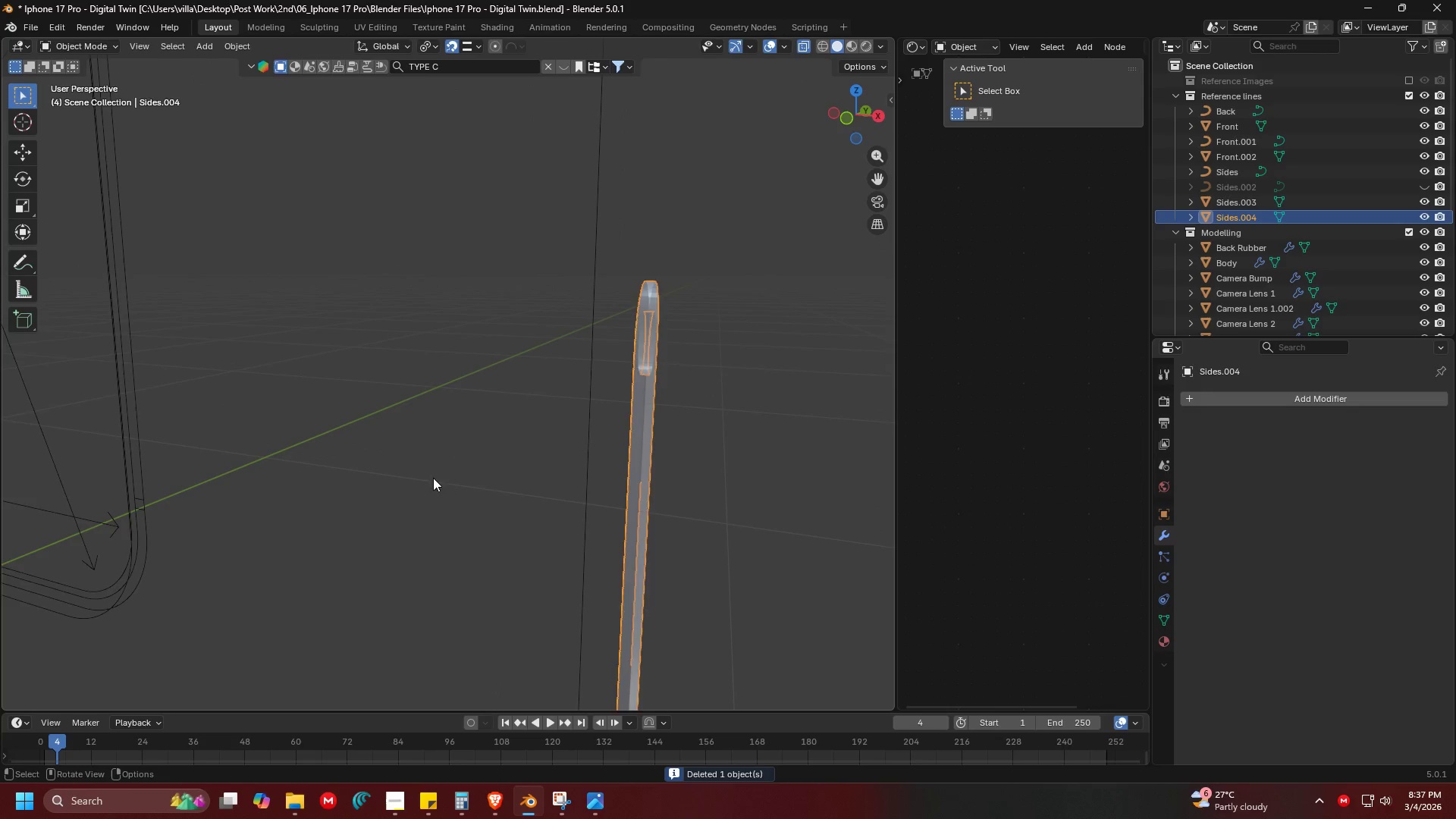 
left_click([629, 360])
 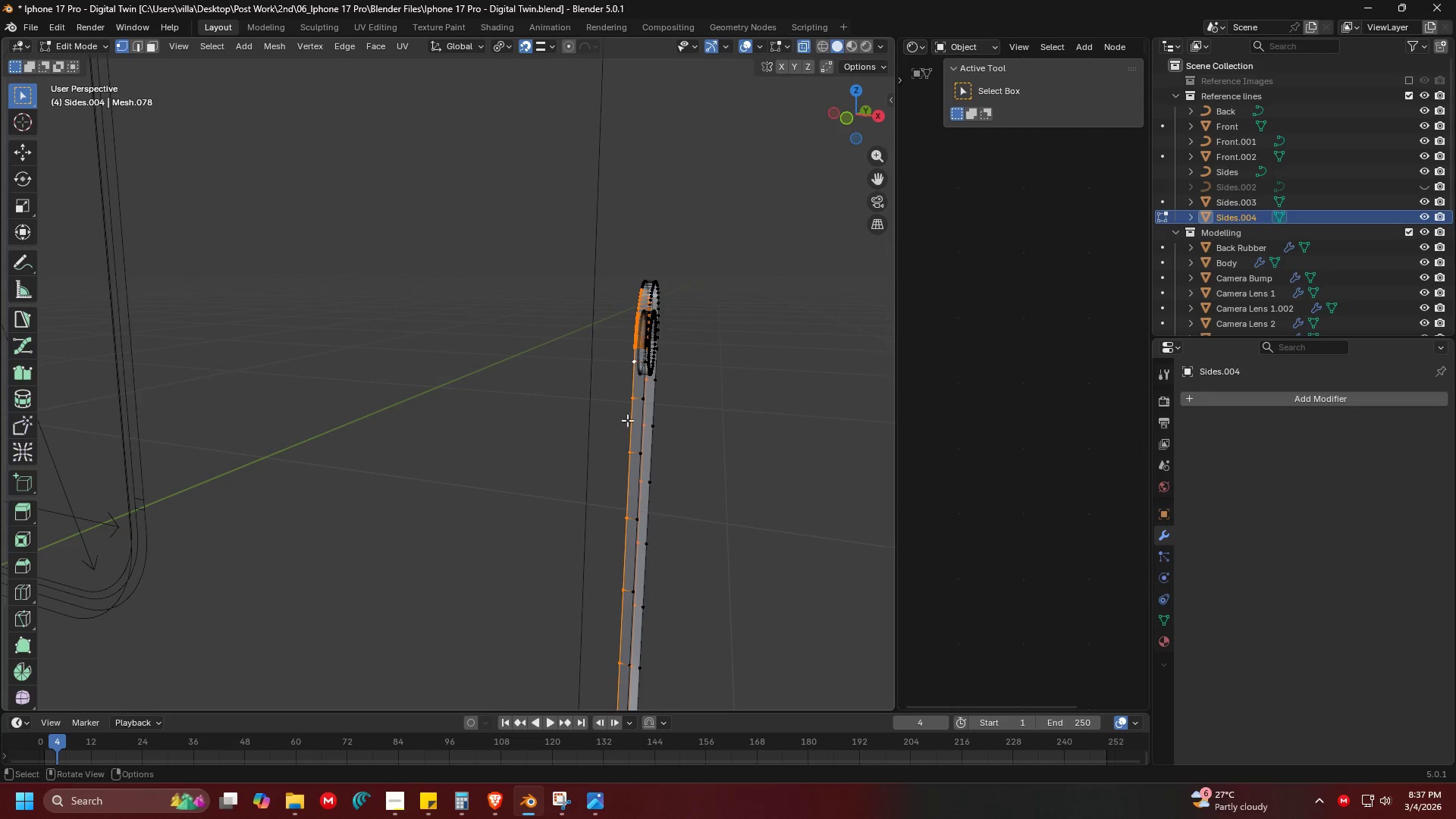 
key(Shift+ShiftLeft)
 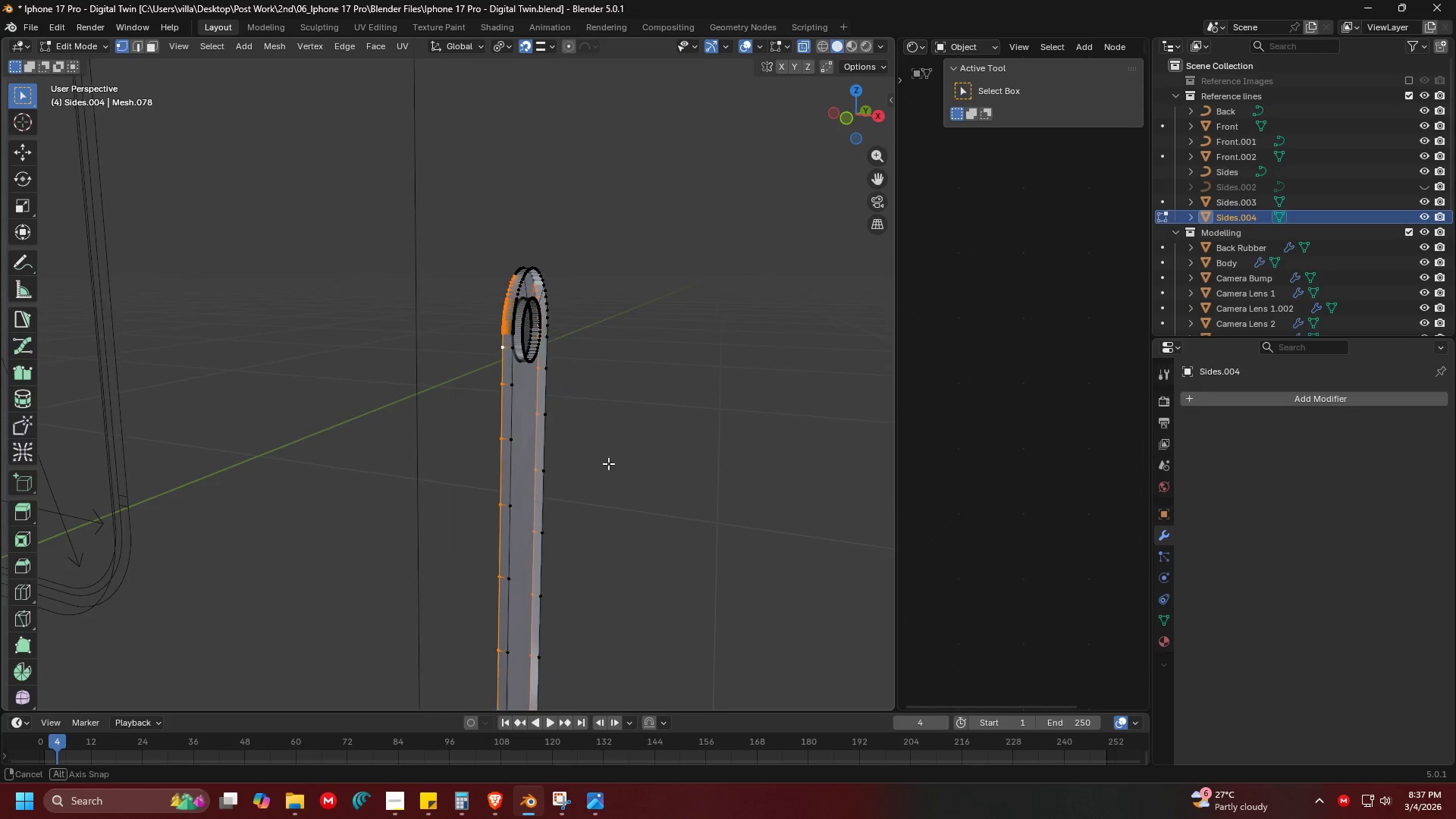 
hold_key(key=ShiftLeft, duration=0.69)
hold_key(key=AltLeft, duration=0.61)
left_click([516, 266])
 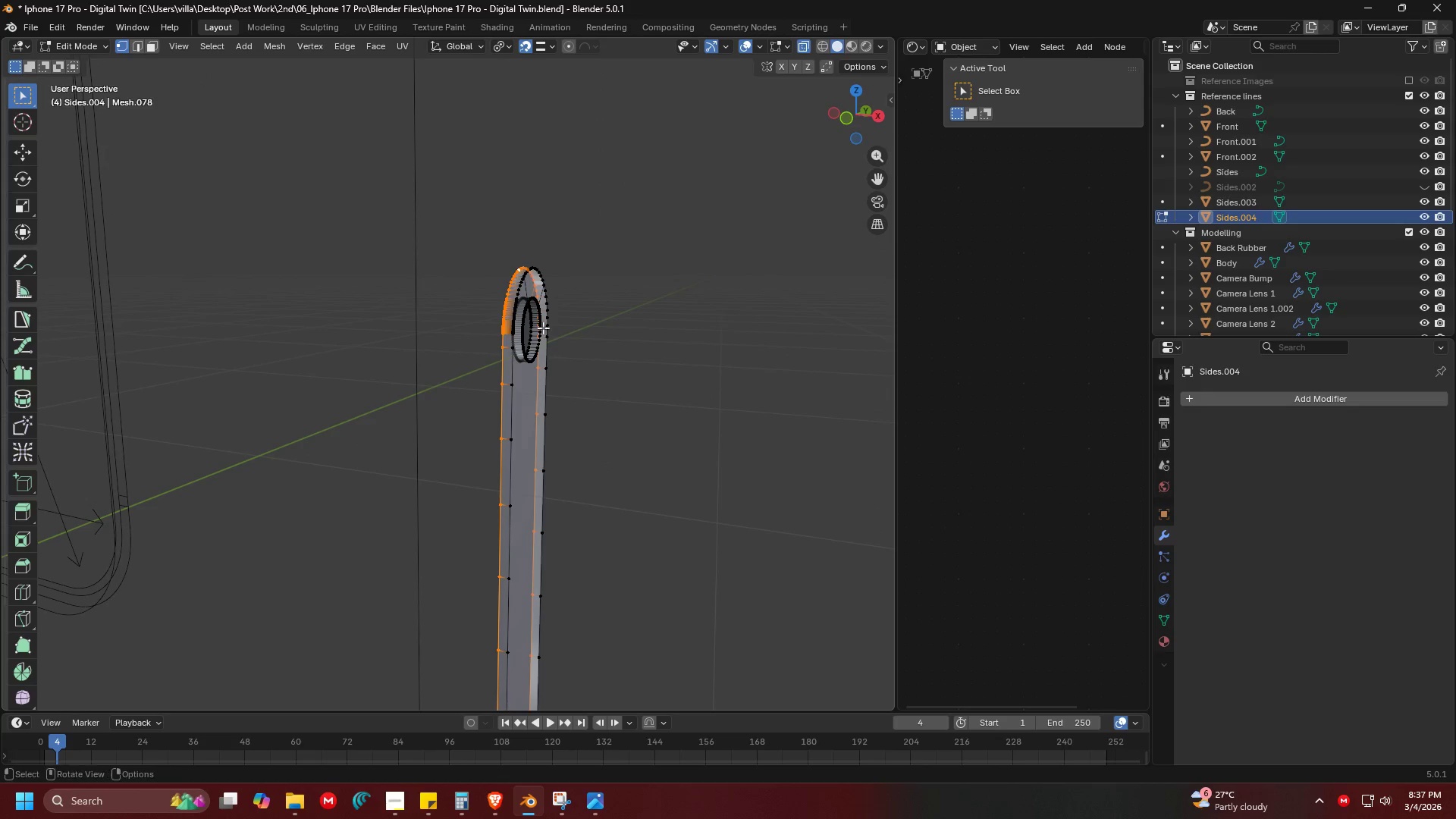 
hold_key(key=ShiftLeft, duration=0.41)
 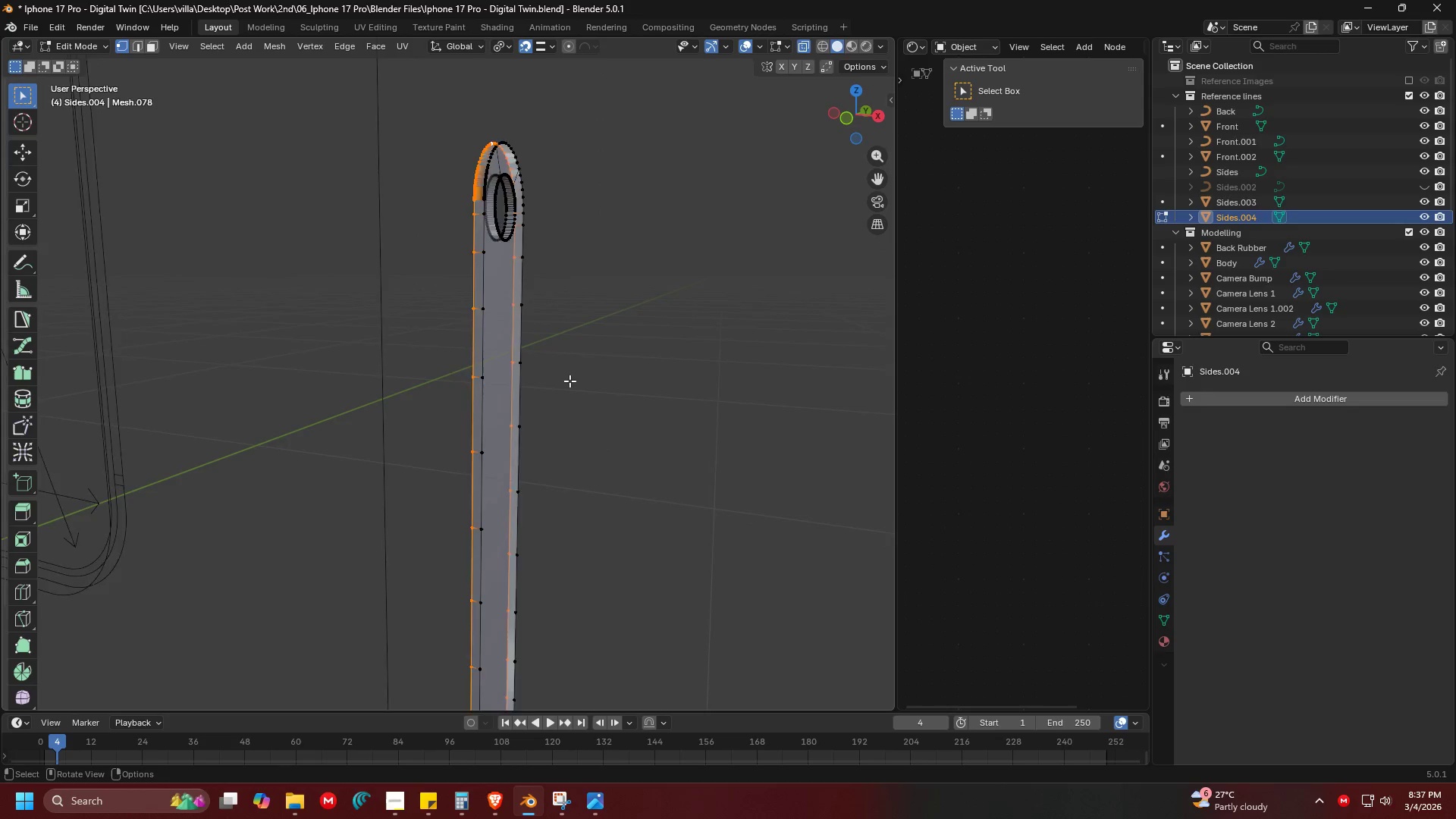 
scroll: coordinate [570, 381], scroll_direction: down, amount: 1.0
 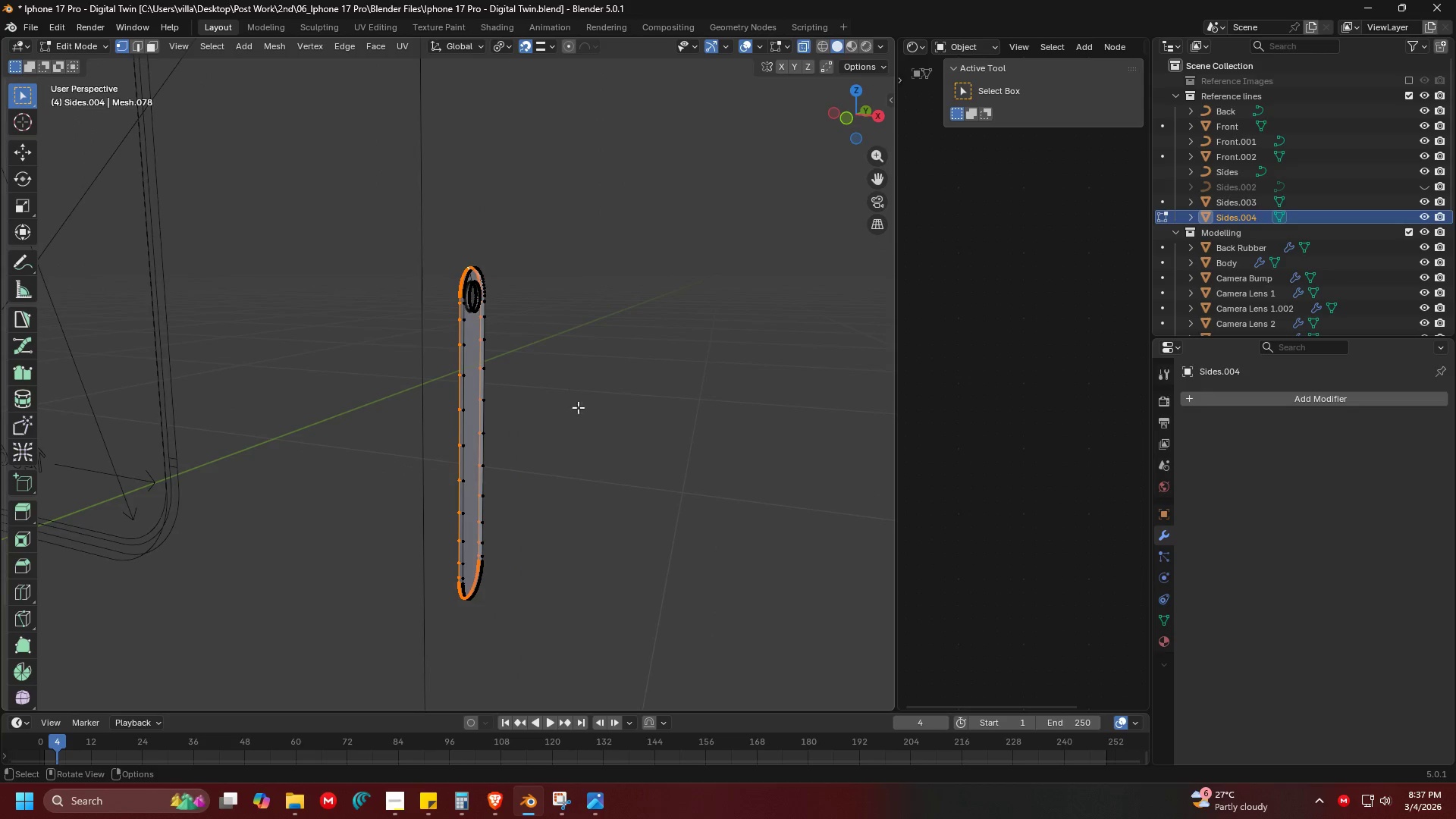 
key(Shift+D)
 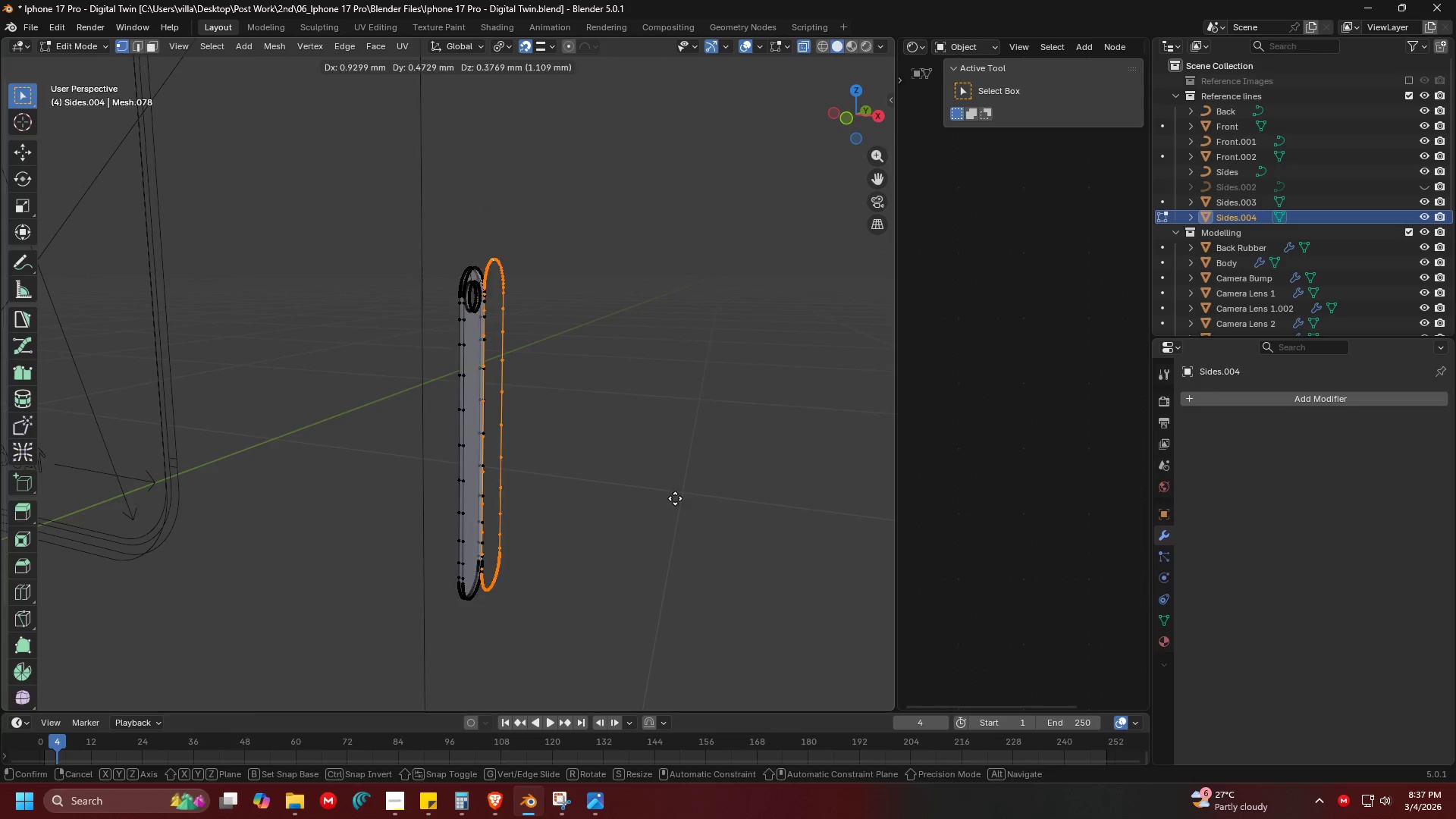 
right_click([675, 498])
 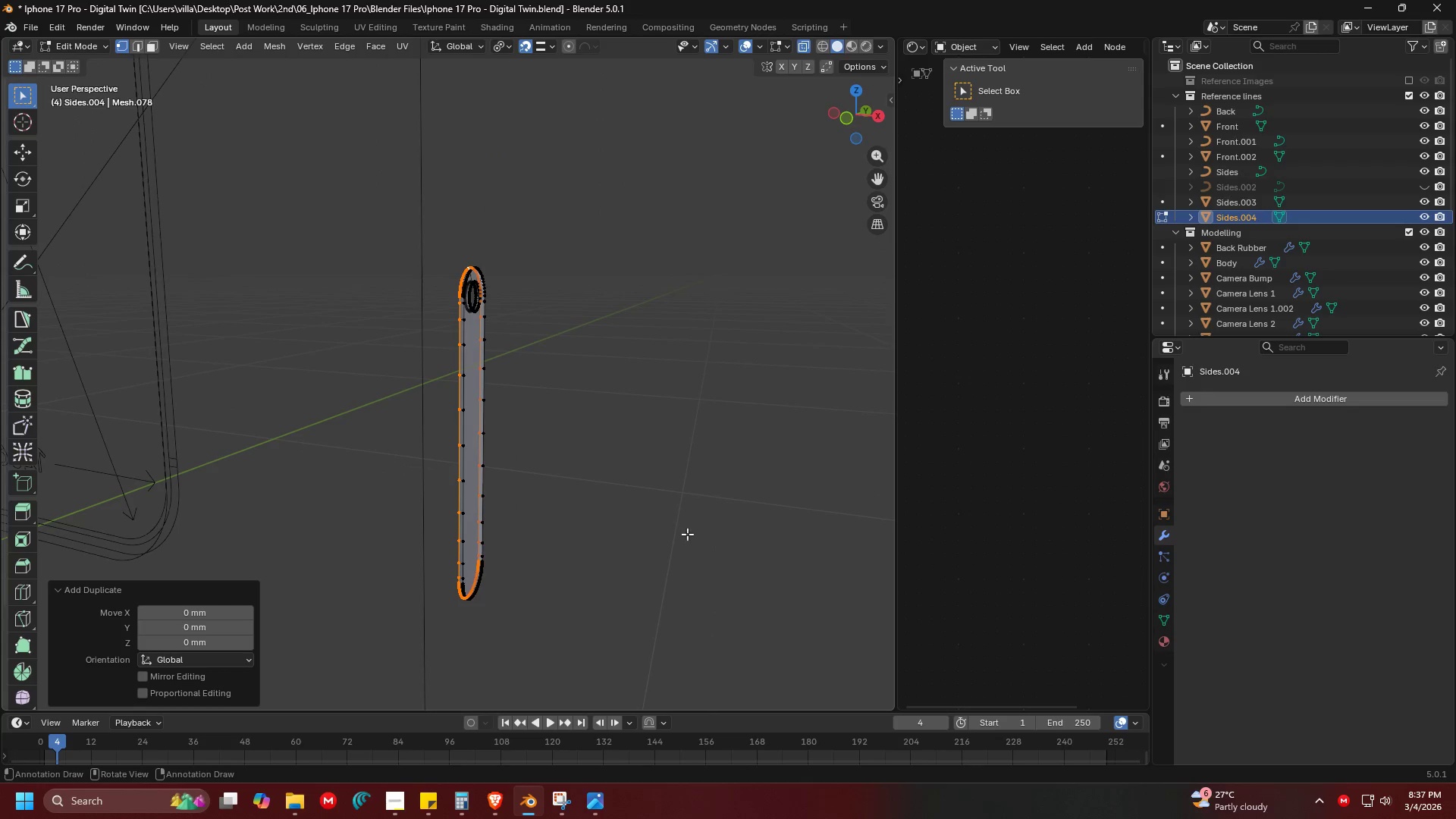 
key(G)
 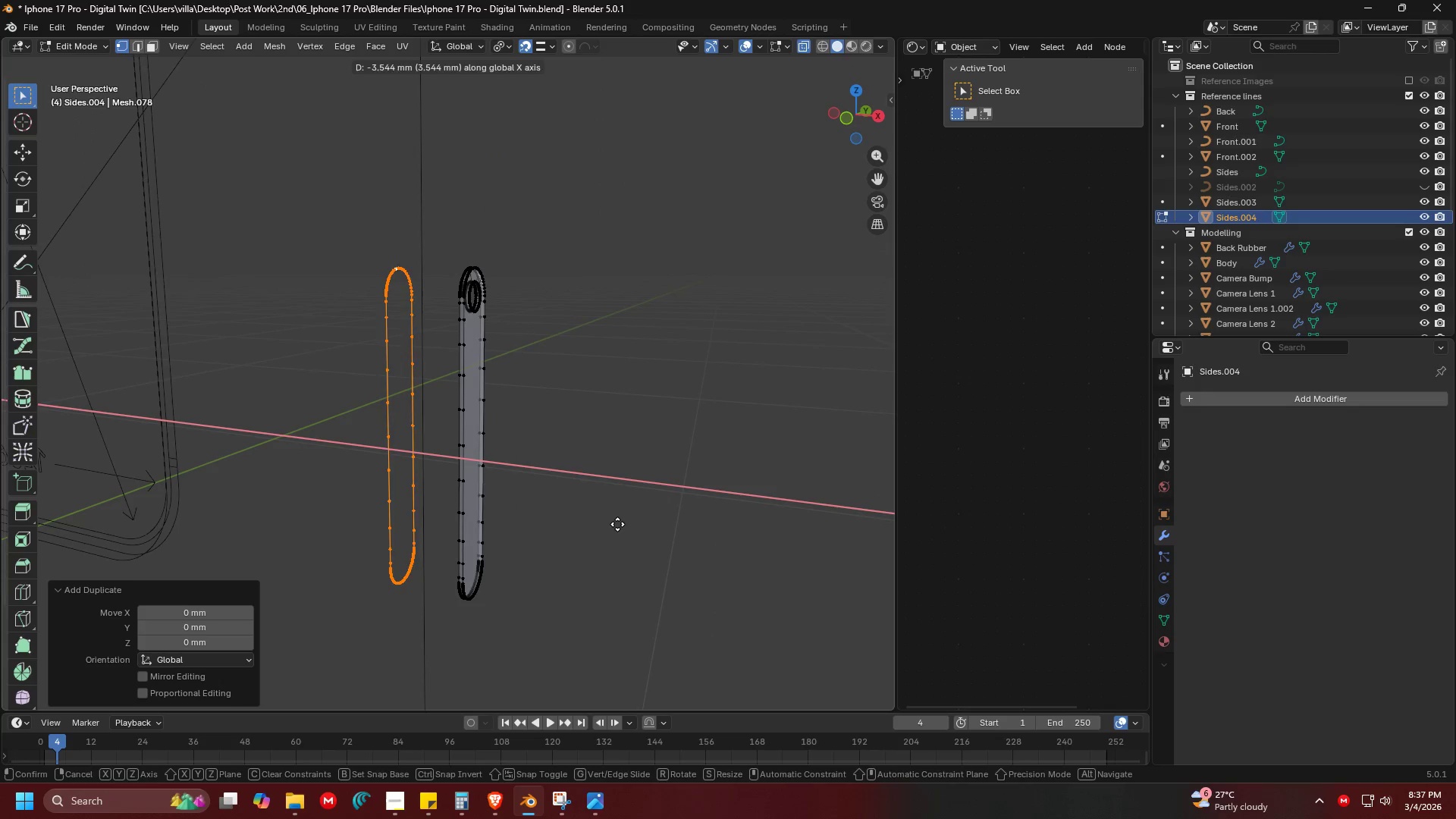 
left_click([610, 522])
 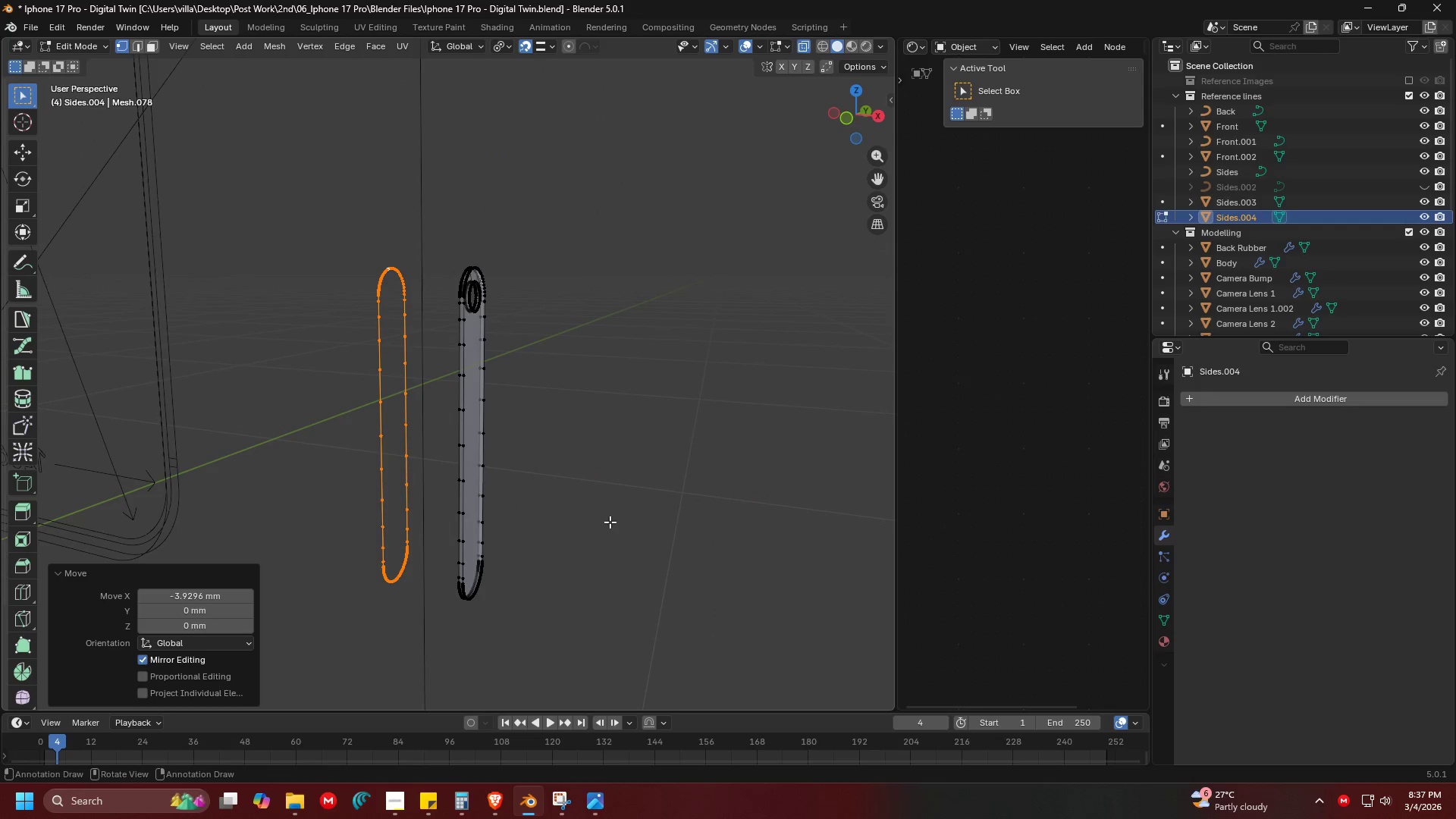 
type(fe)
 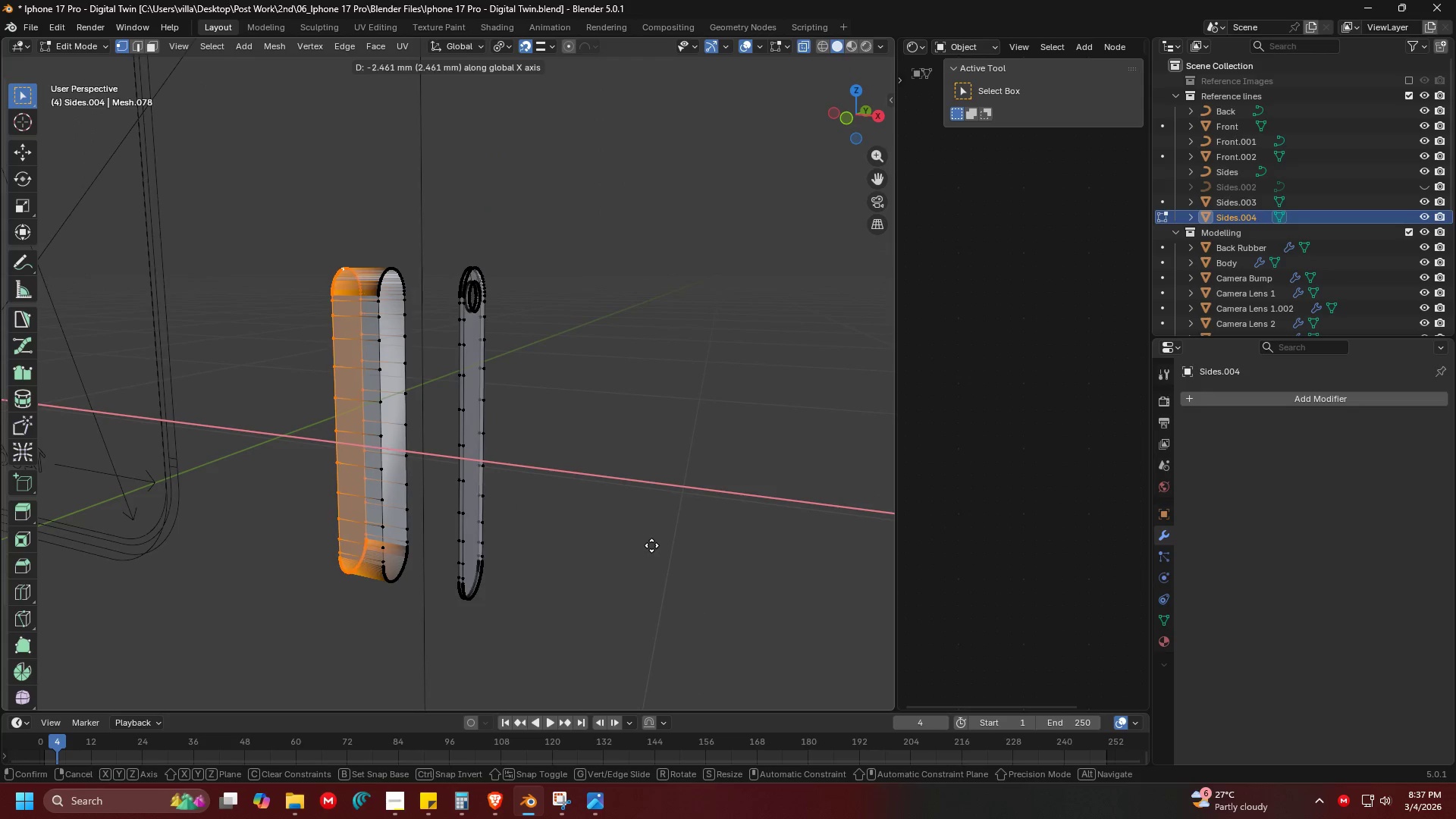 
left_click([651, 545])
 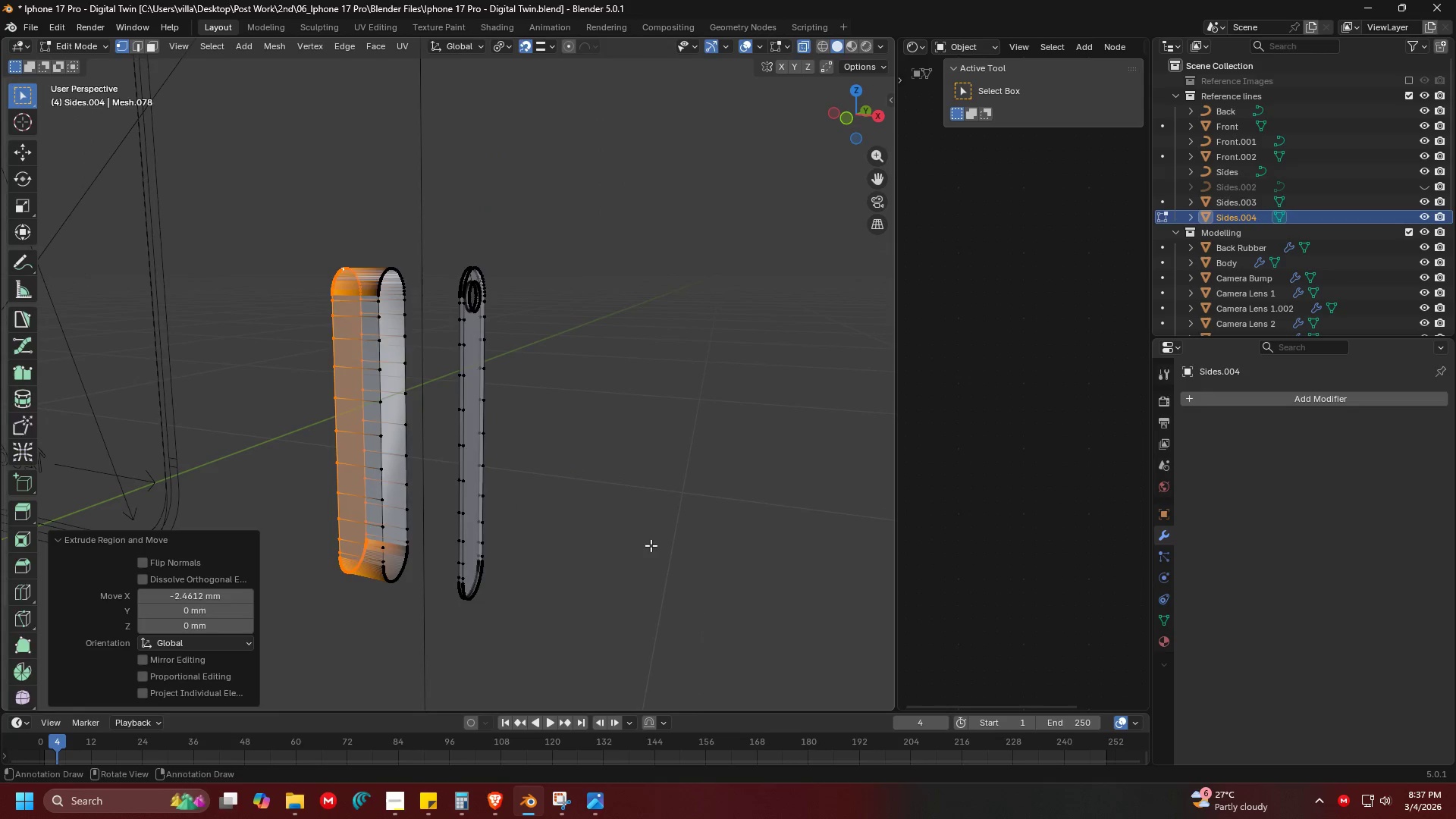 
key(Tab)
 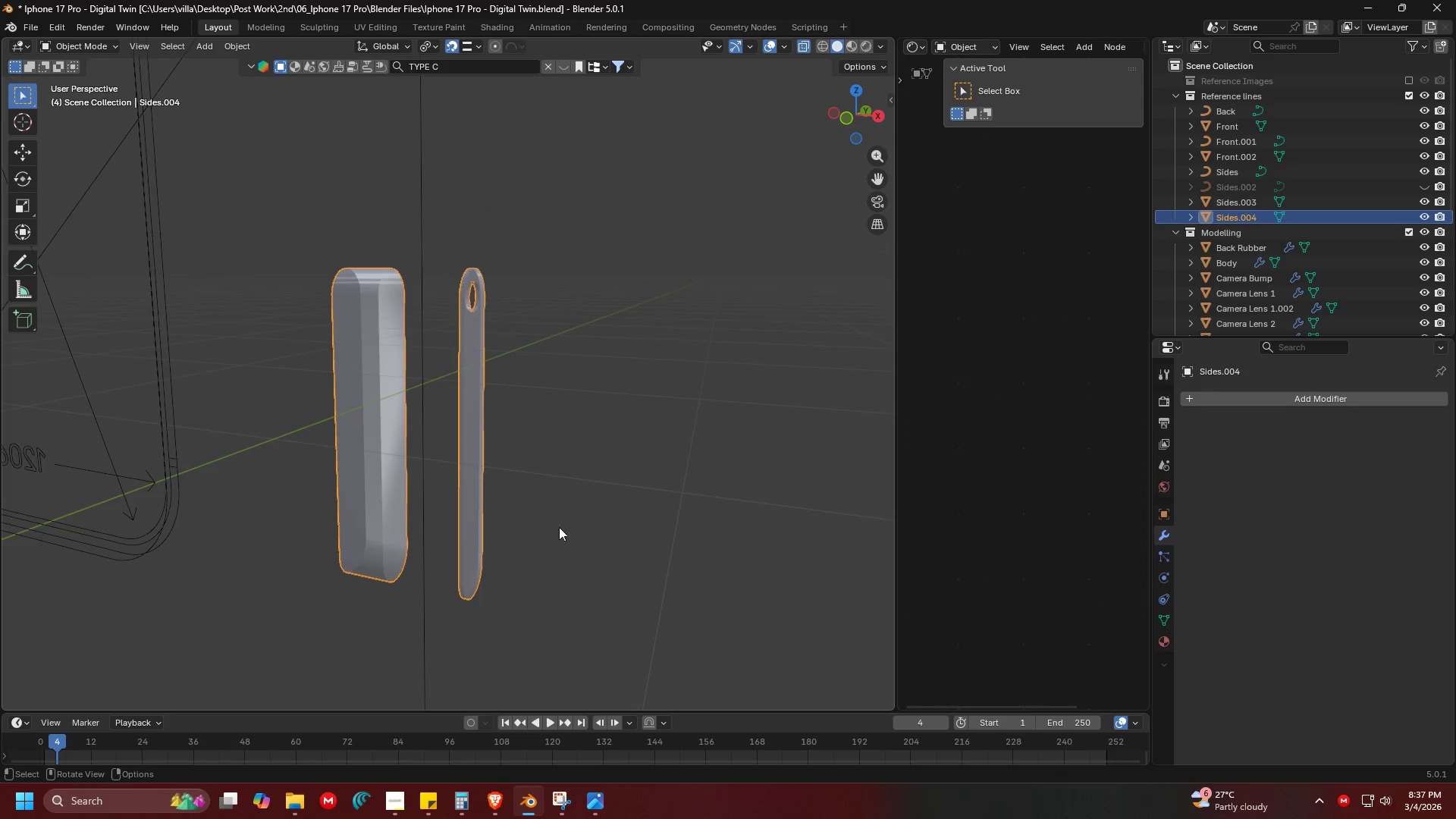 
key(Shift+ShiftLeft)
 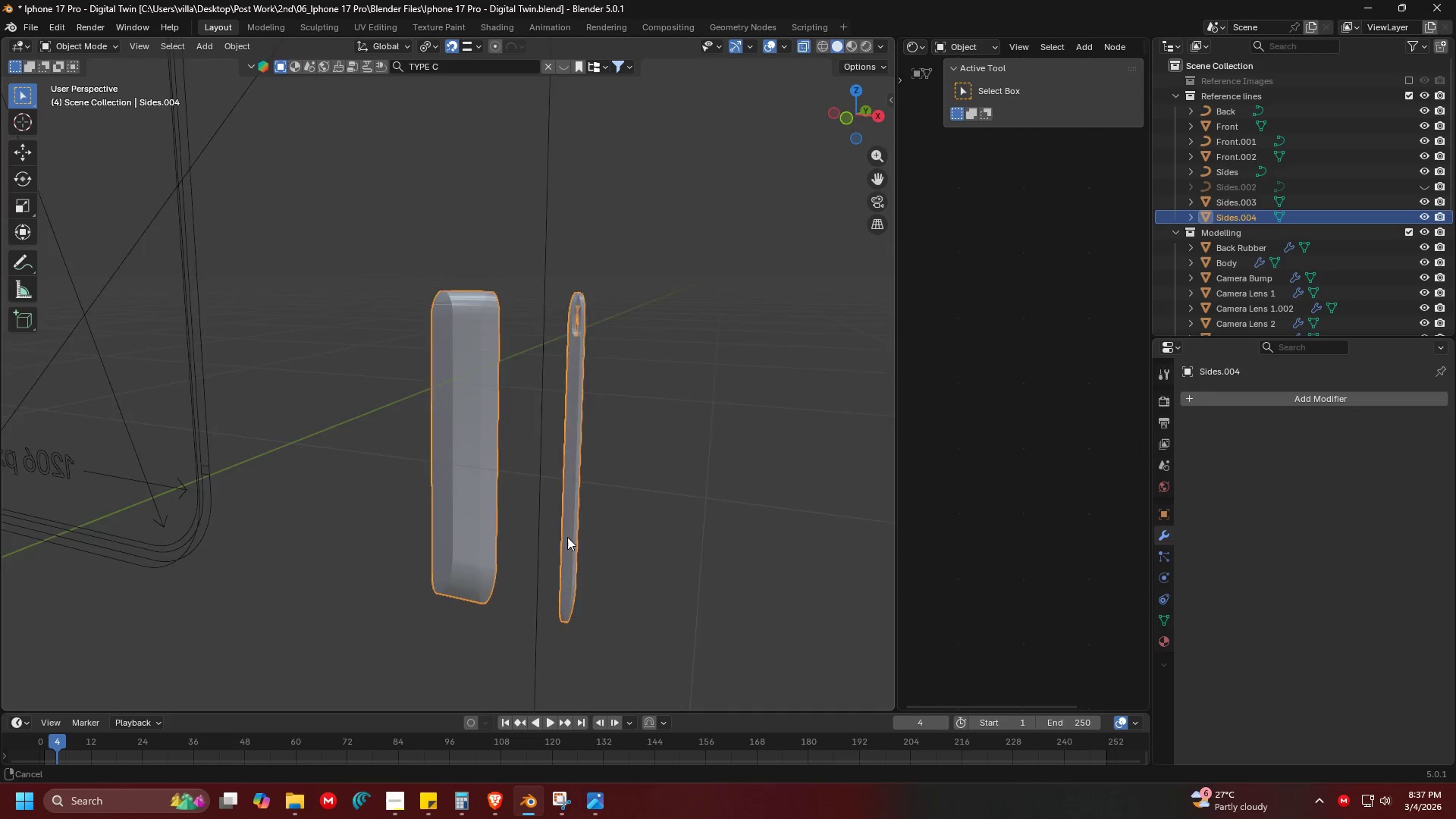 
key(Tab)
 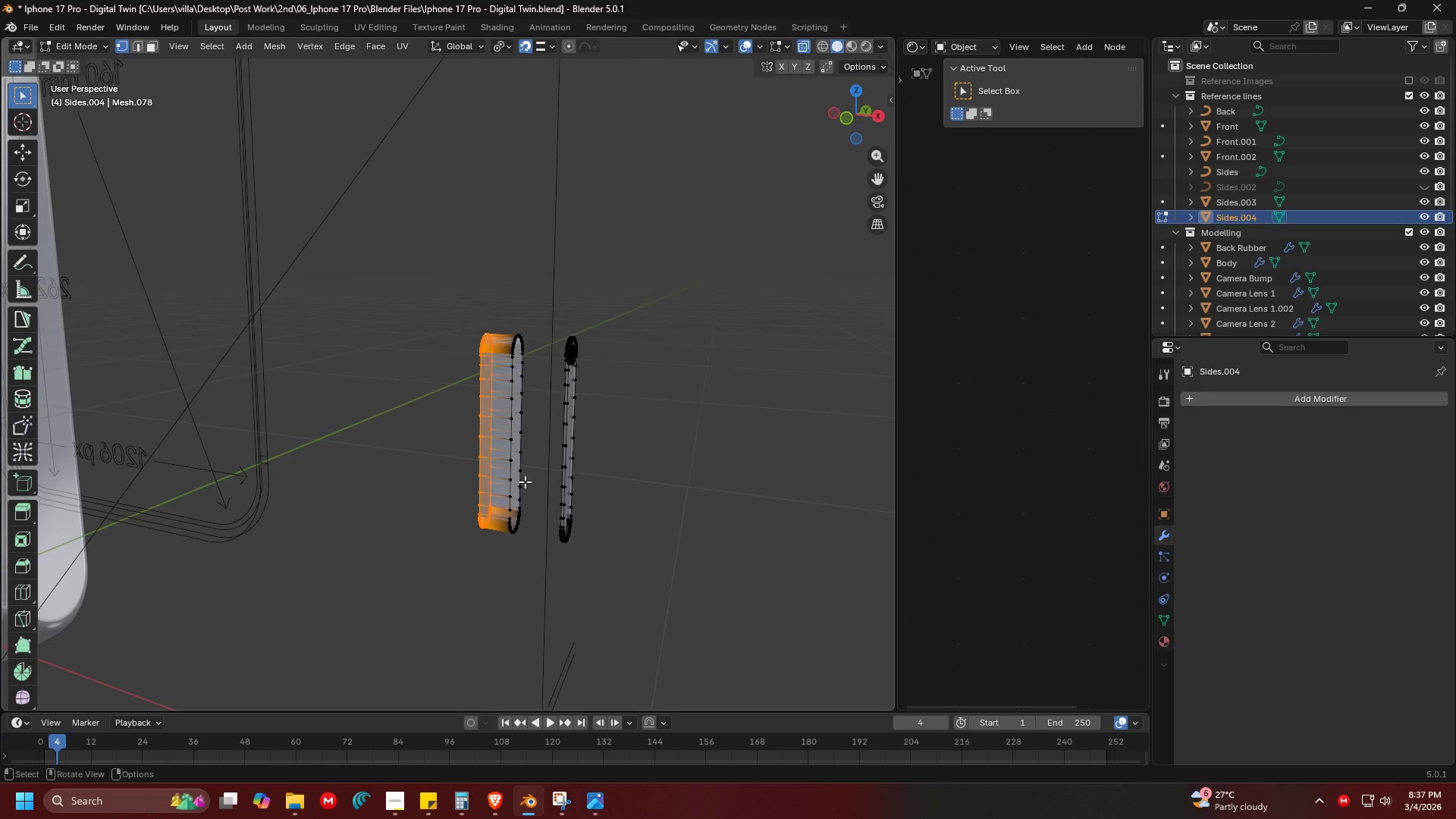 
left_click([518, 475])
 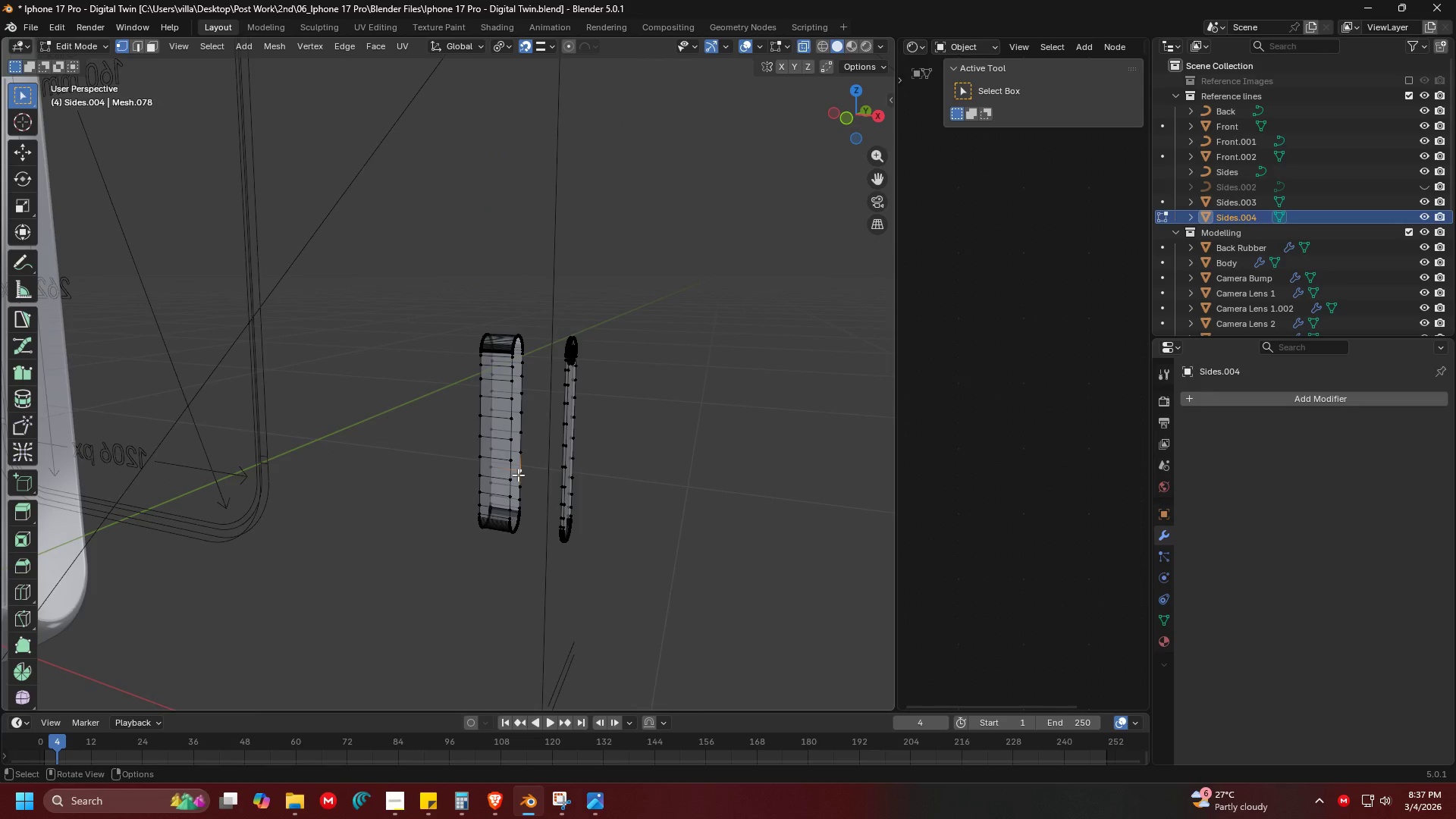 
scroll: coordinate [589, 544], scroll_direction: down, amount: 2.0
 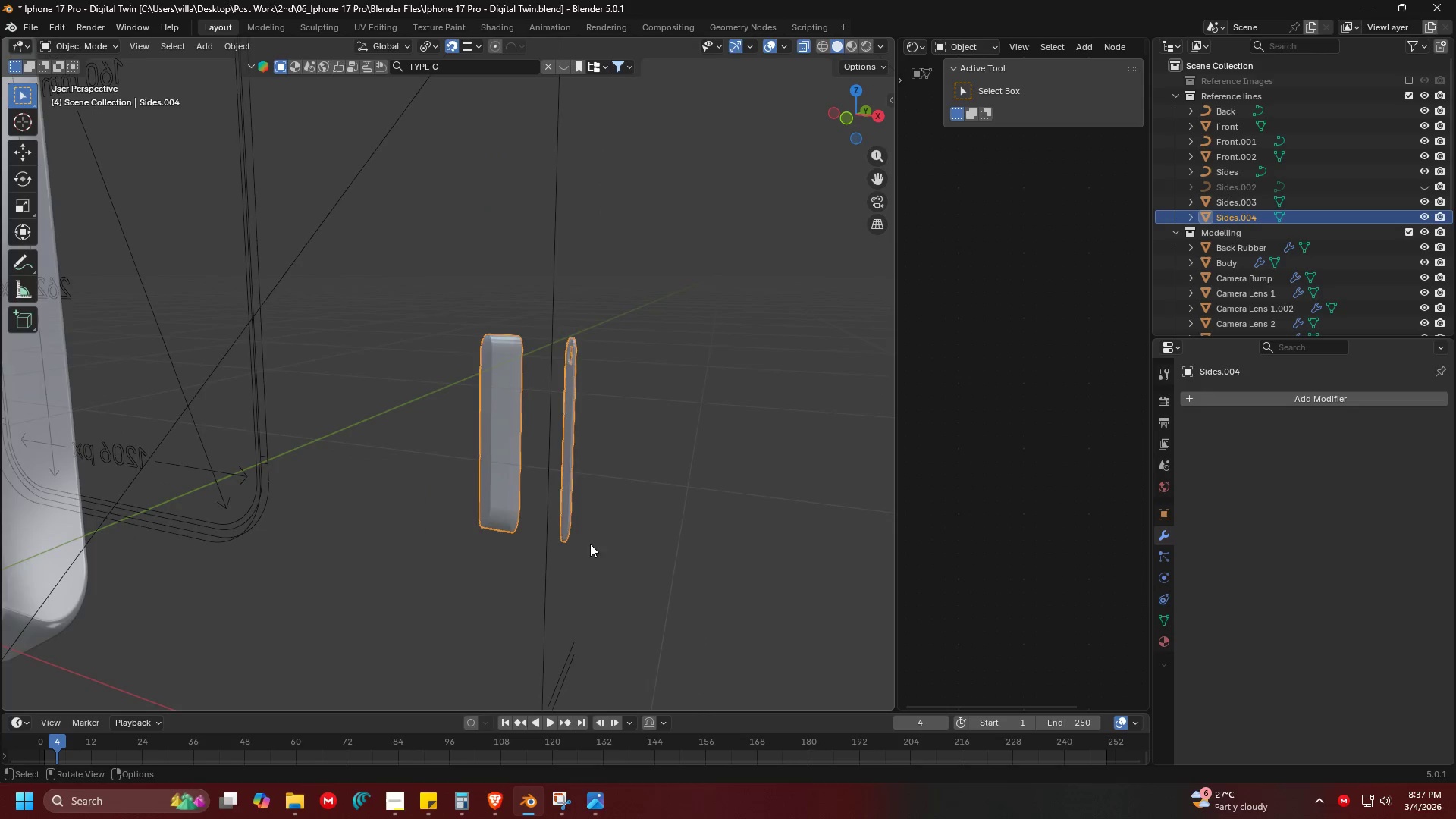 
key(L)
 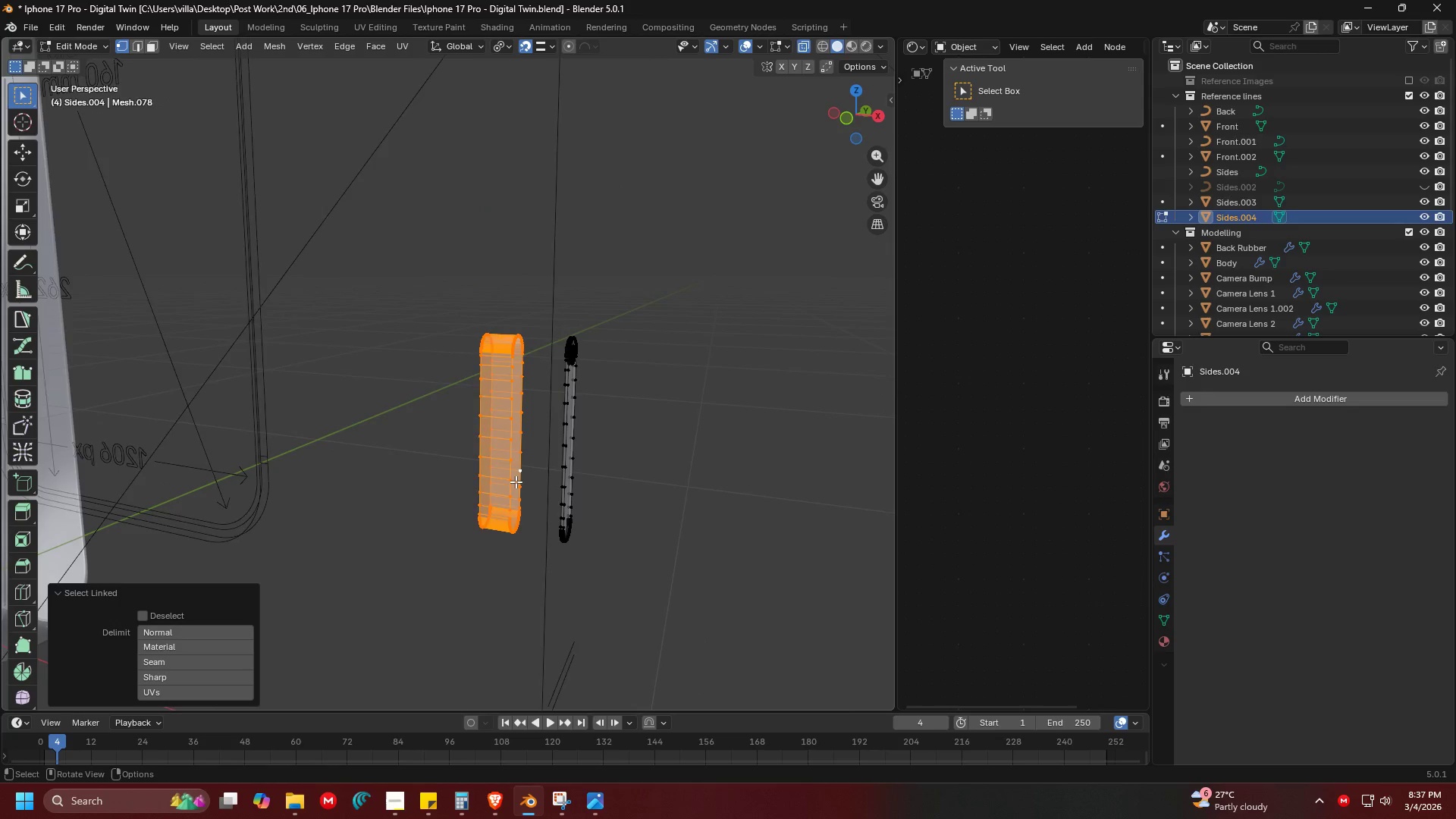 
key(Shift+ShiftLeft)
 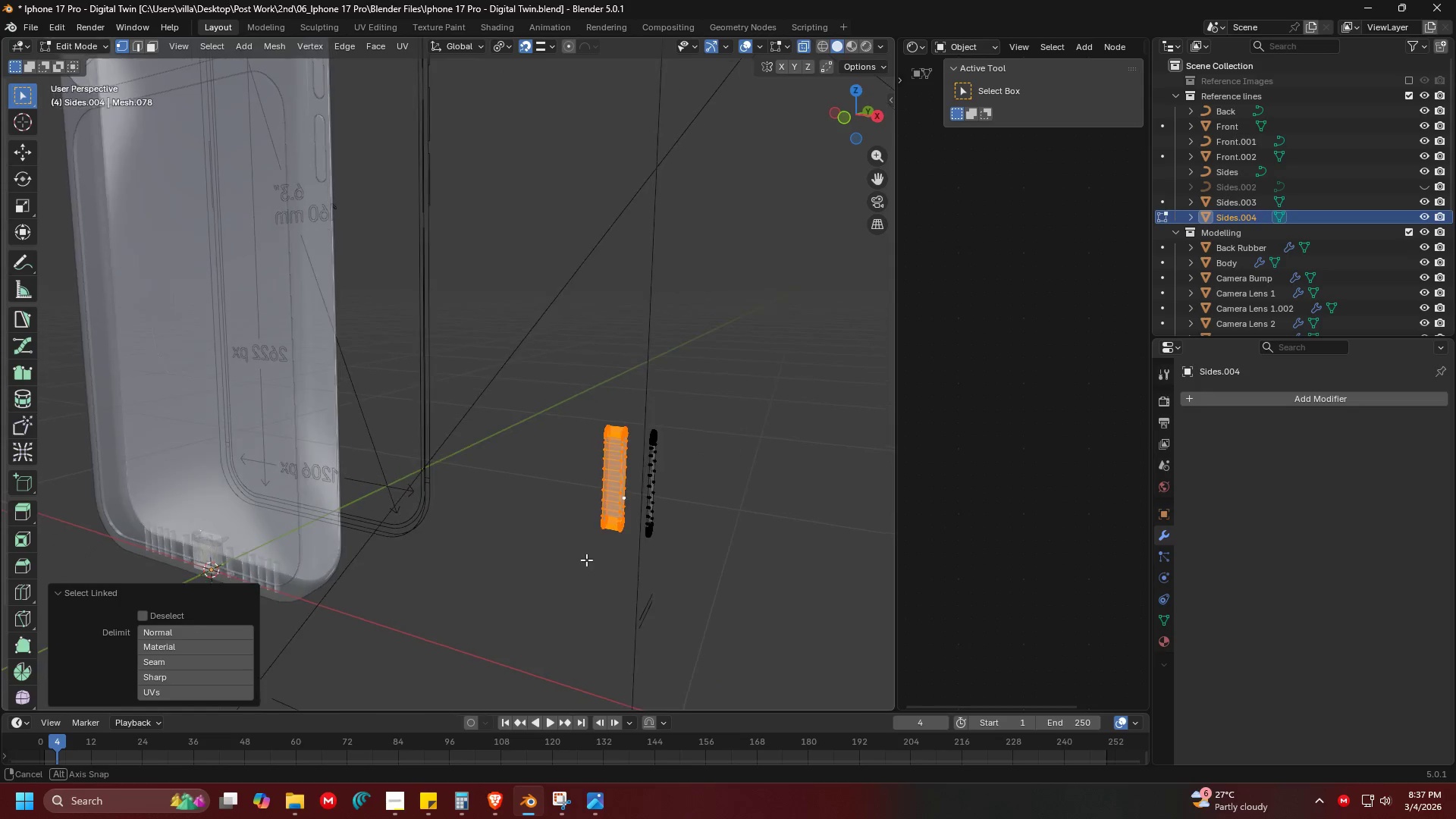 
scroll: coordinate [500, 495], scroll_direction: down, amount: 2.0
 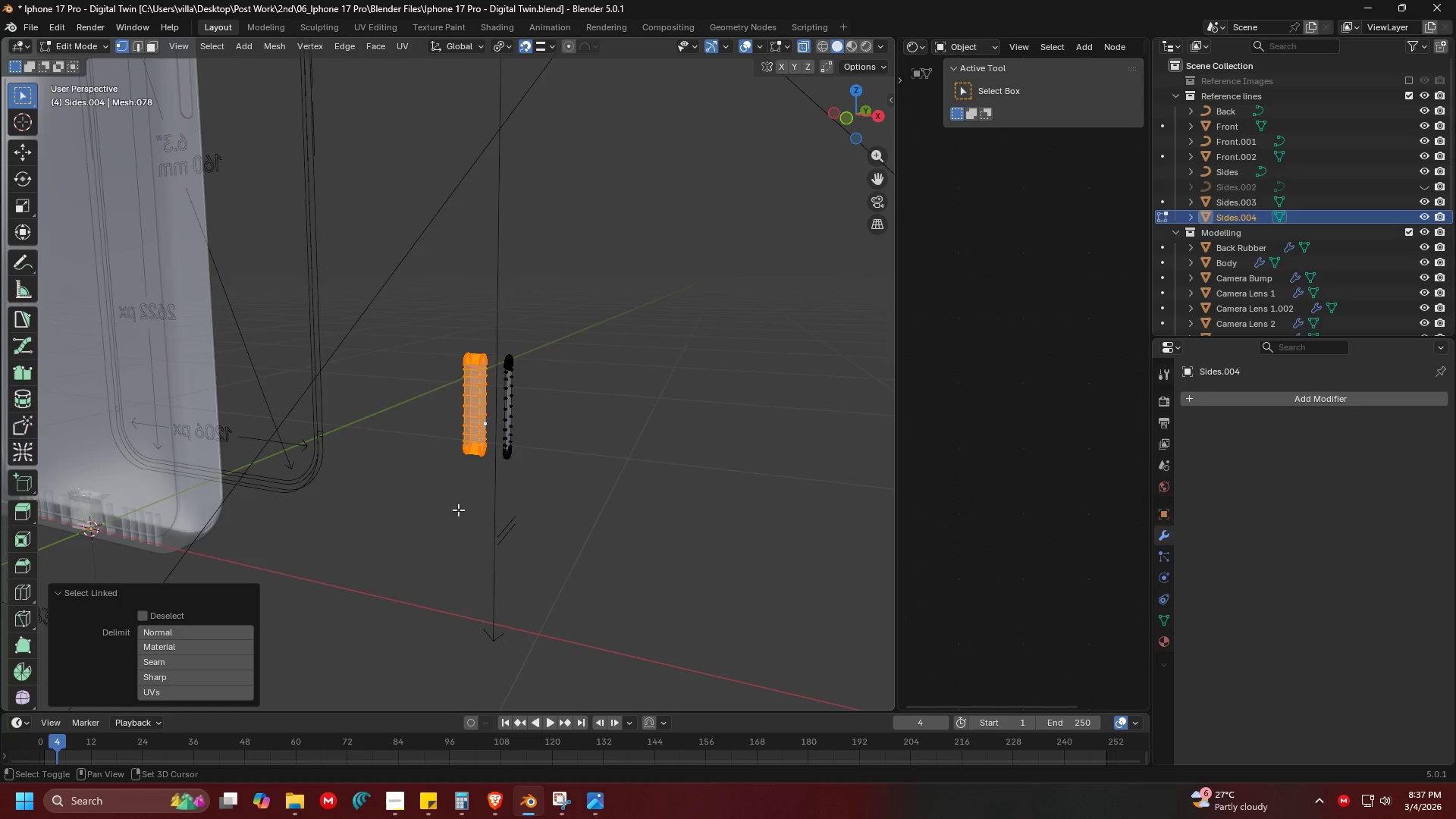 
key(G)
 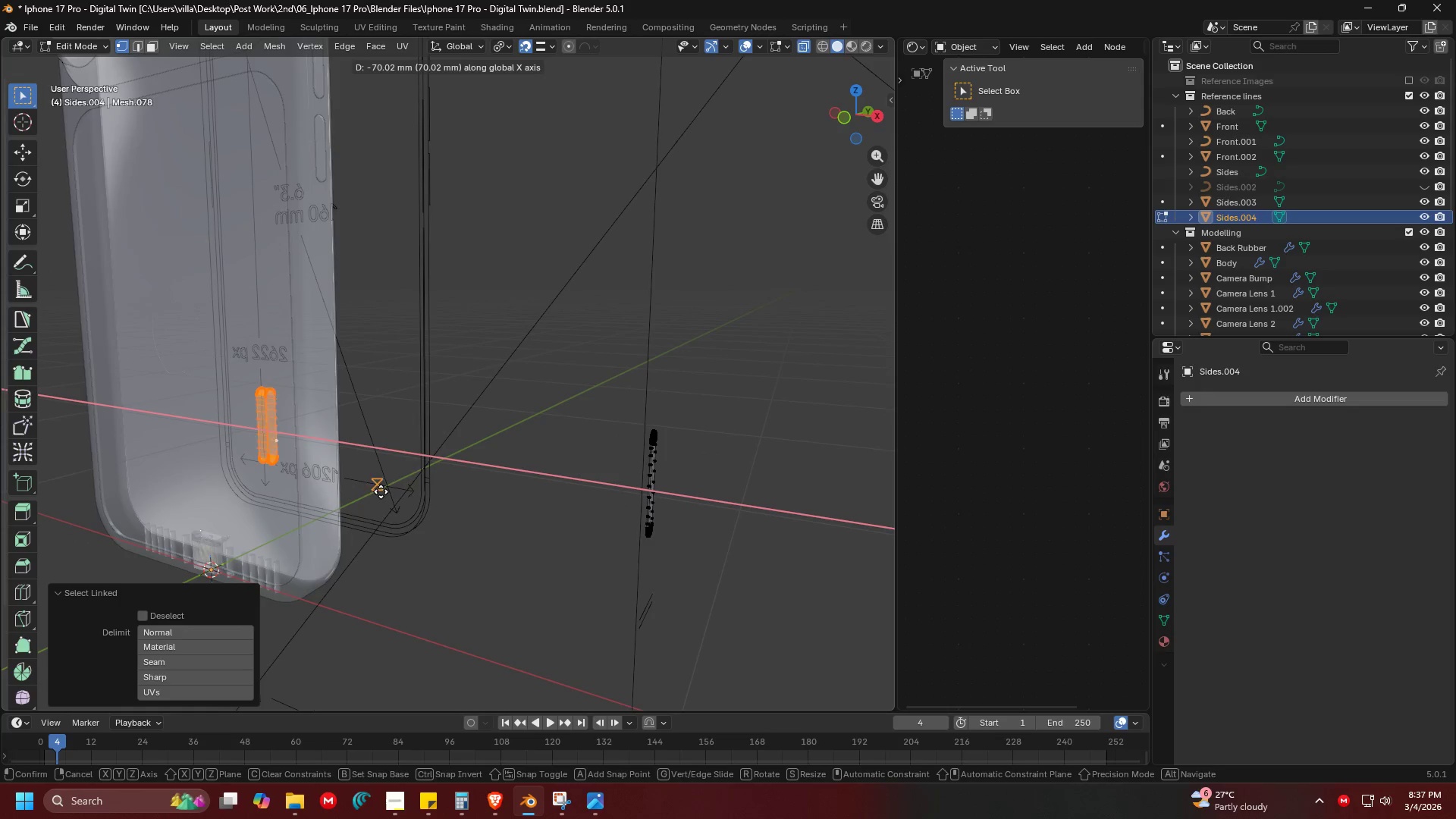 
left_click([412, 503])
 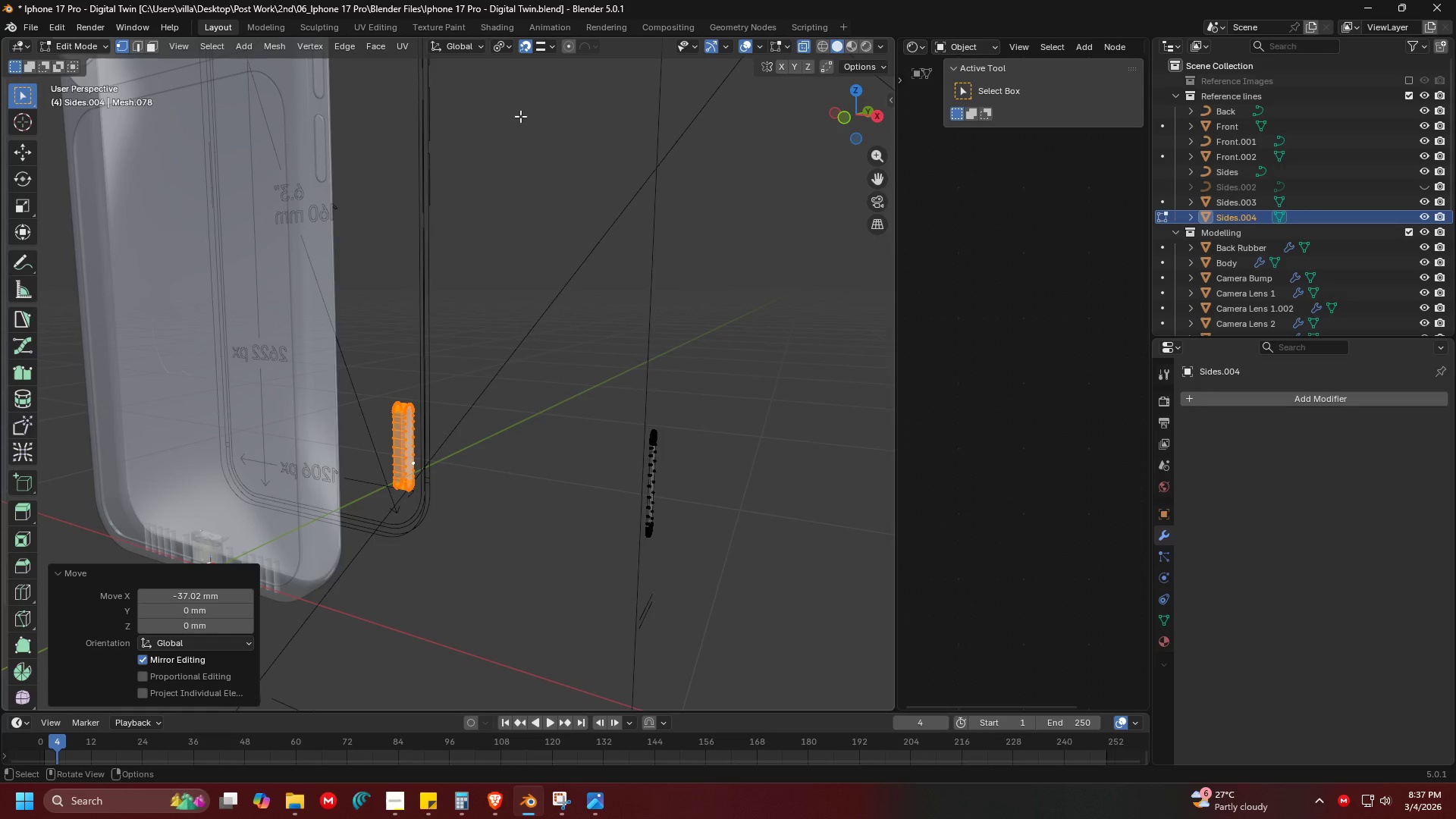 
key(1)
 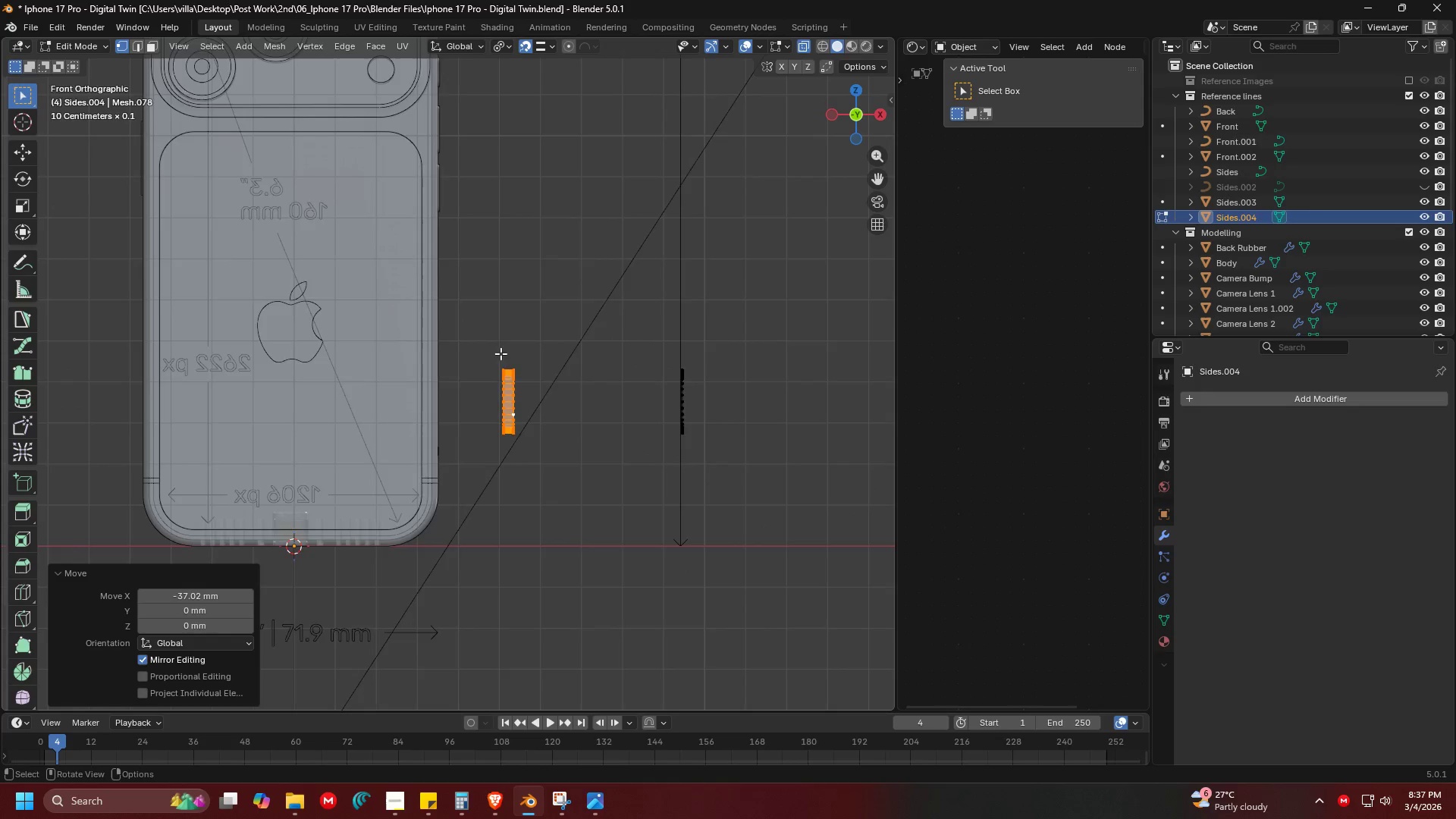 
key(Shift+ShiftLeft)
 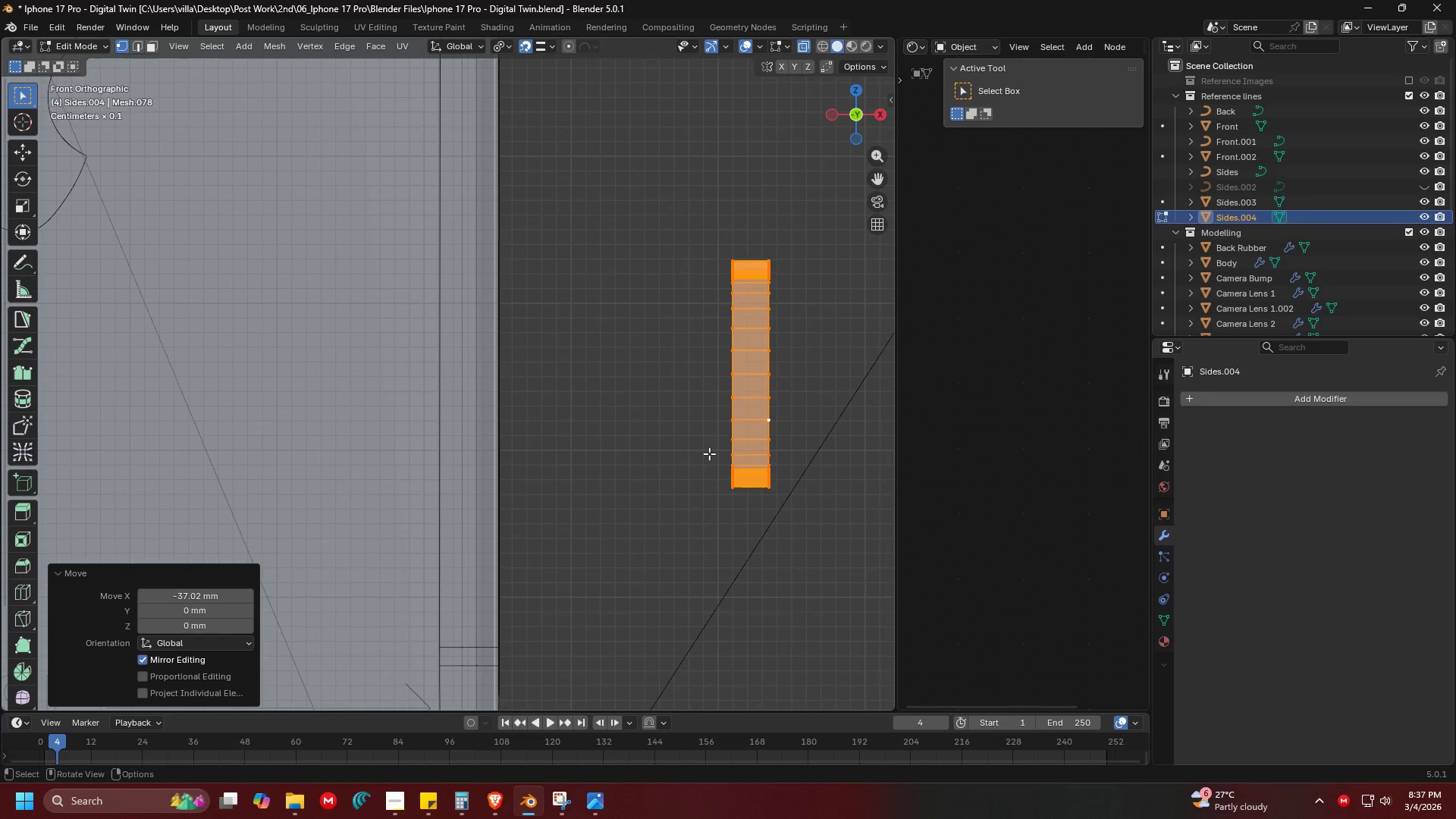 
scroll: coordinate [551, 412], scroll_direction: up, amount: 7.0
 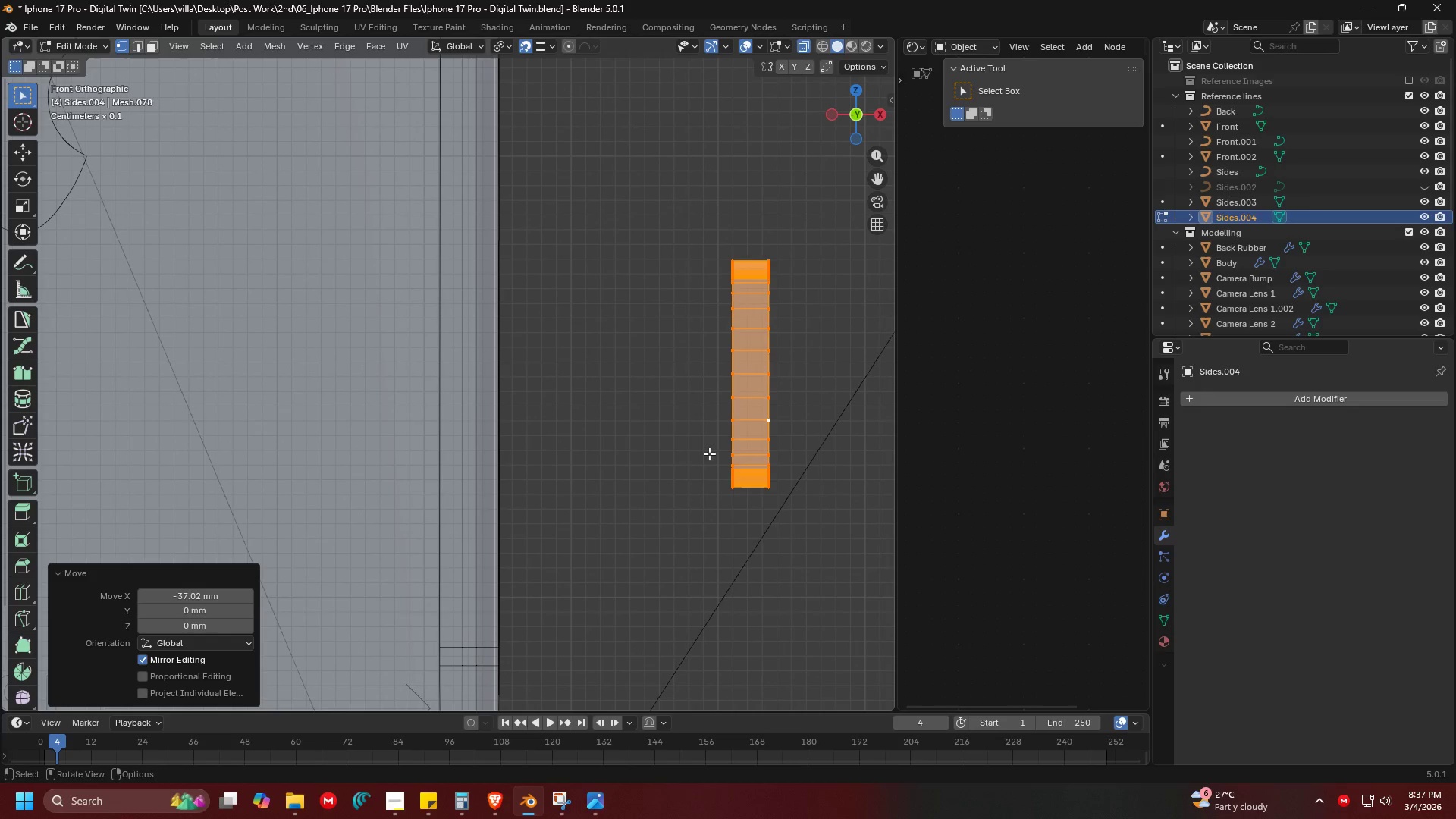 
key(G)
 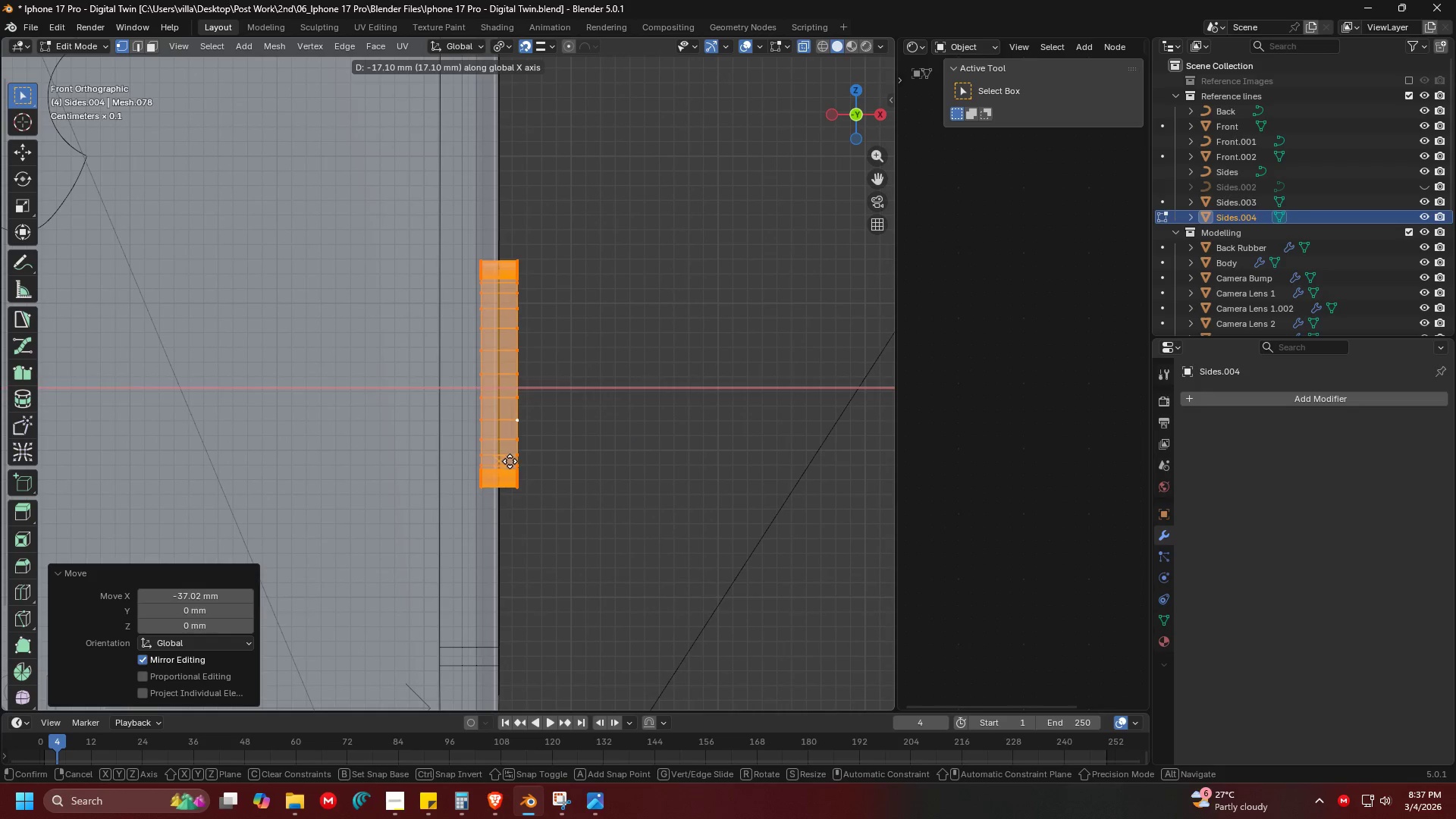 
left_click([520, 464])
 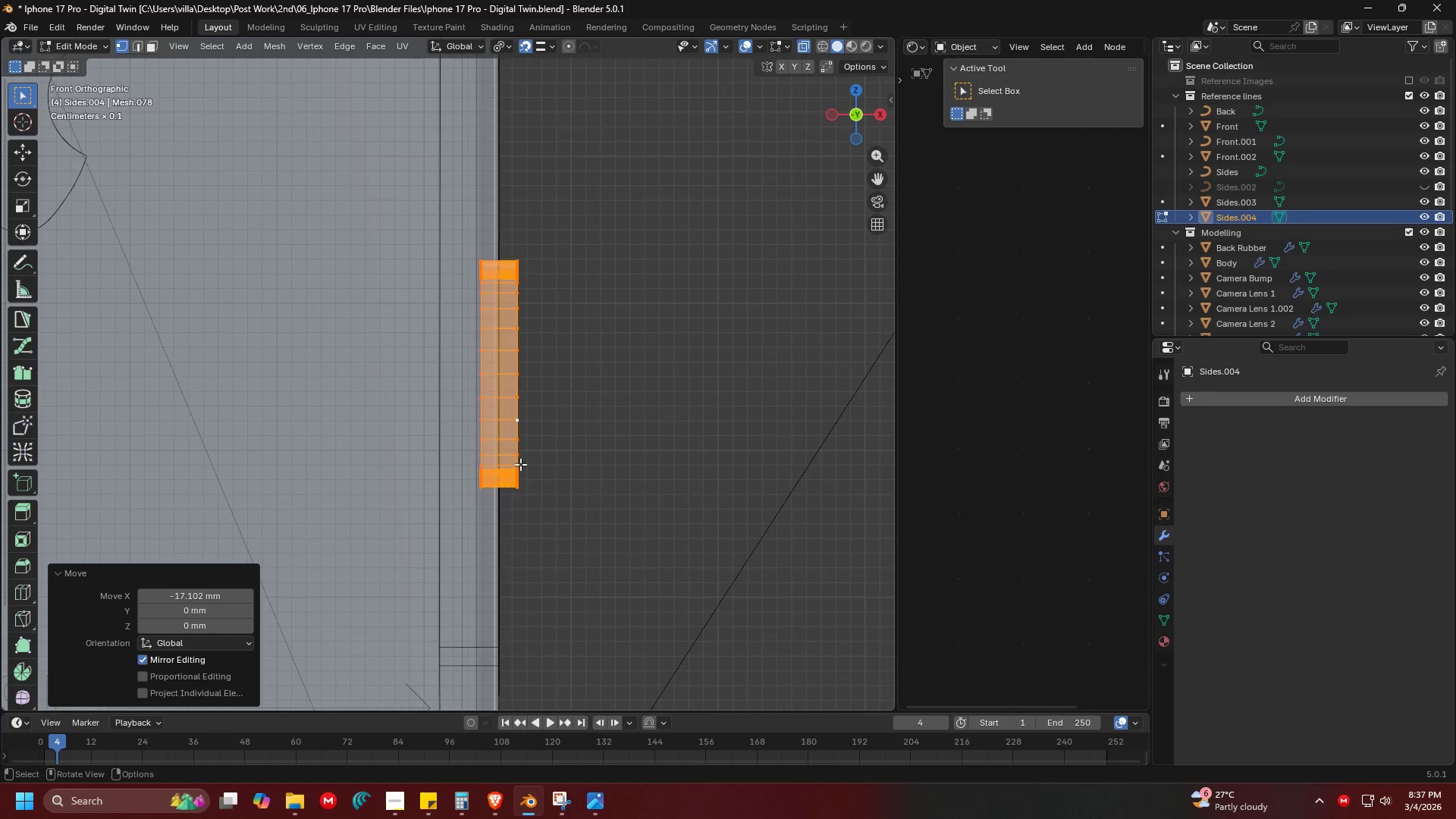 
key(Shift+ShiftLeft)
 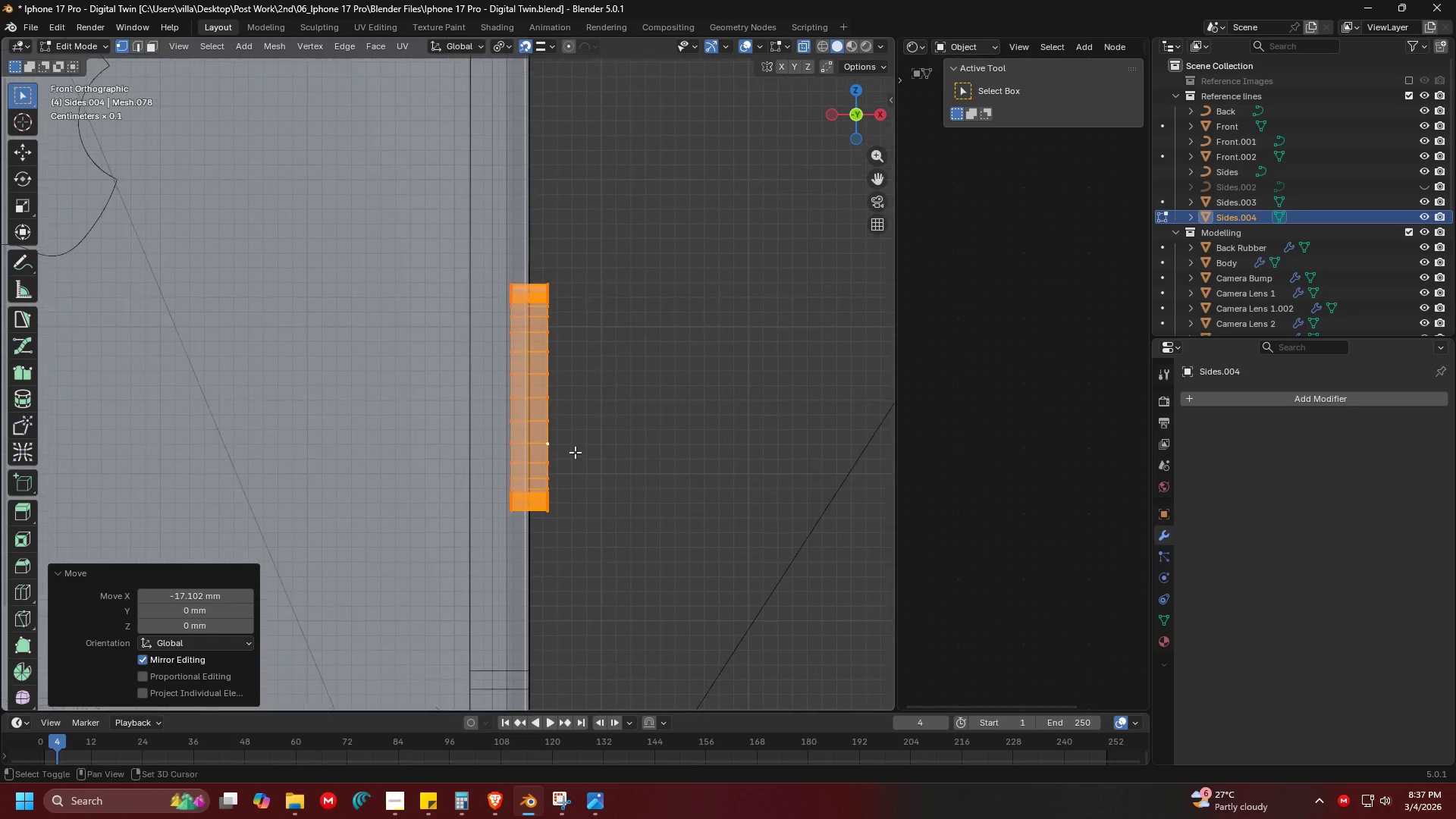 
key(G)
 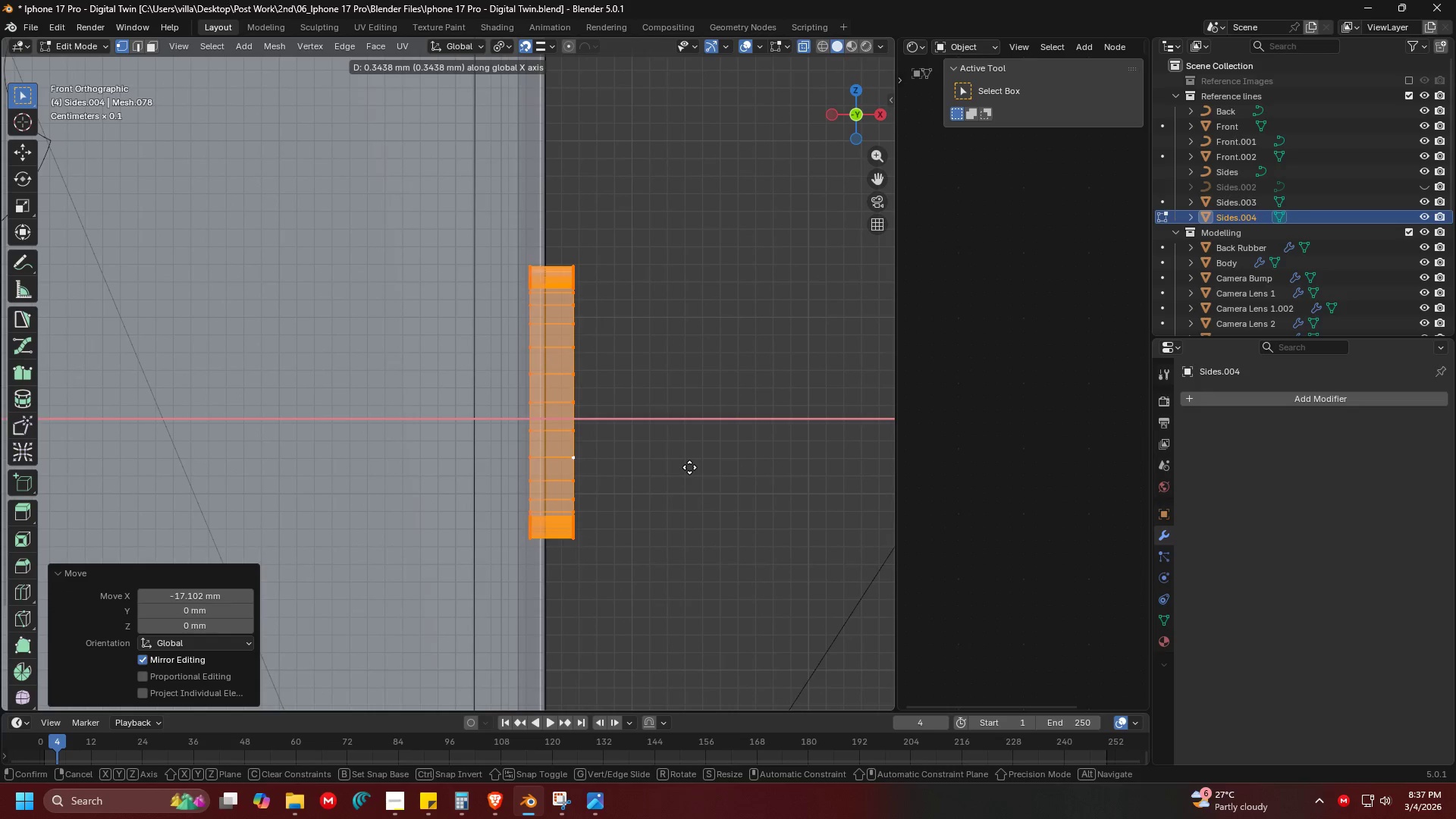 
scroll: coordinate [579, 453], scroll_direction: up, amount: 1.0
 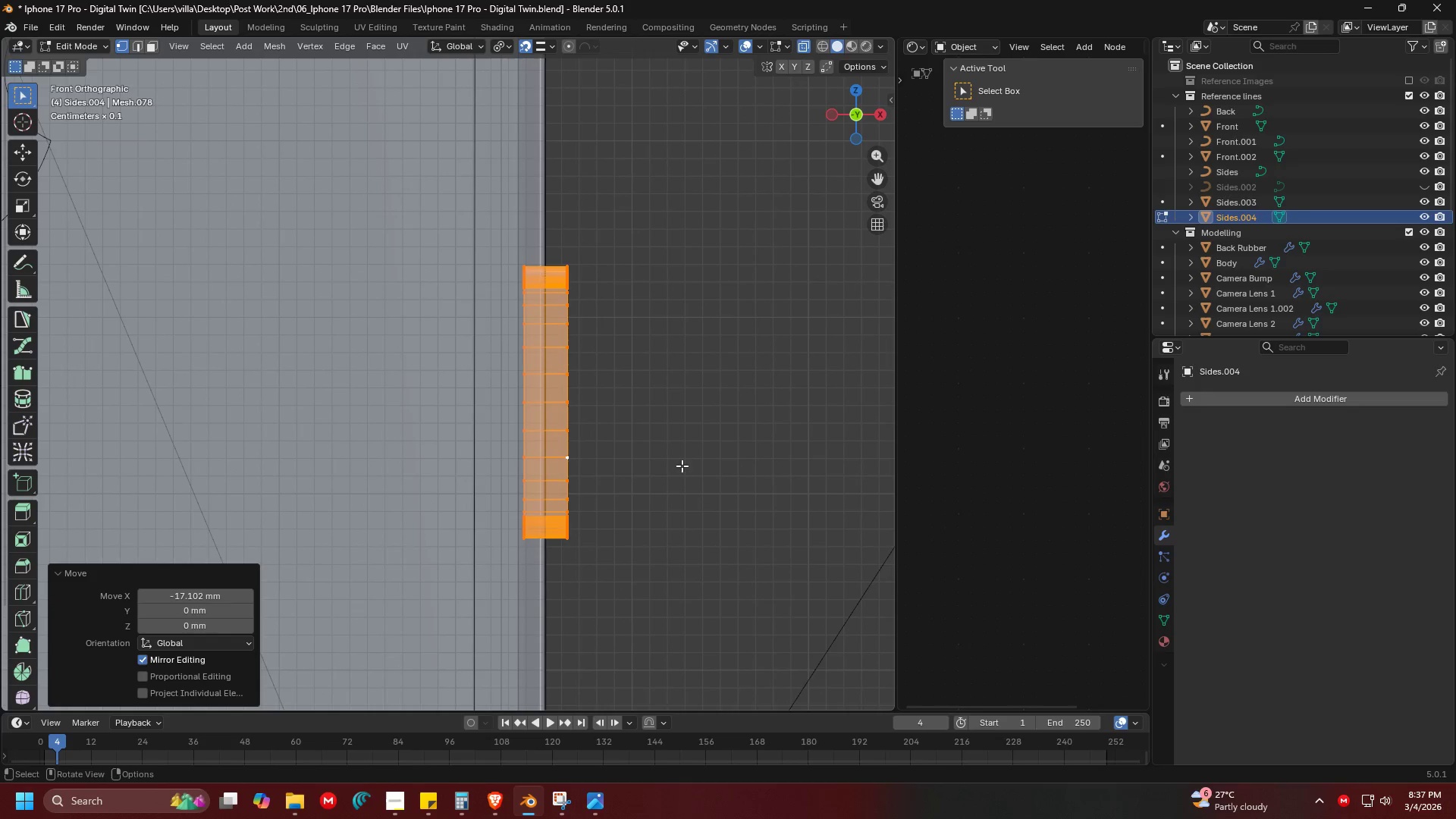 
left_click([689, 467])
 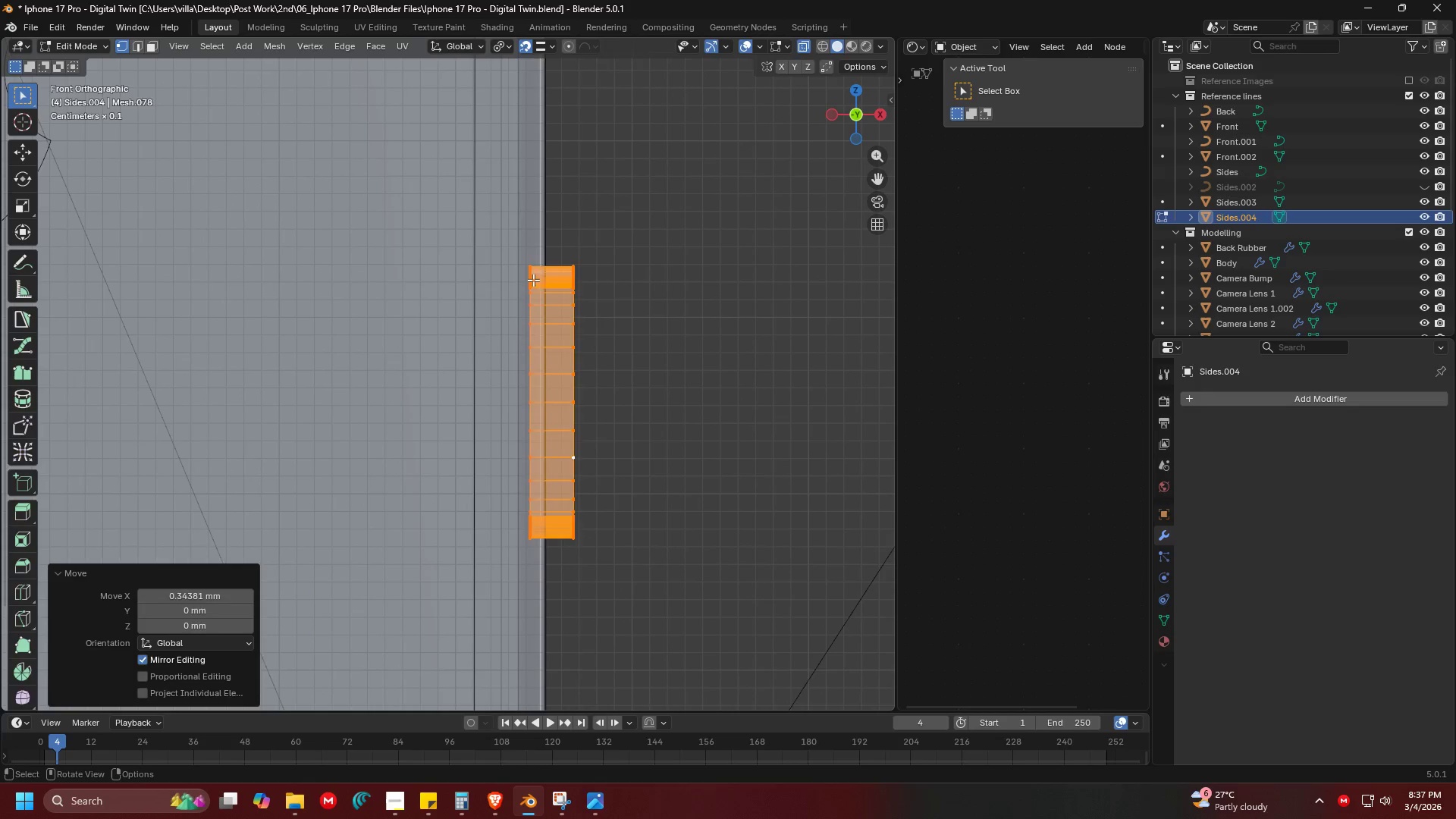 
key(Tab)
 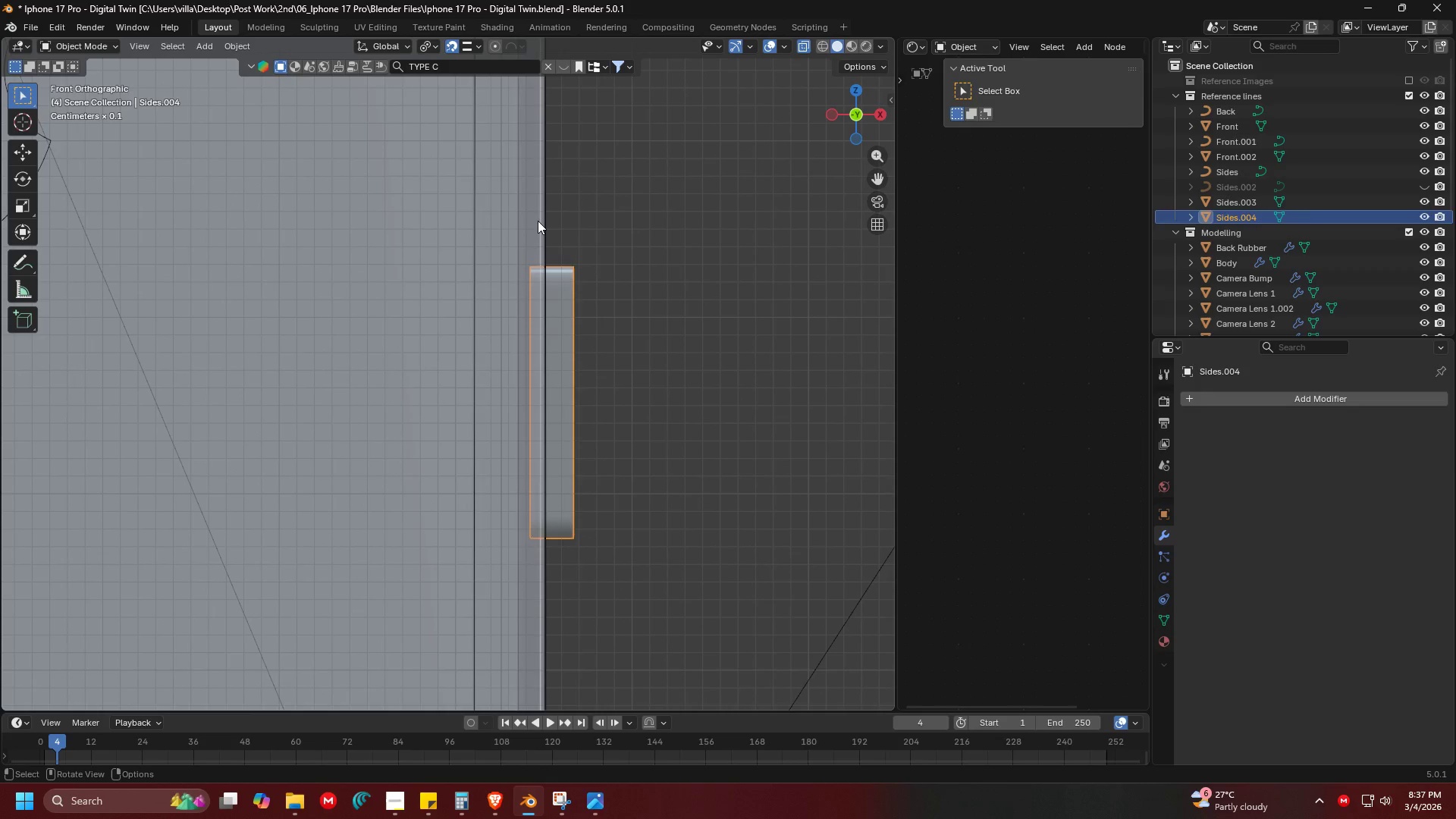 
left_click([538, 221])
 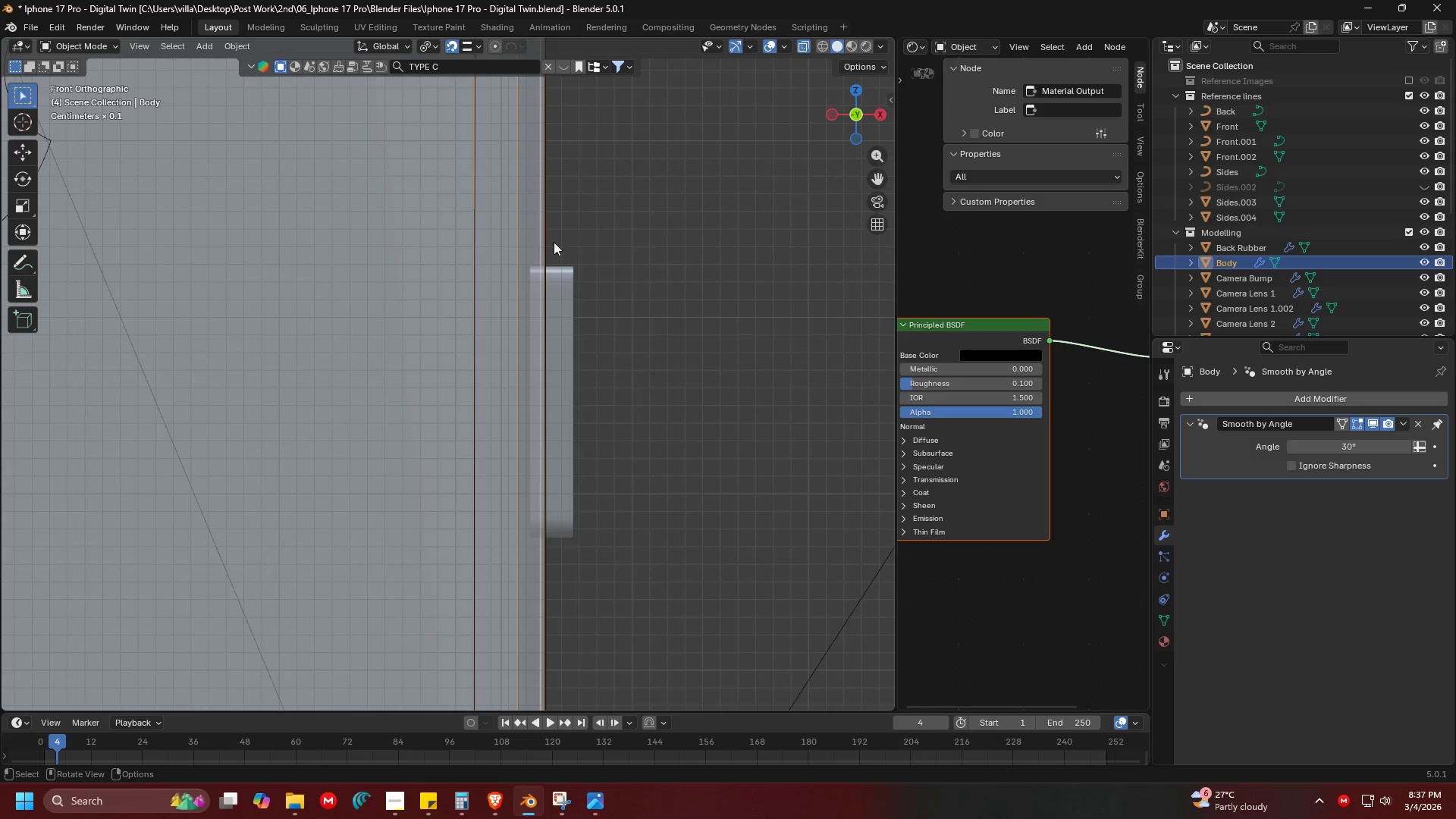 
key(Shift+ShiftLeft)
 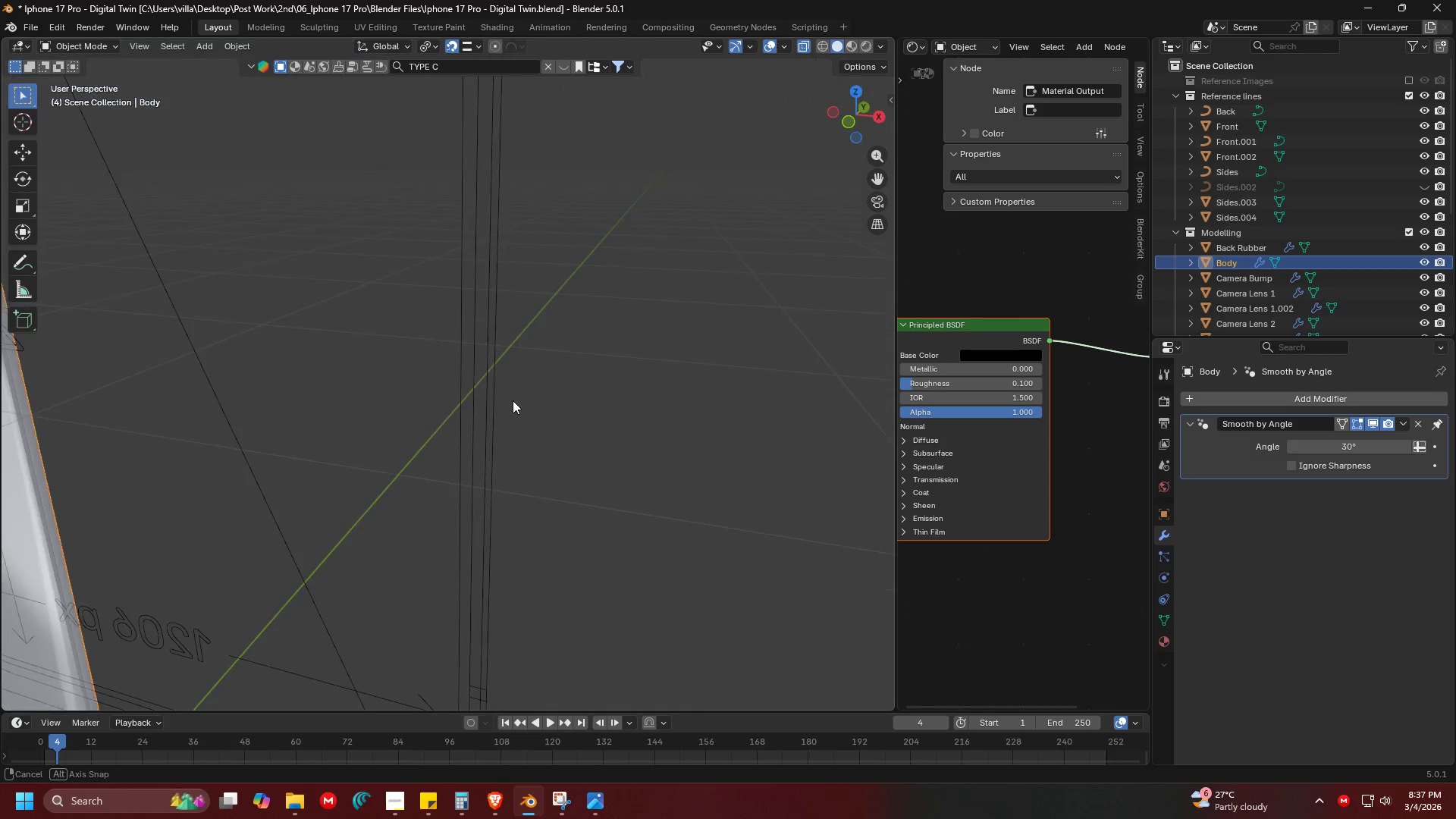 
scroll: coordinate [557, 254], scroll_direction: down, amount: 2.0
 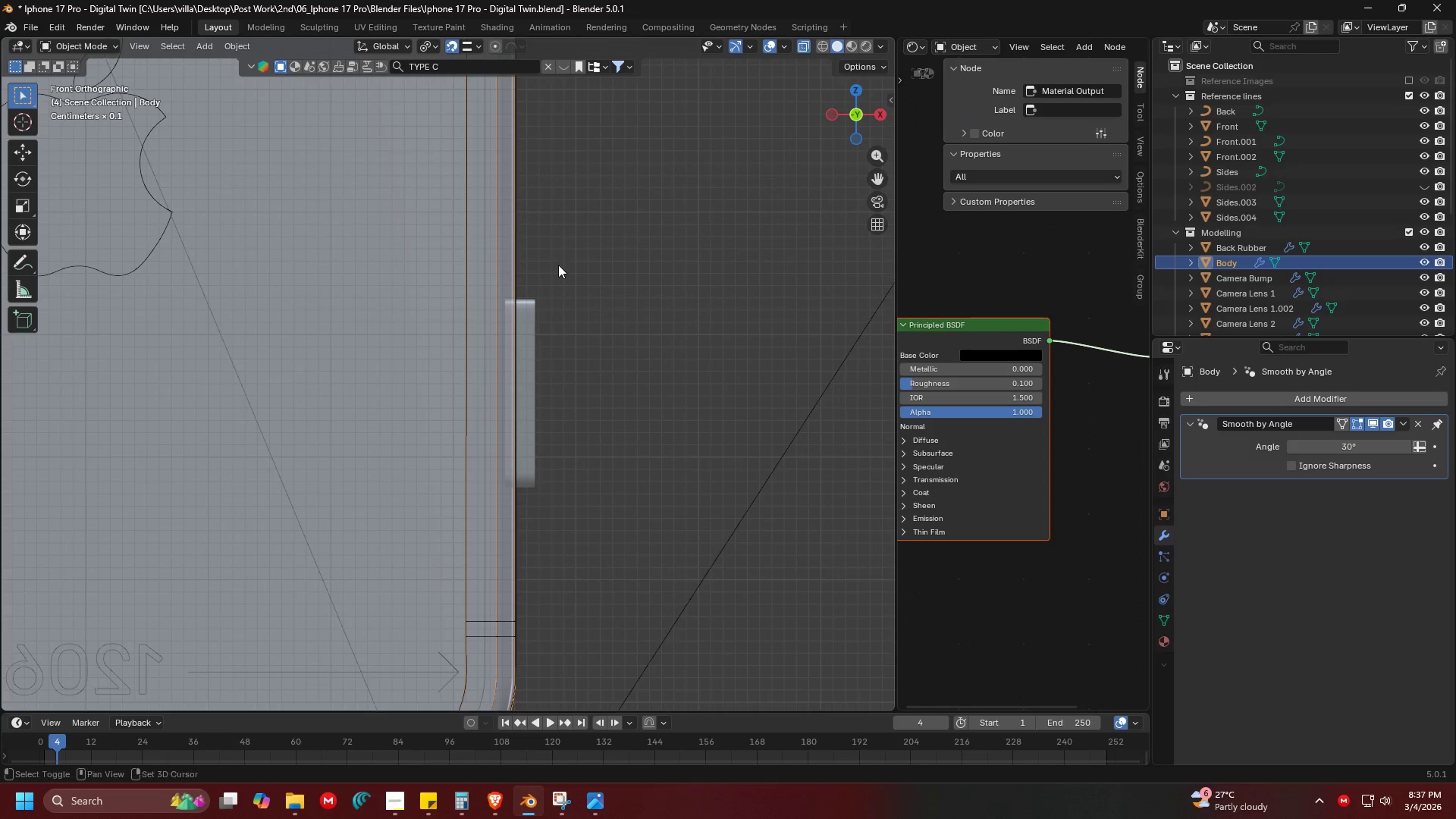 
key(Shift+ShiftLeft)
 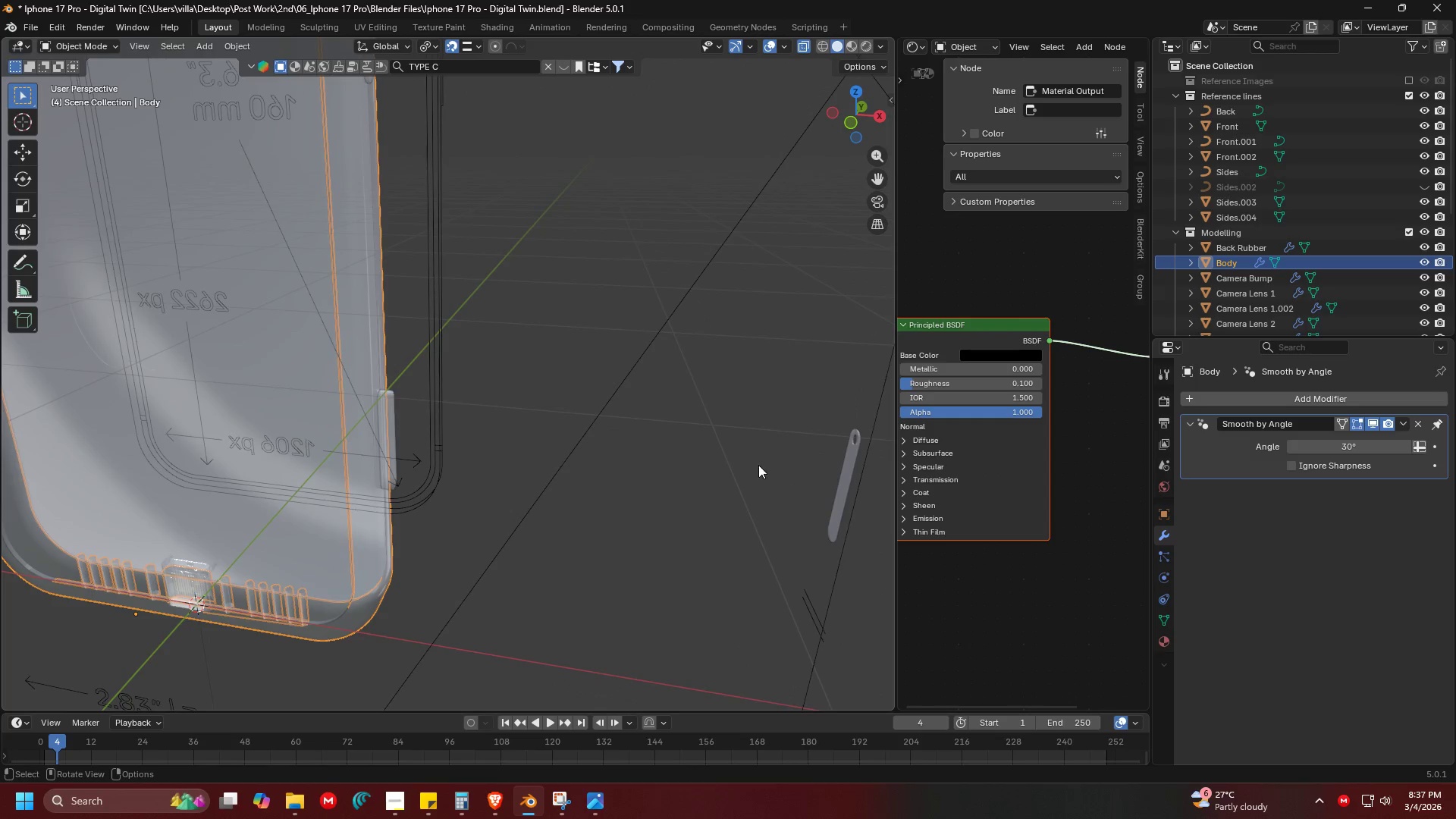 
scroll: coordinate [507, 397], scroll_direction: down, amount: 5.0
 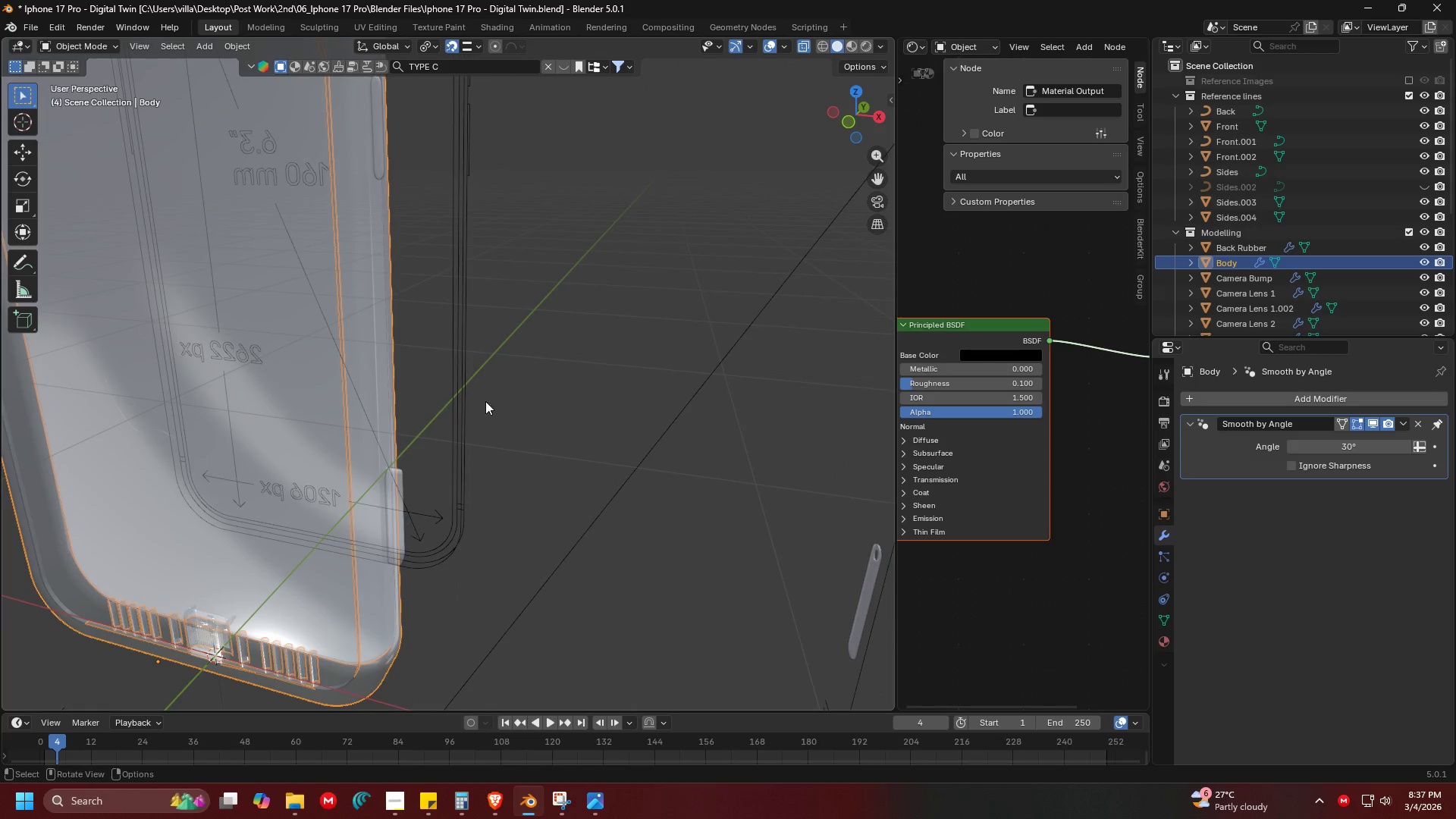 
key(Shift+ShiftLeft)
 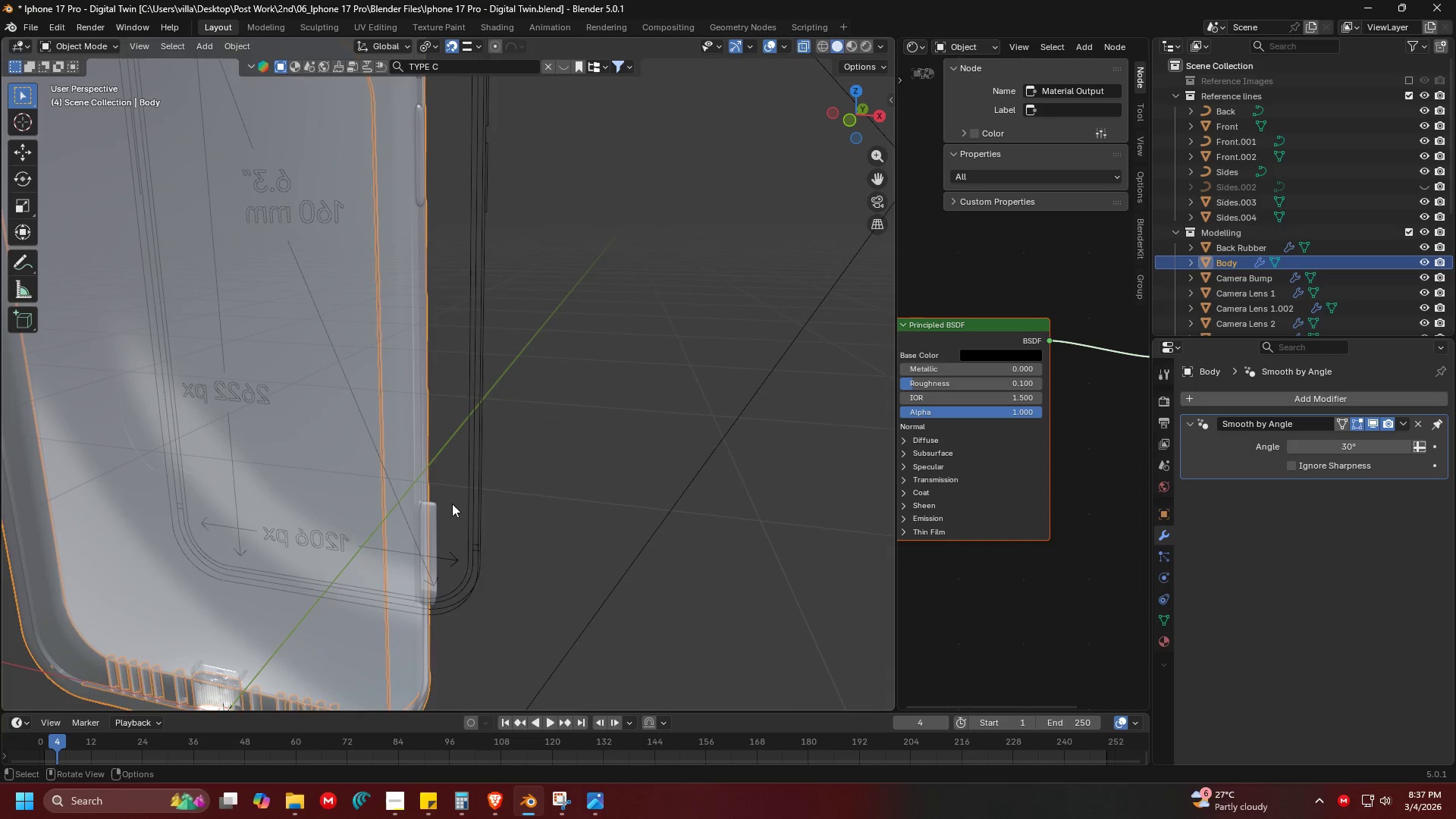 
left_click([438, 516])
 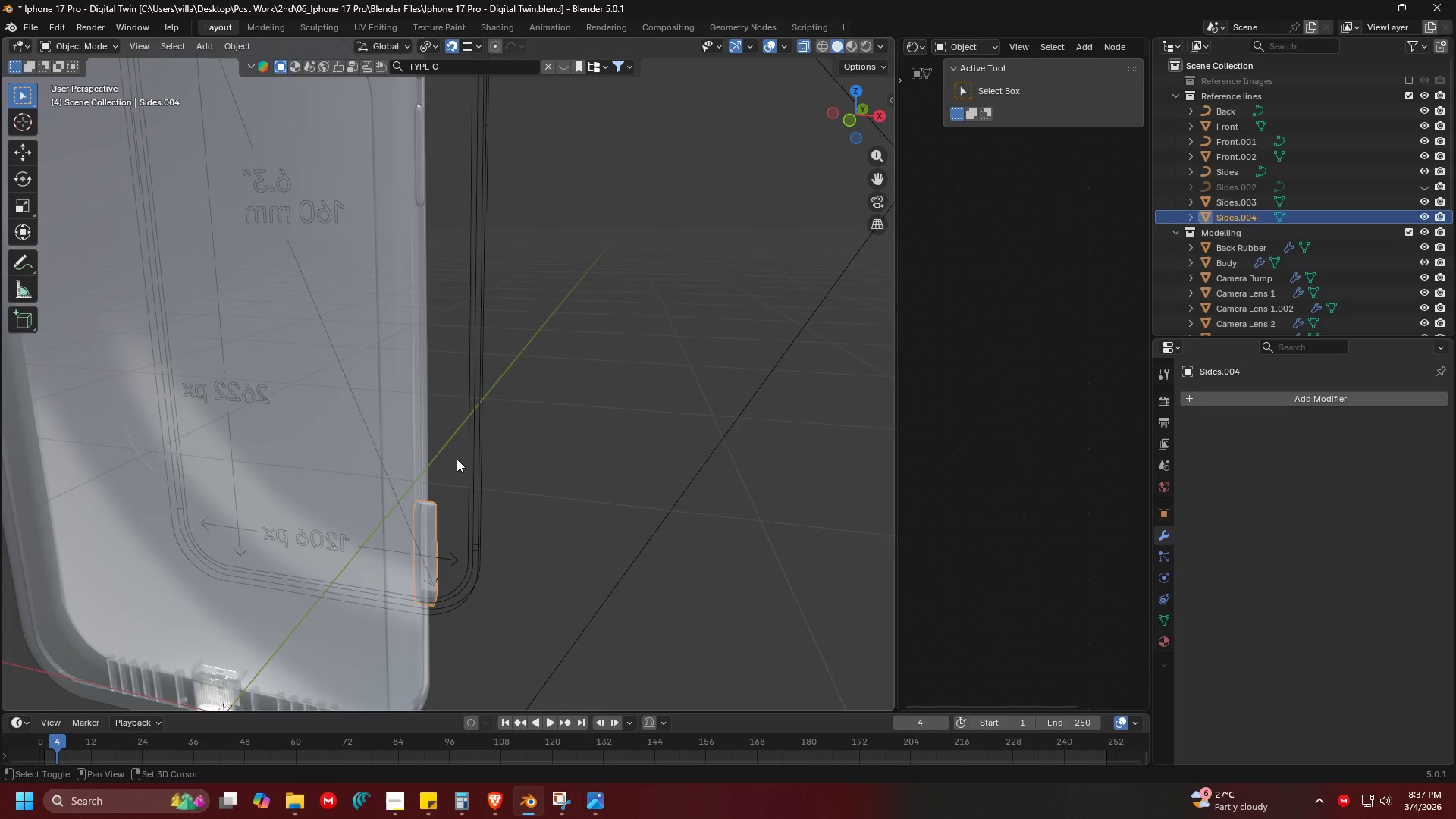 
hold_key(key=ShiftLeft, duration=0.38)
double_click([463, 526])
 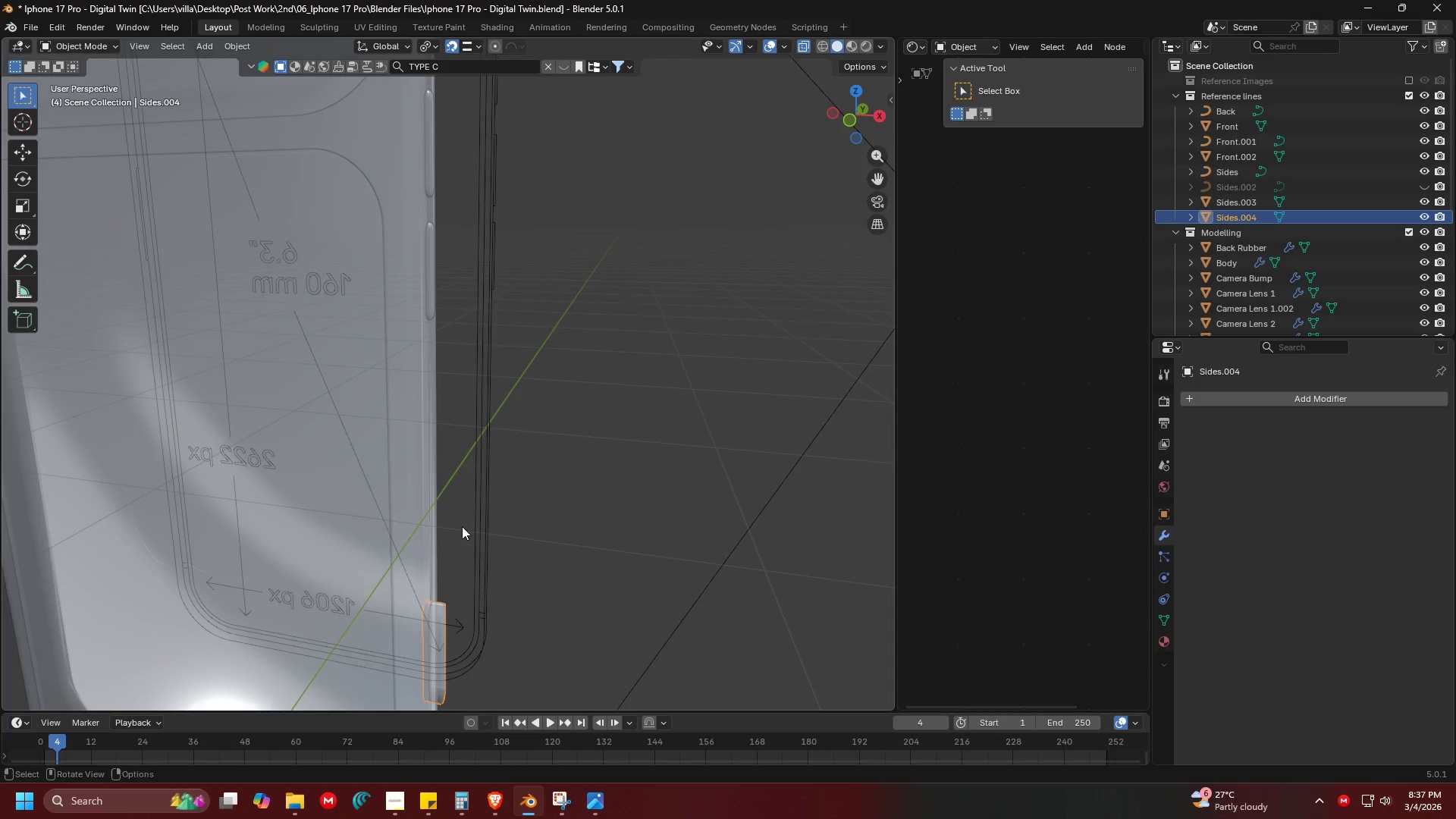 
hold_key(key=ShiftLeft, duration=0.7)
left_click([429, 279])
 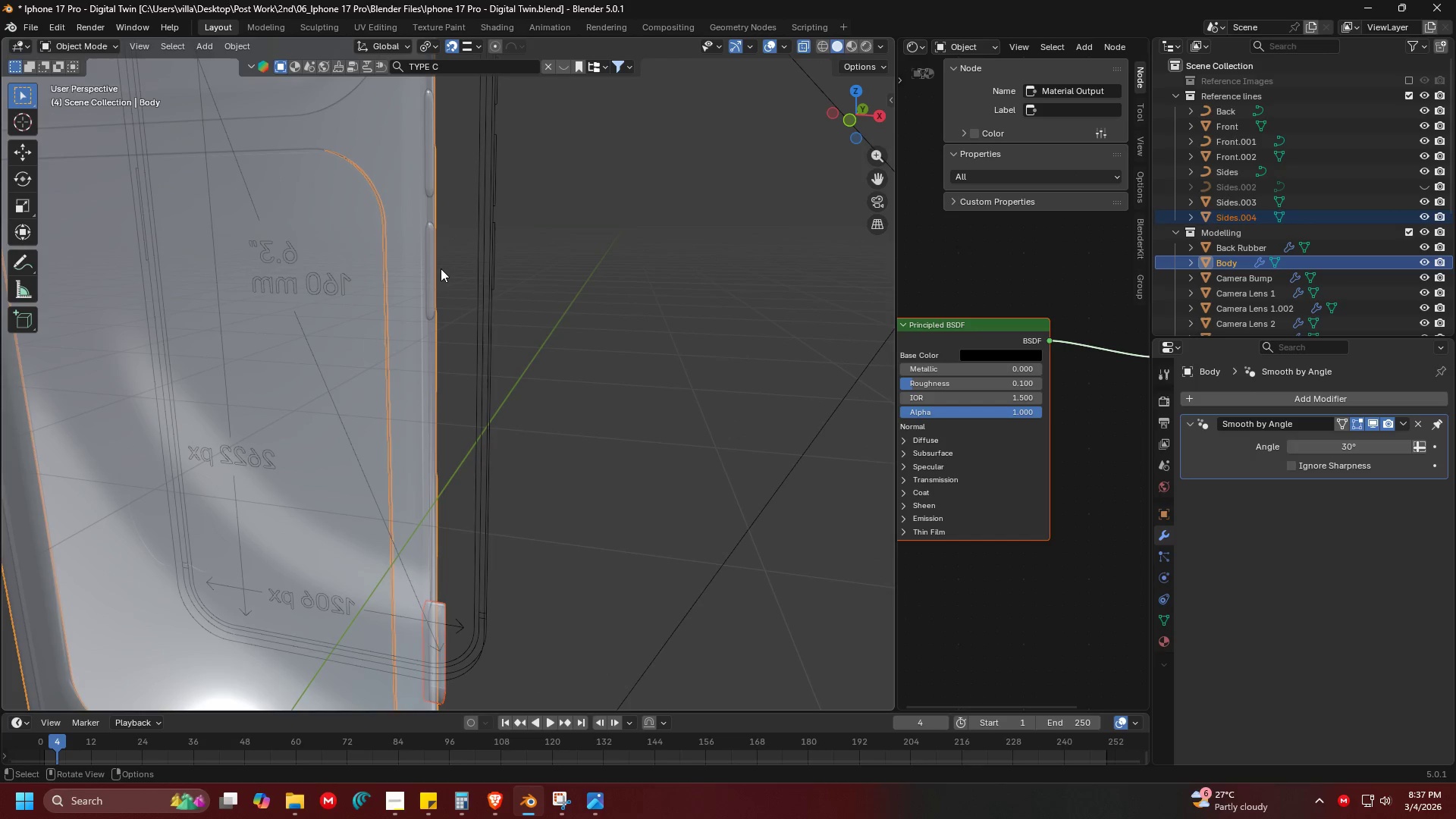 
left_click([433, 267])
 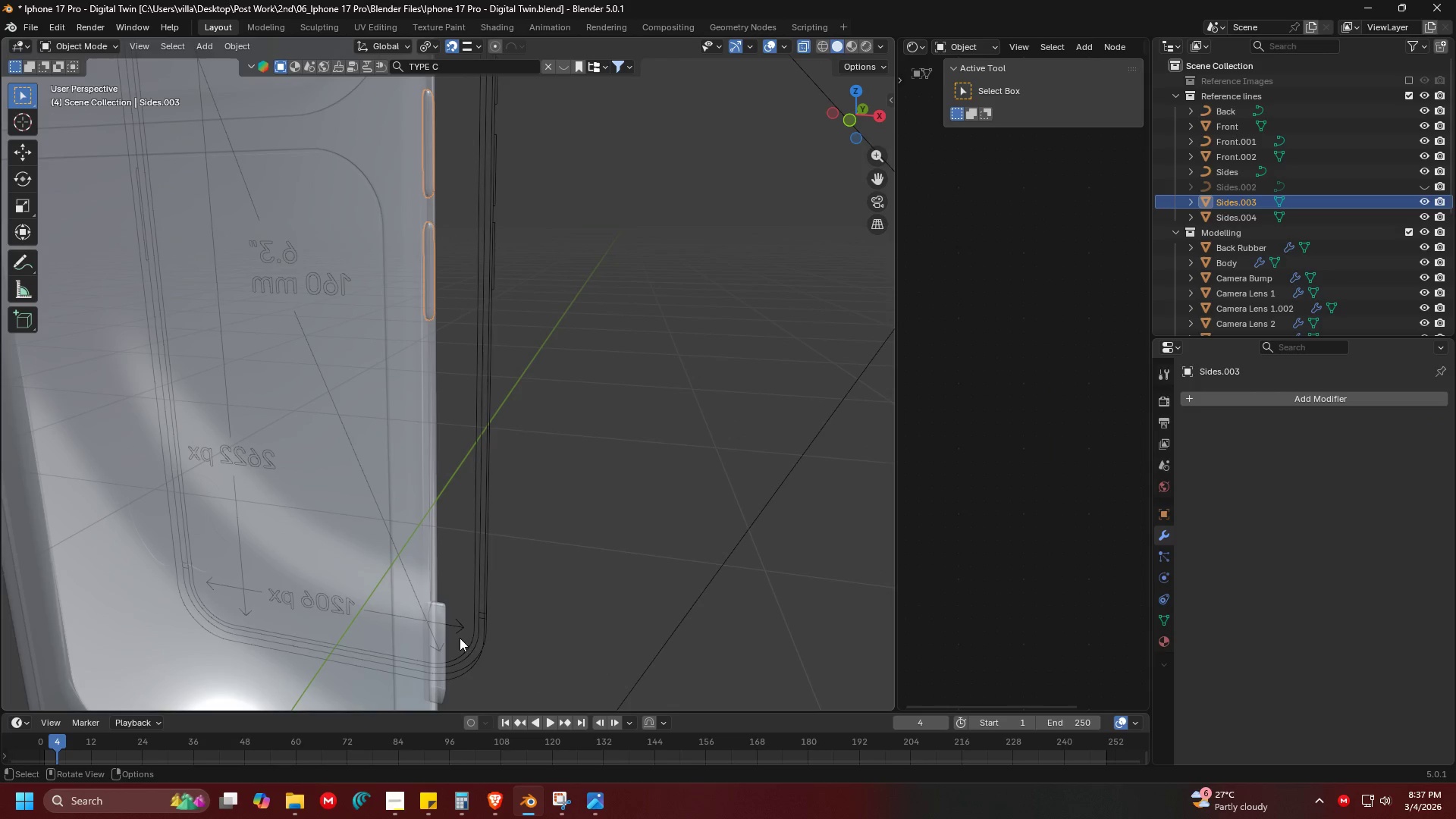 
hold_key(key=ShiftLeft, duration=0.5)
 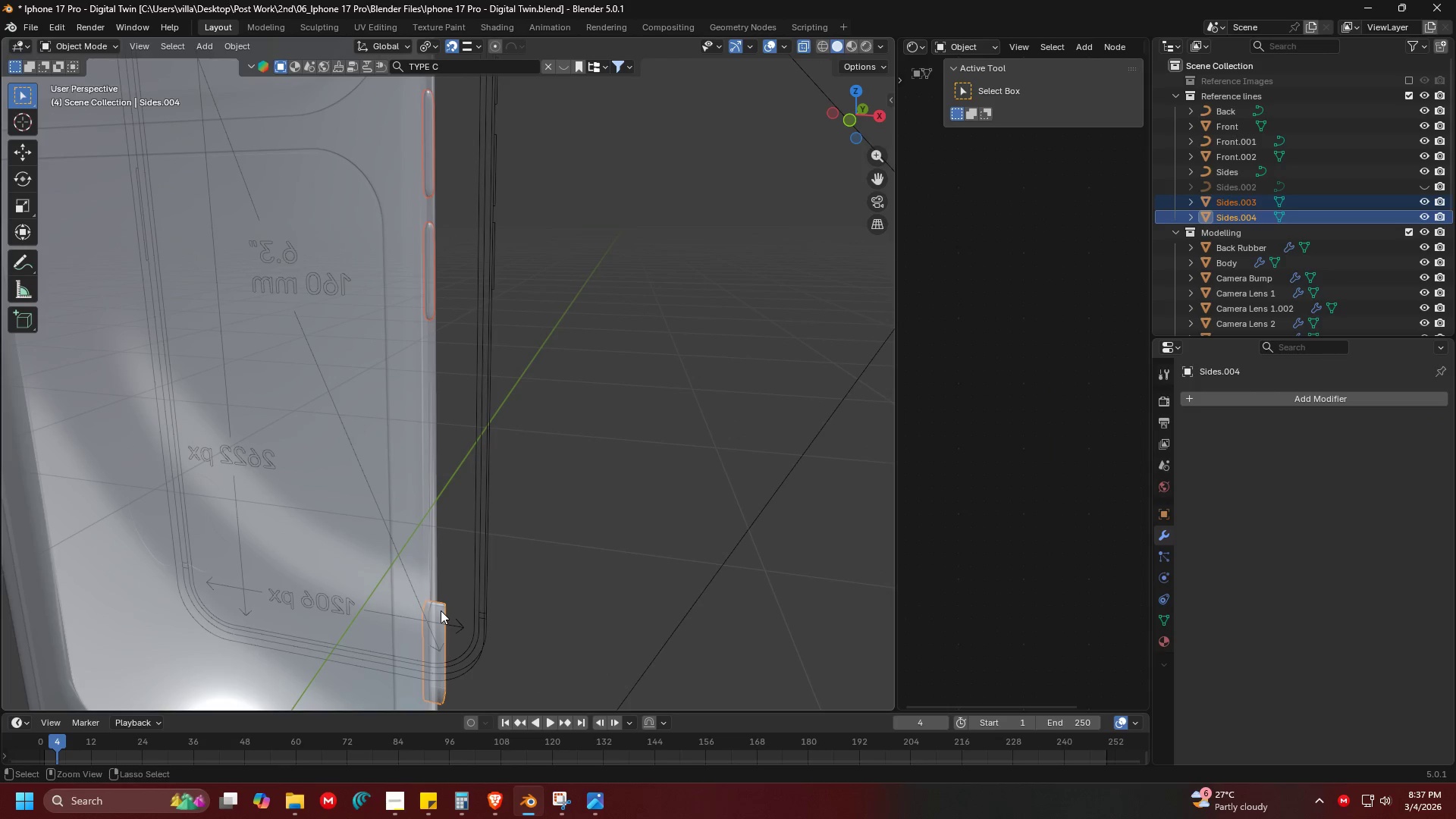 
key(Control+K)
 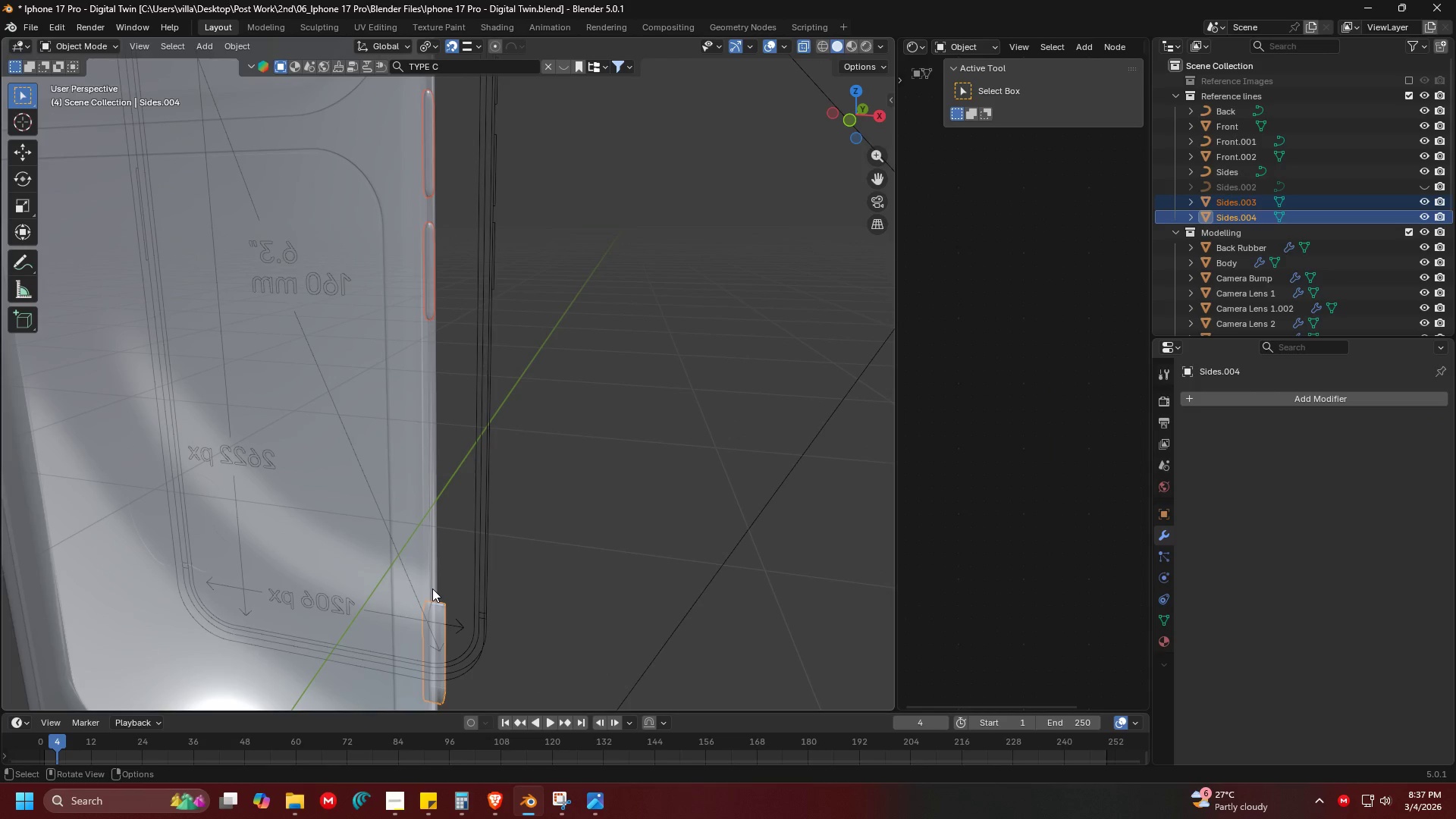 
left_click([419, 540])
 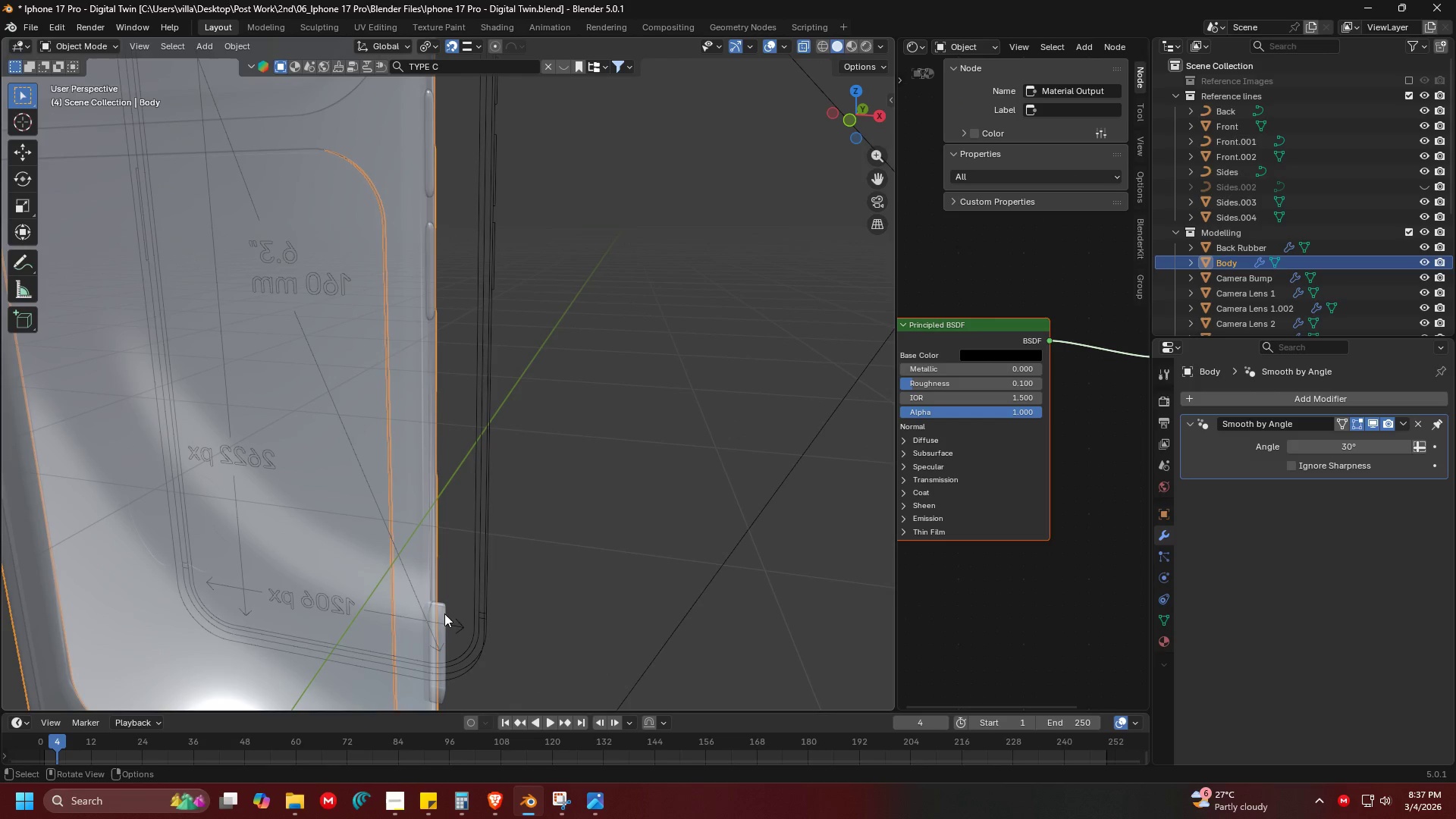 
left_click([443, 619])
 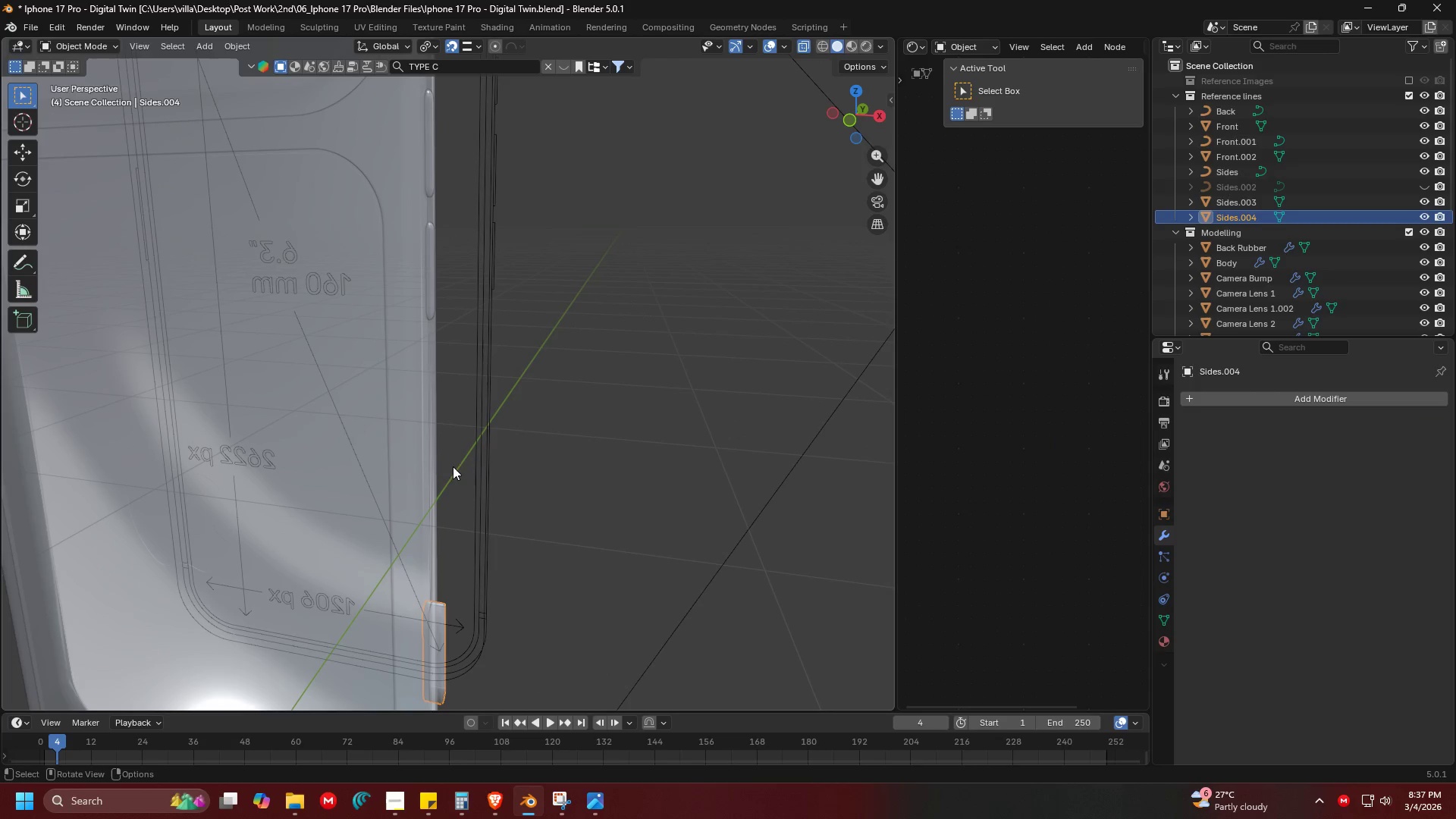 
hold_key(key=ShiftLeft, duration=0.73)
left_click([431, 309])
 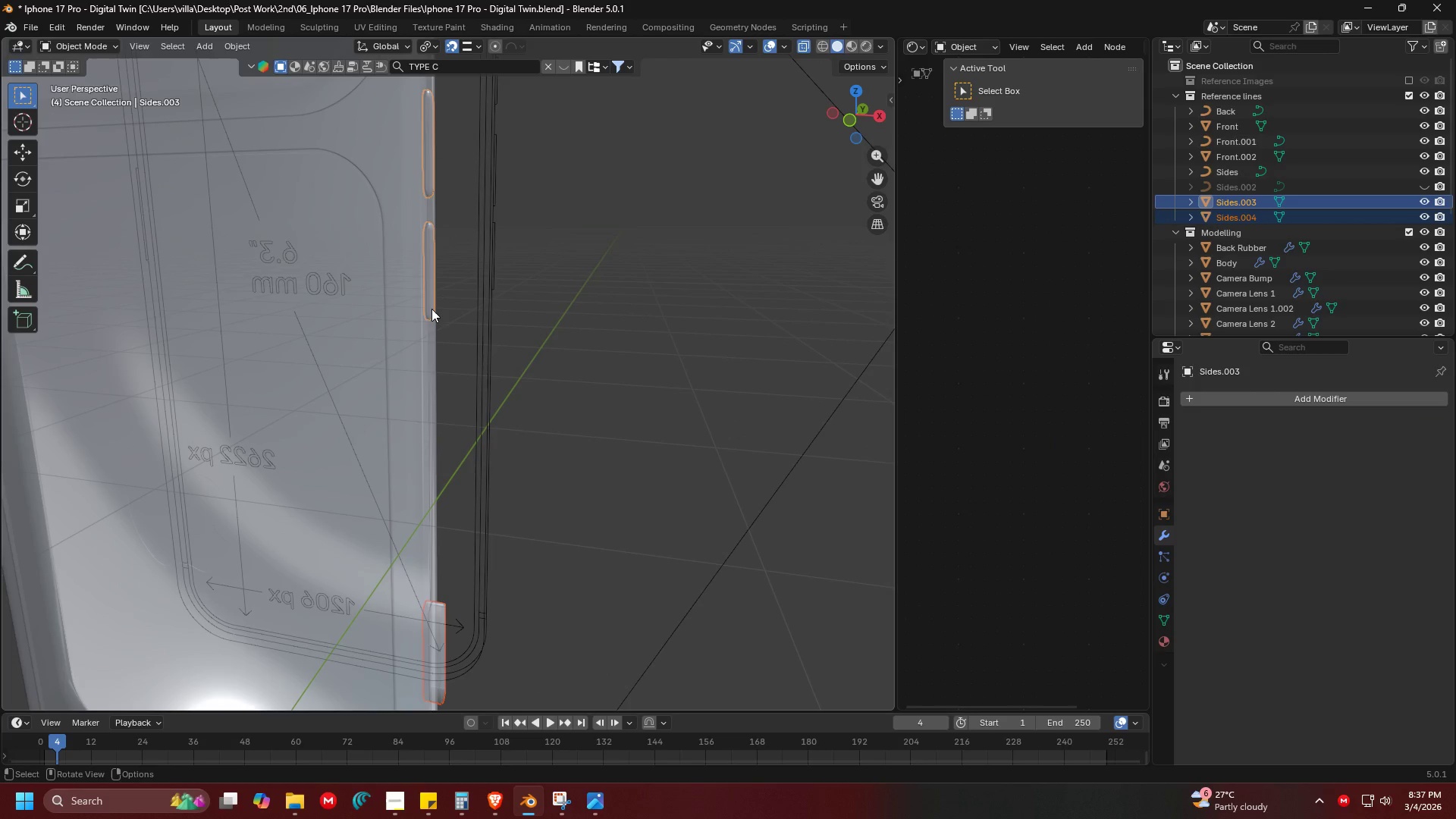 
key(Control+J)
 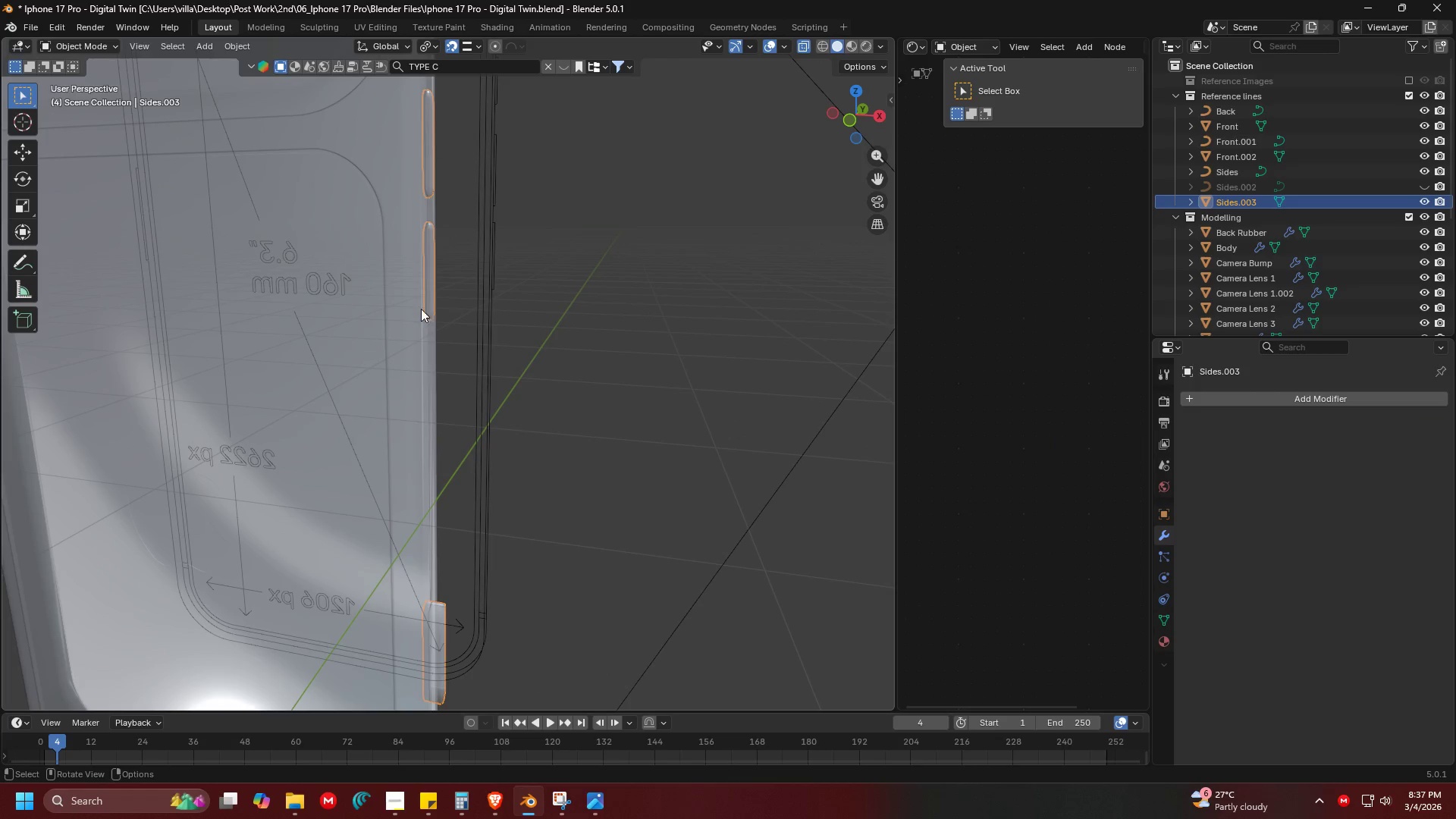 
left_click([416, 347])
 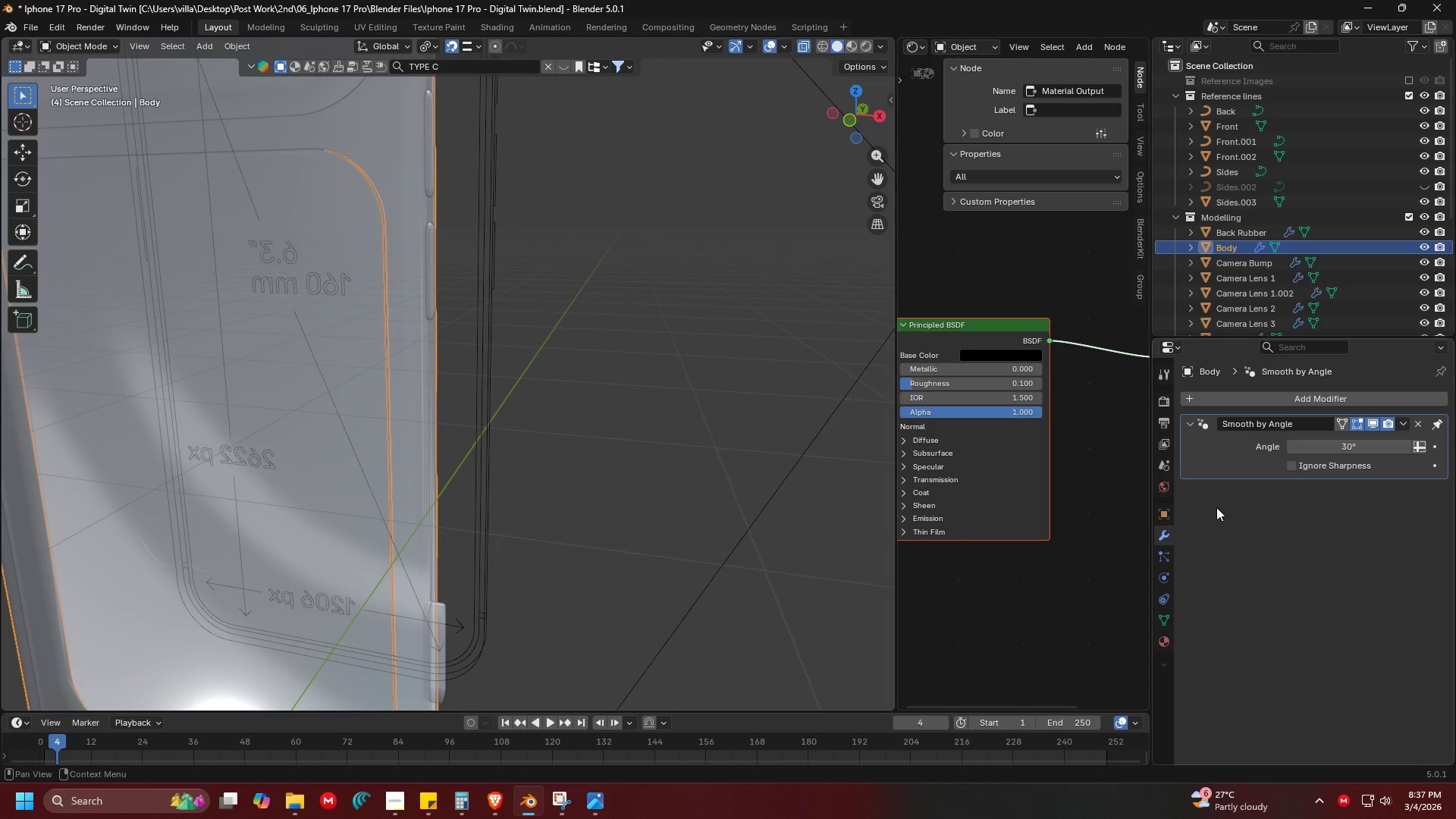 
key(Control+ControlLeft)
 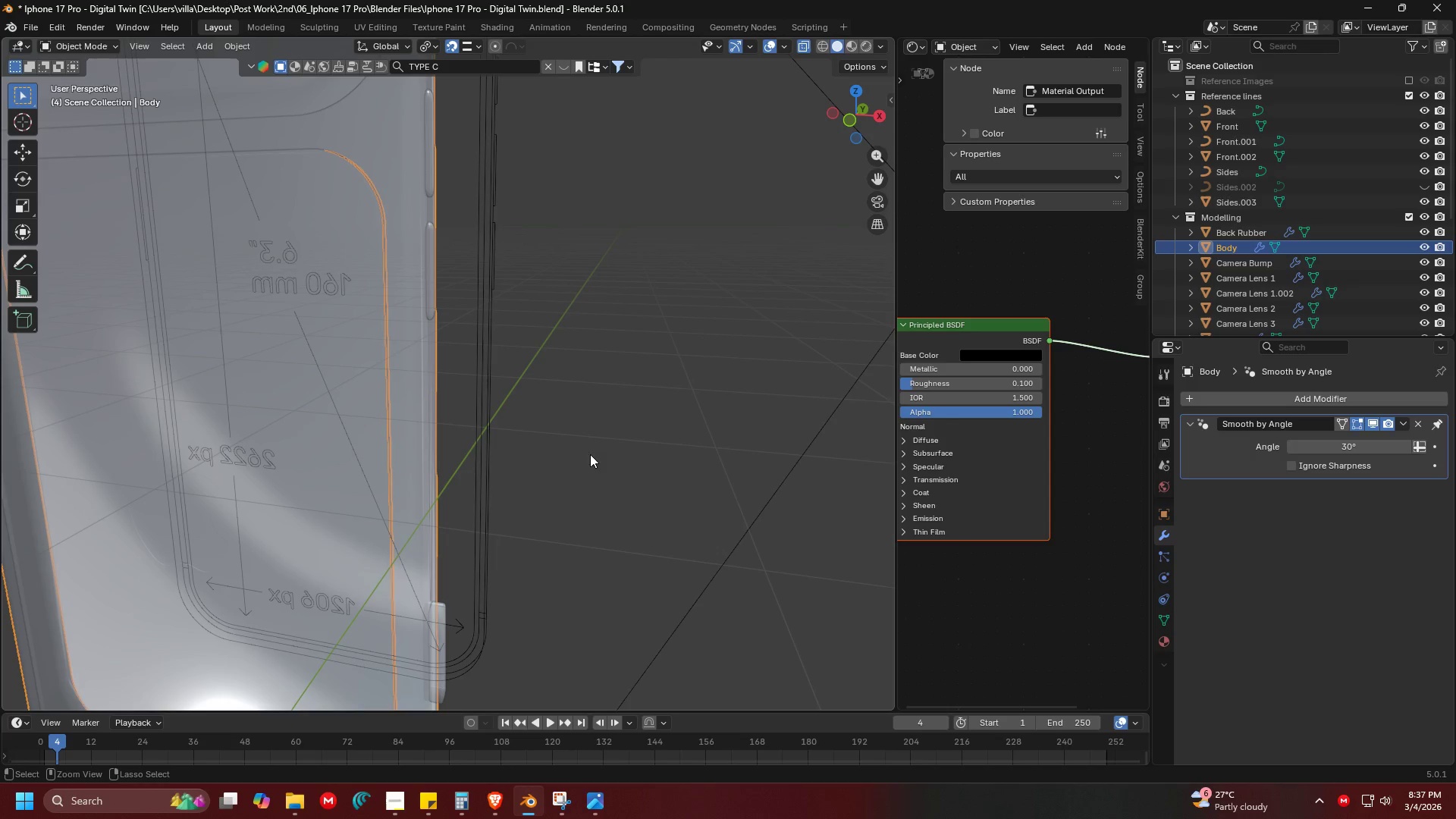 
key(Control+S)
 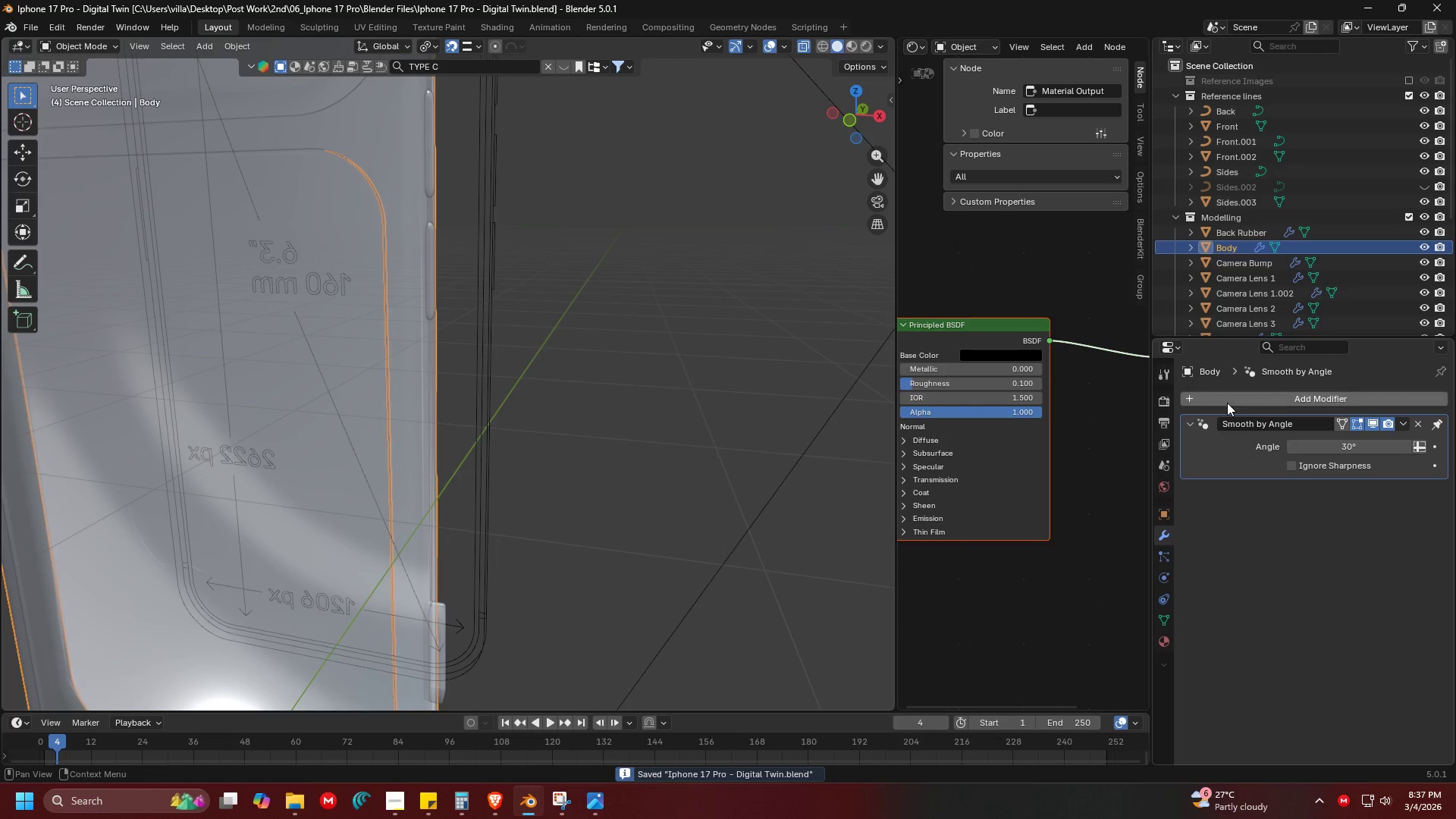 
double_click([1227, 403])
 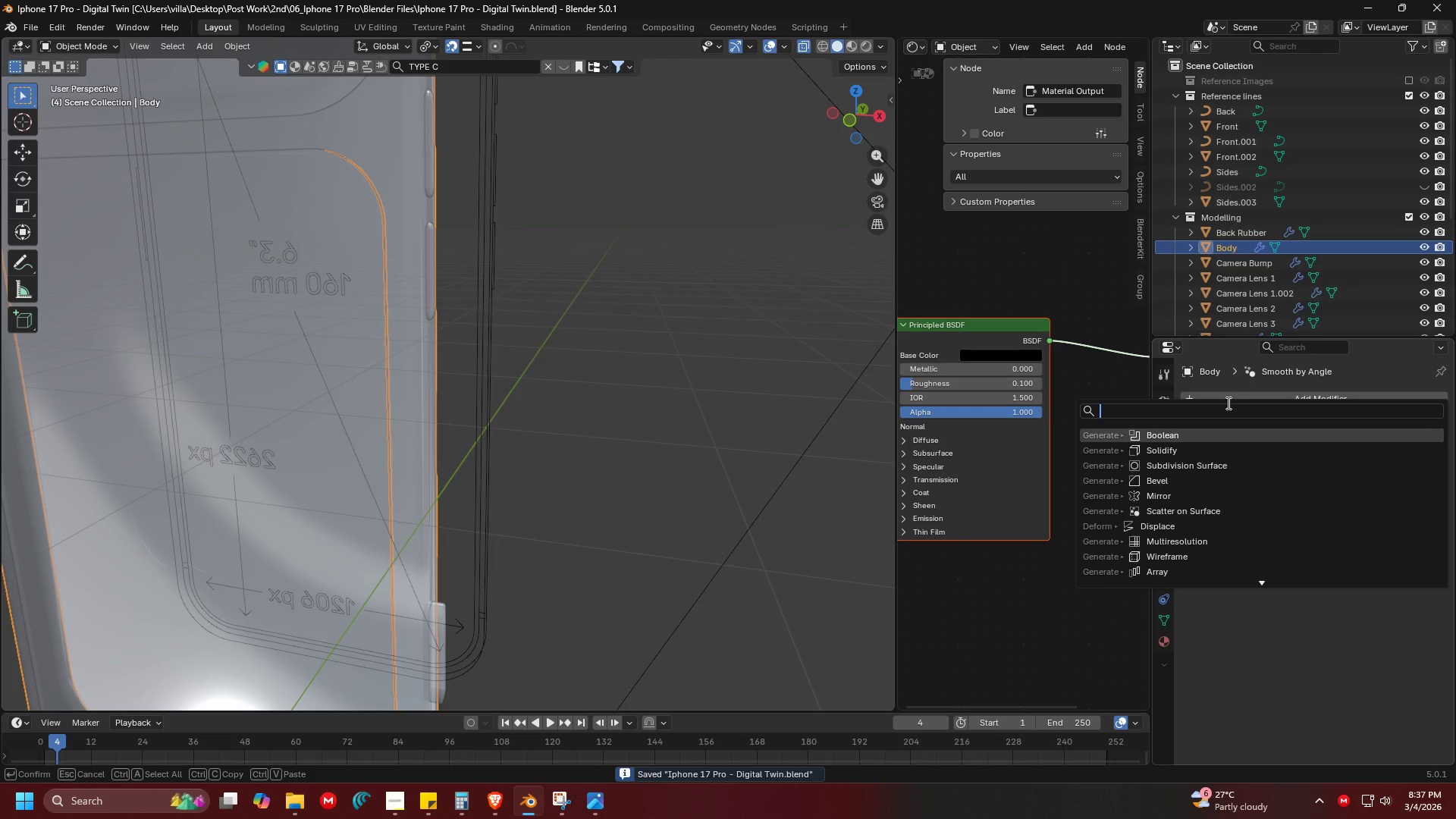 
type(boole)
 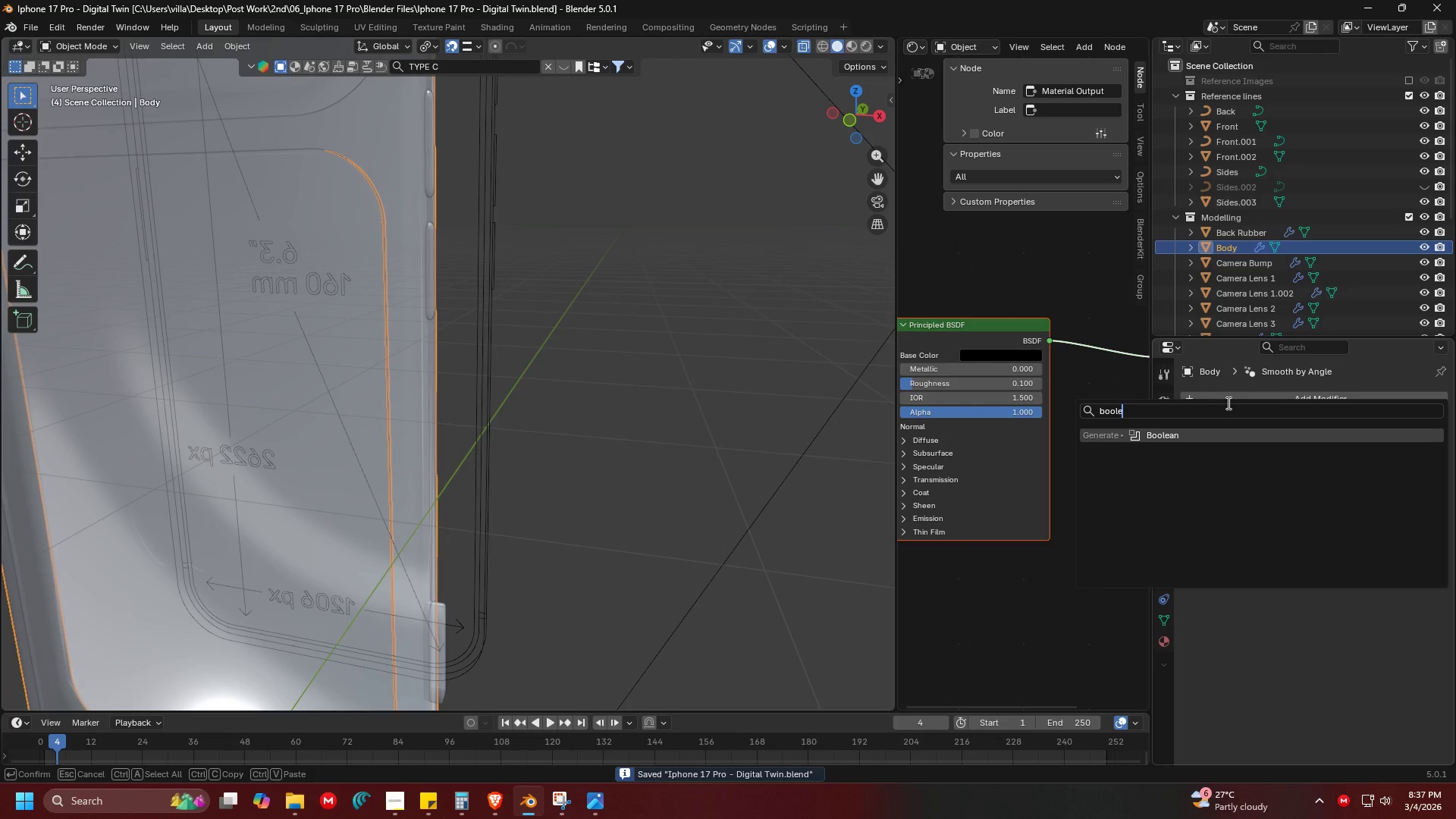 
key(Enter)
 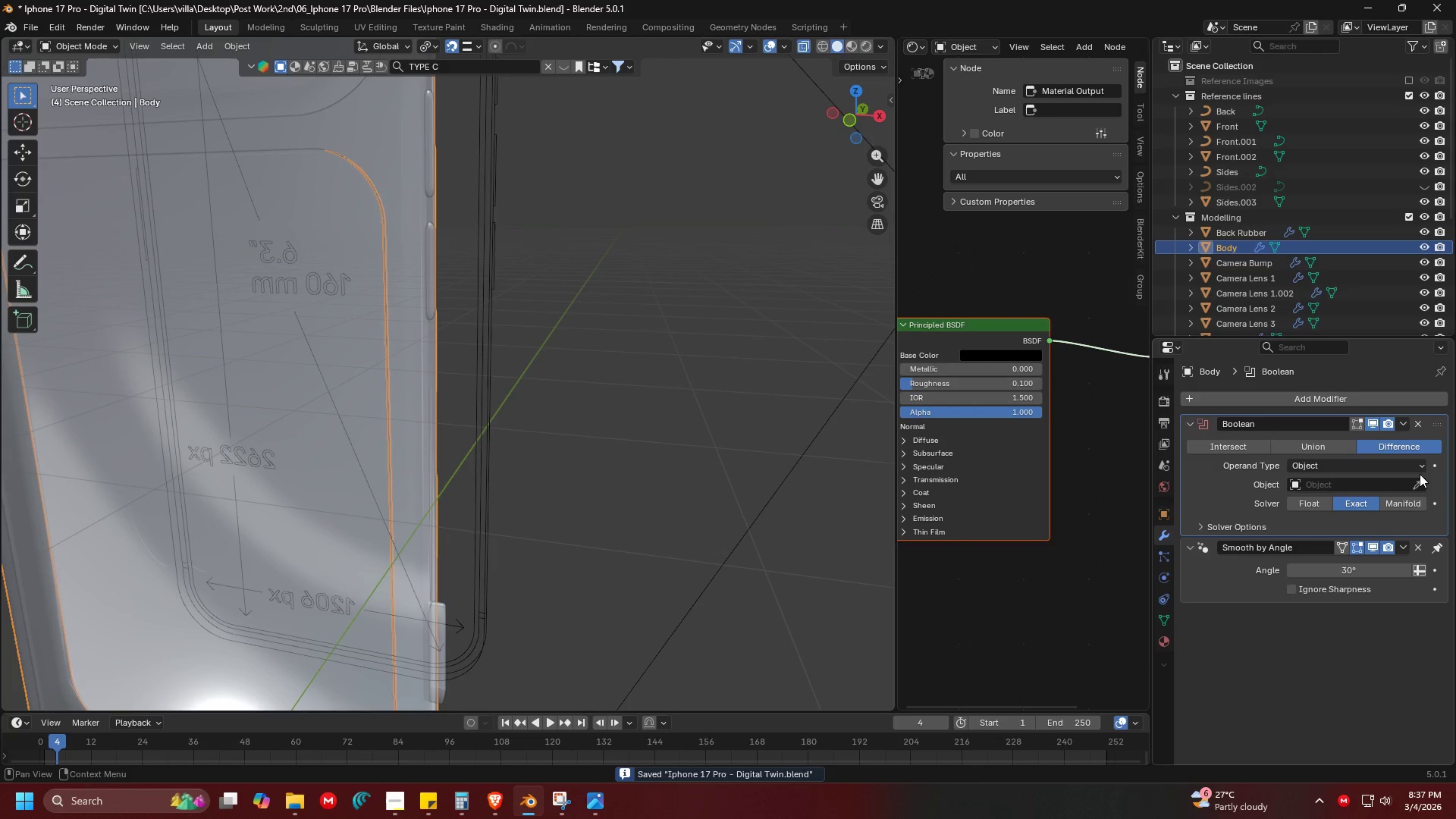 
left_click([1418, 482])
 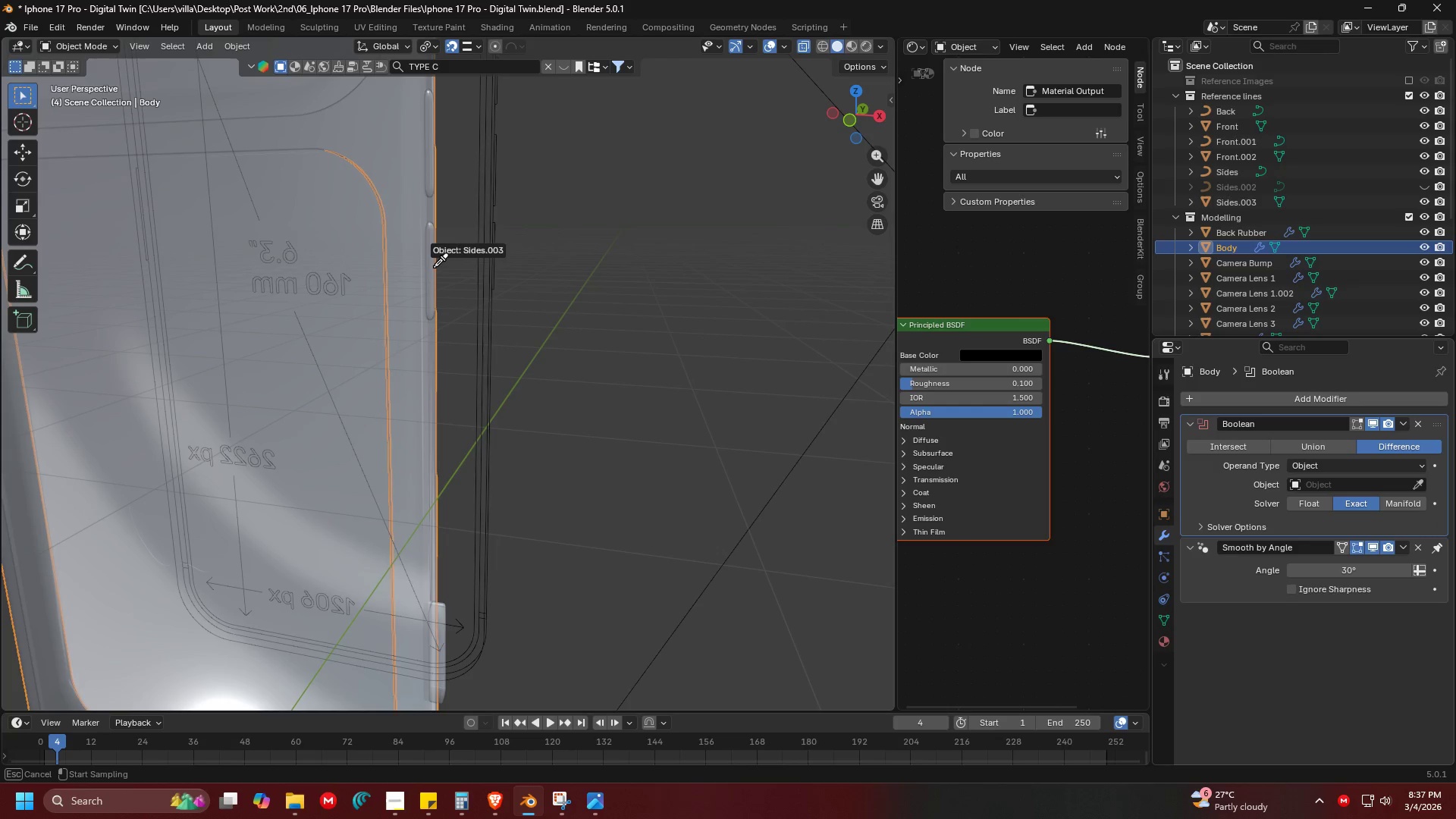 
left_click([432, 268])
 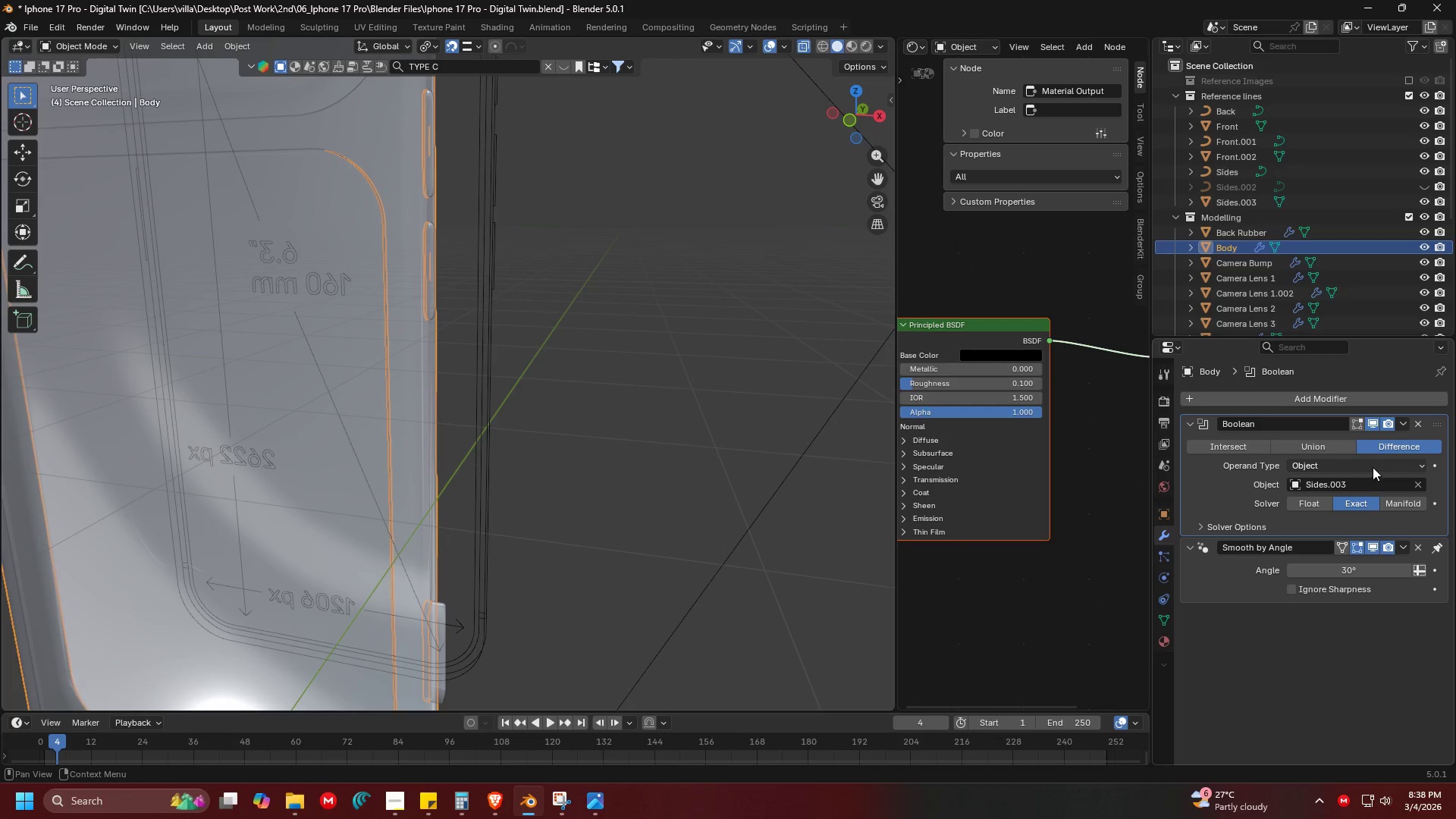 
left_click([1219, 527])
 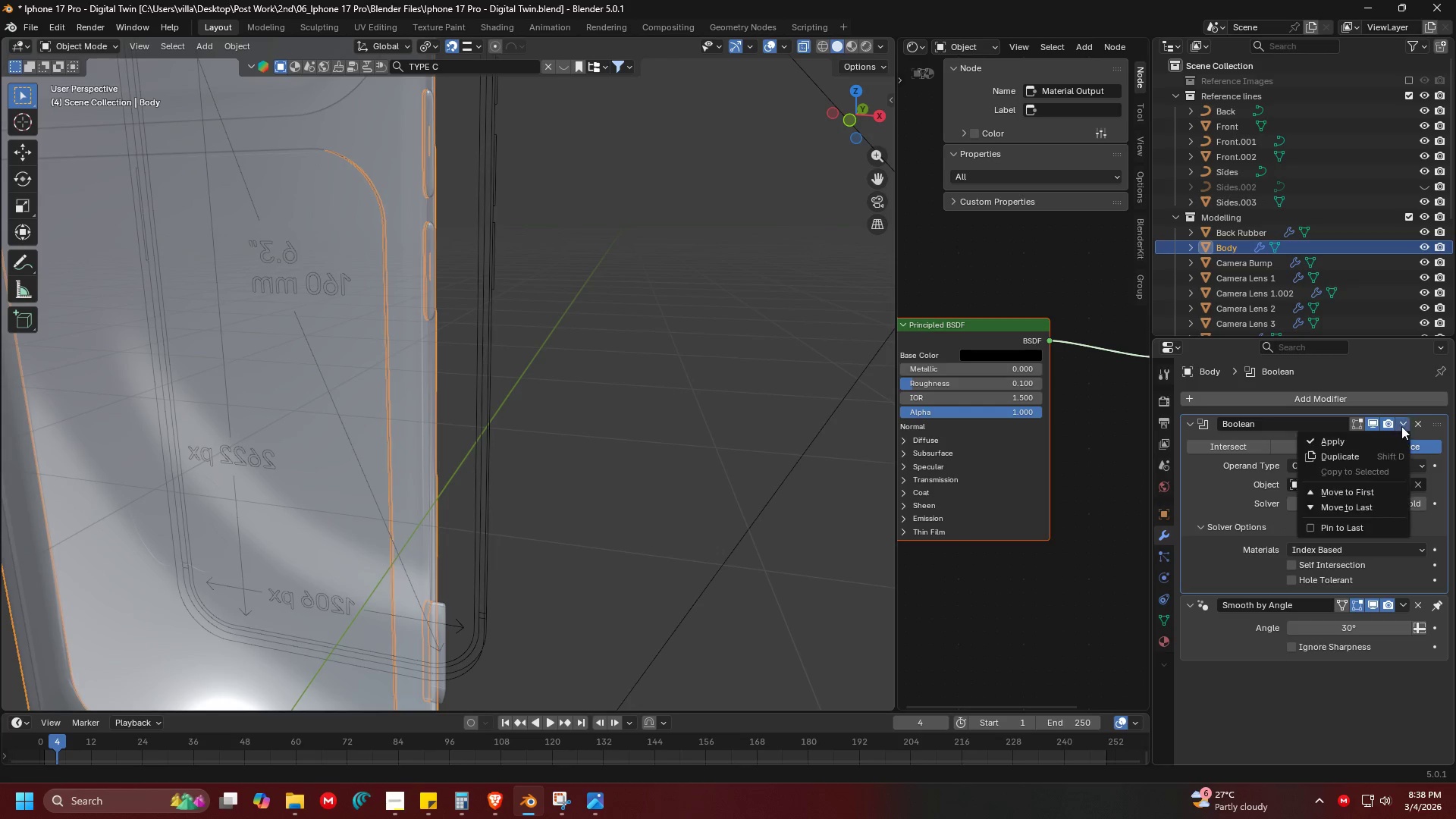 
double_click([1380, 436])
 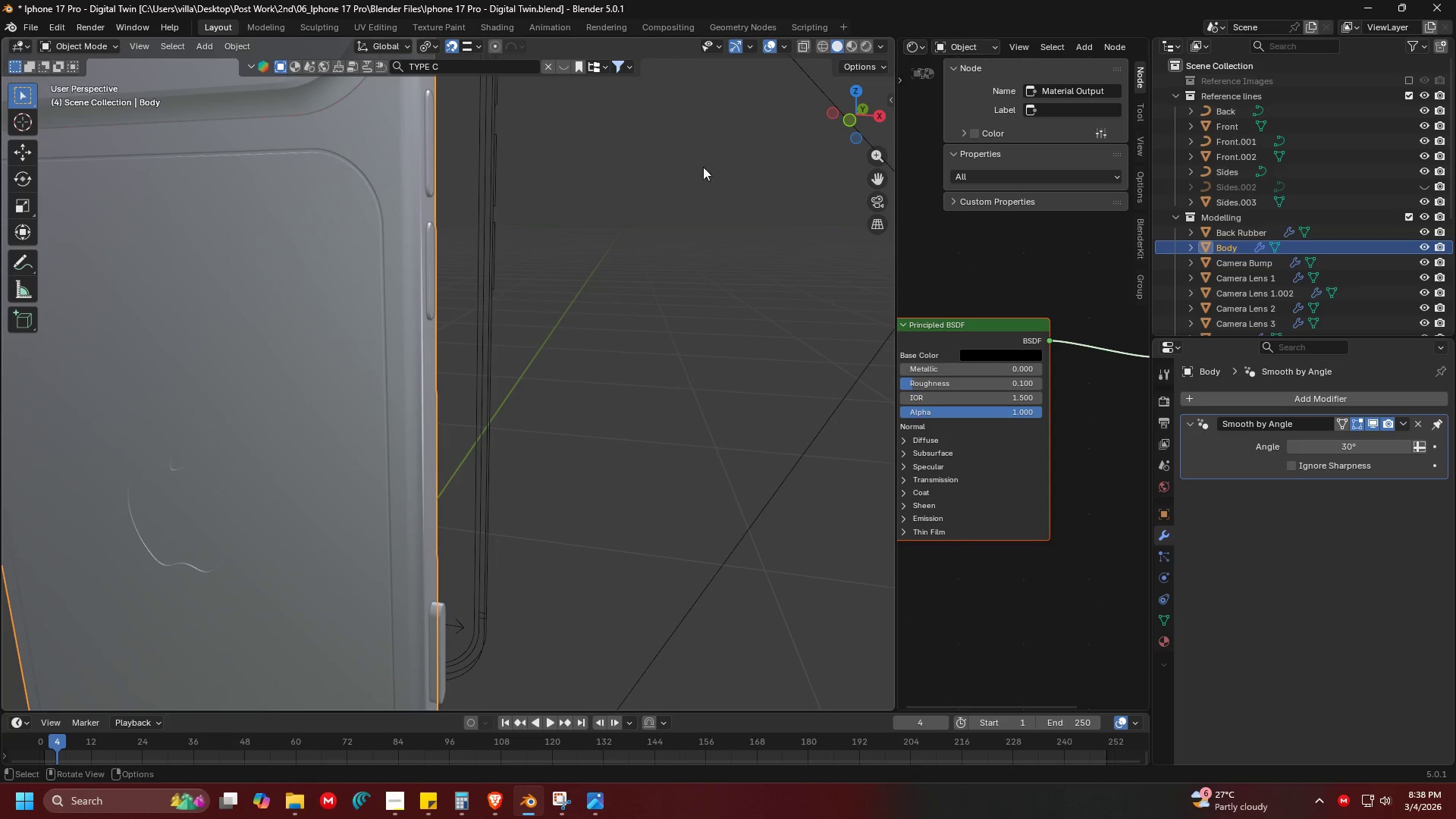 
left_click([431, 297])
 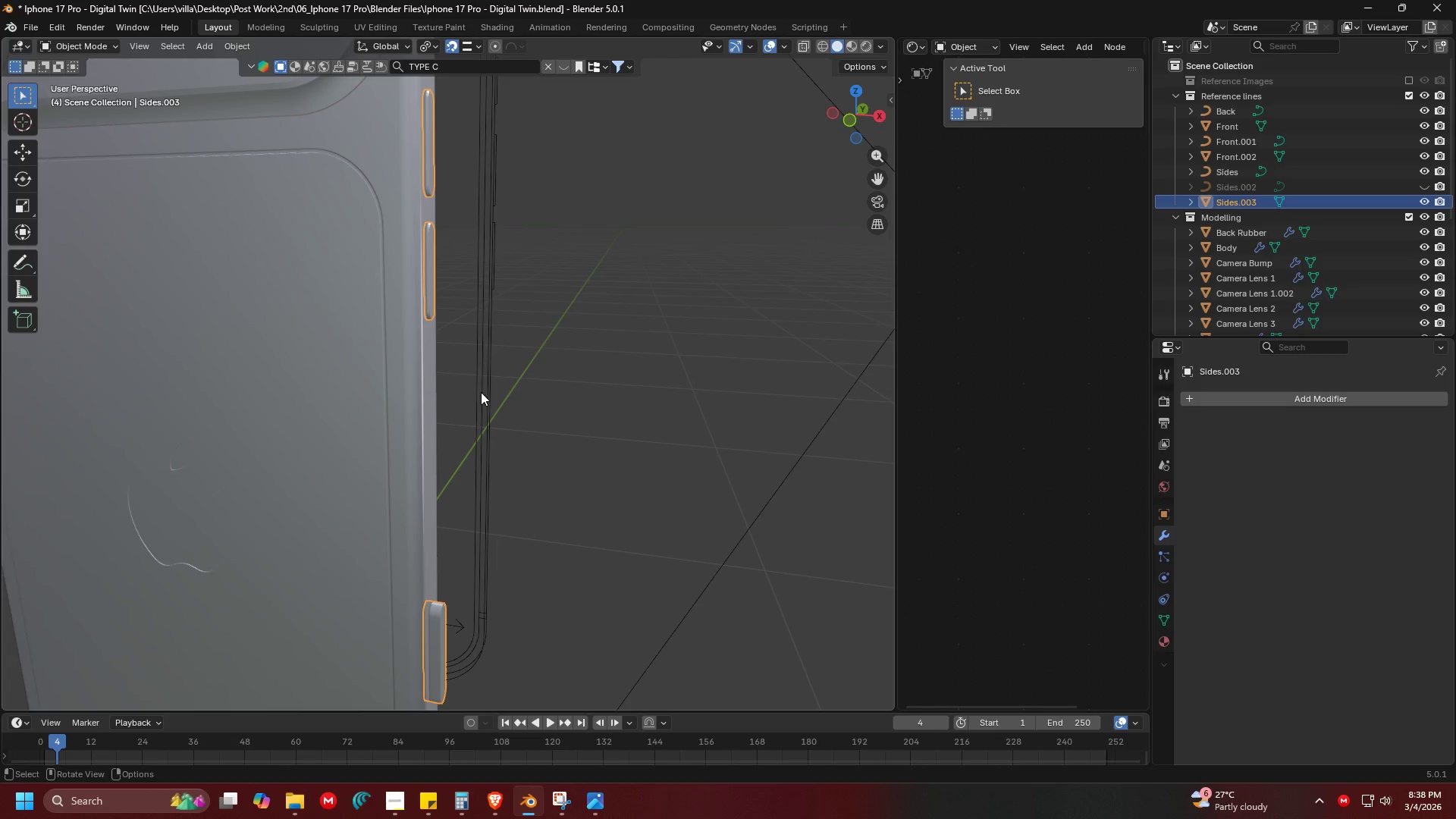 
key(G)
 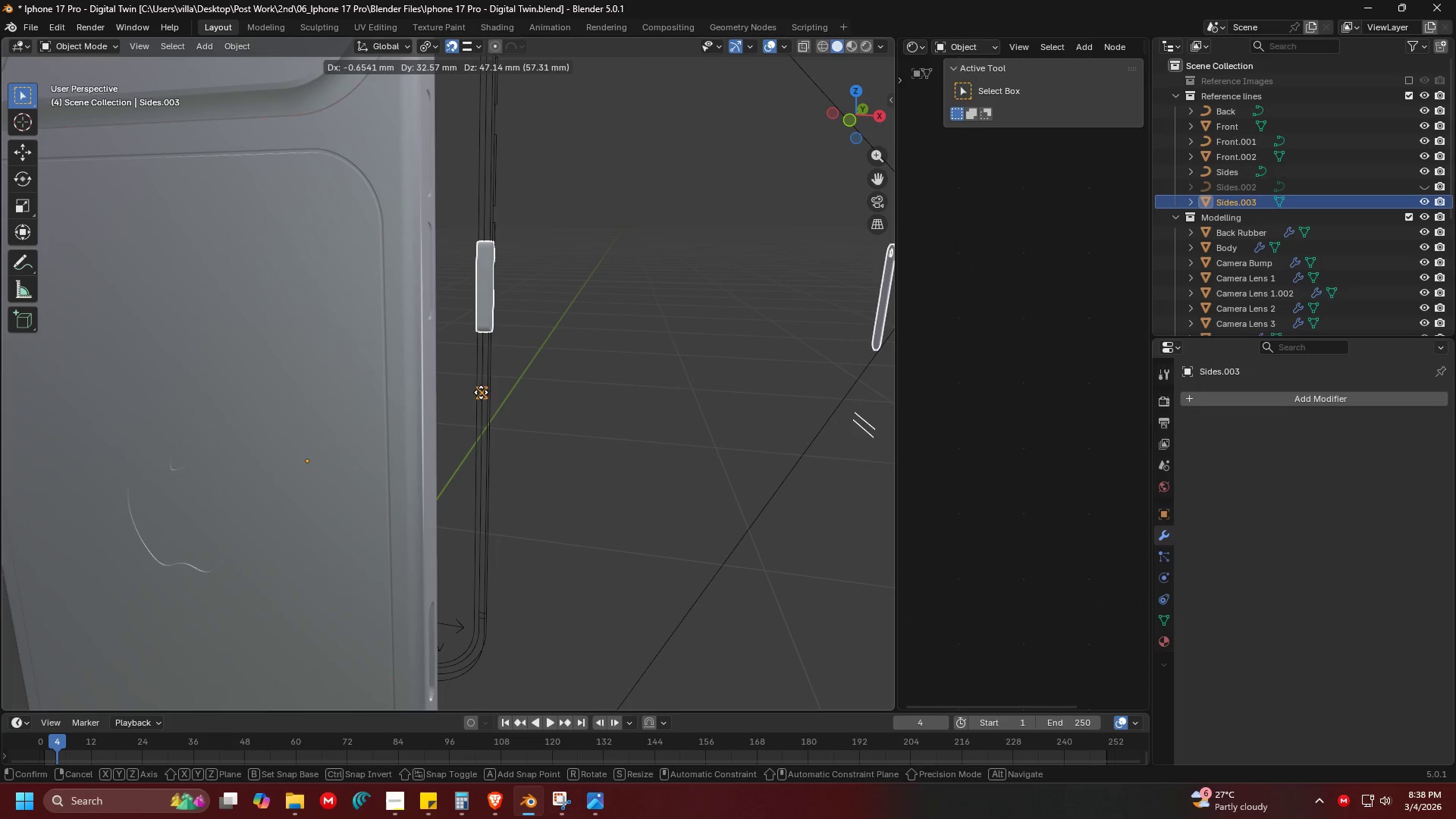 
key(Escape)
 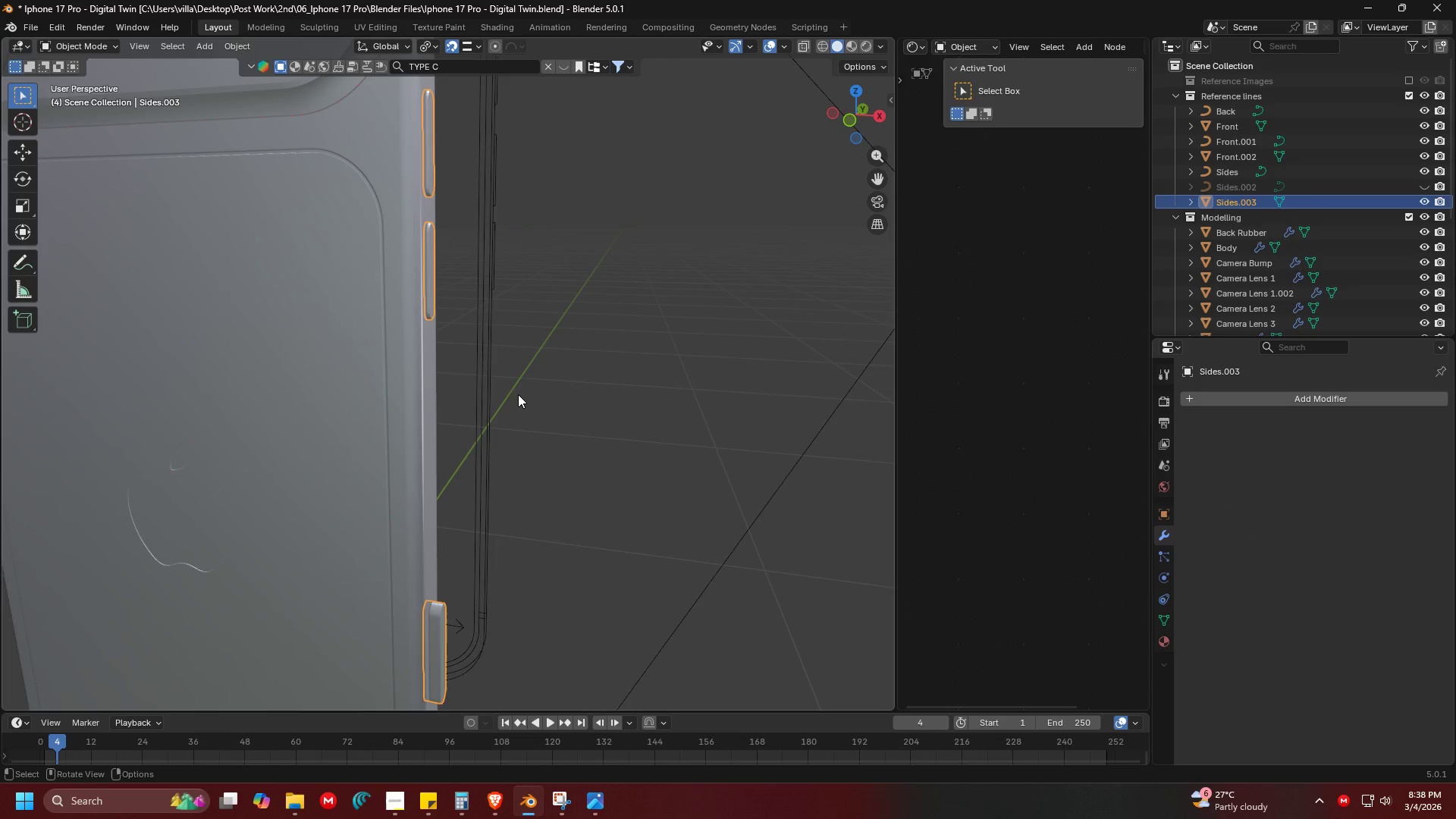 
key(H)
 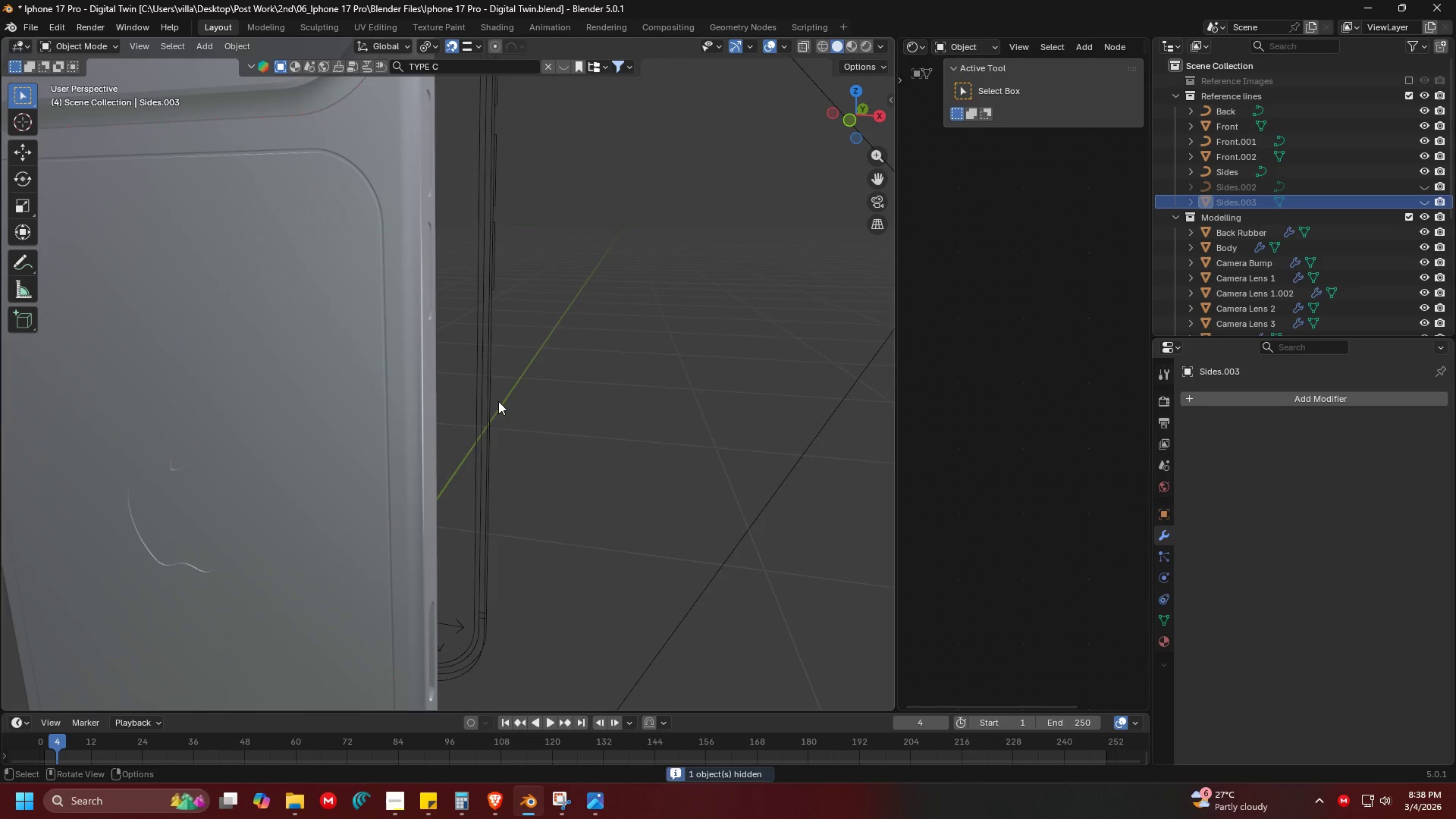 
key(Shift+ShiftLeft)
 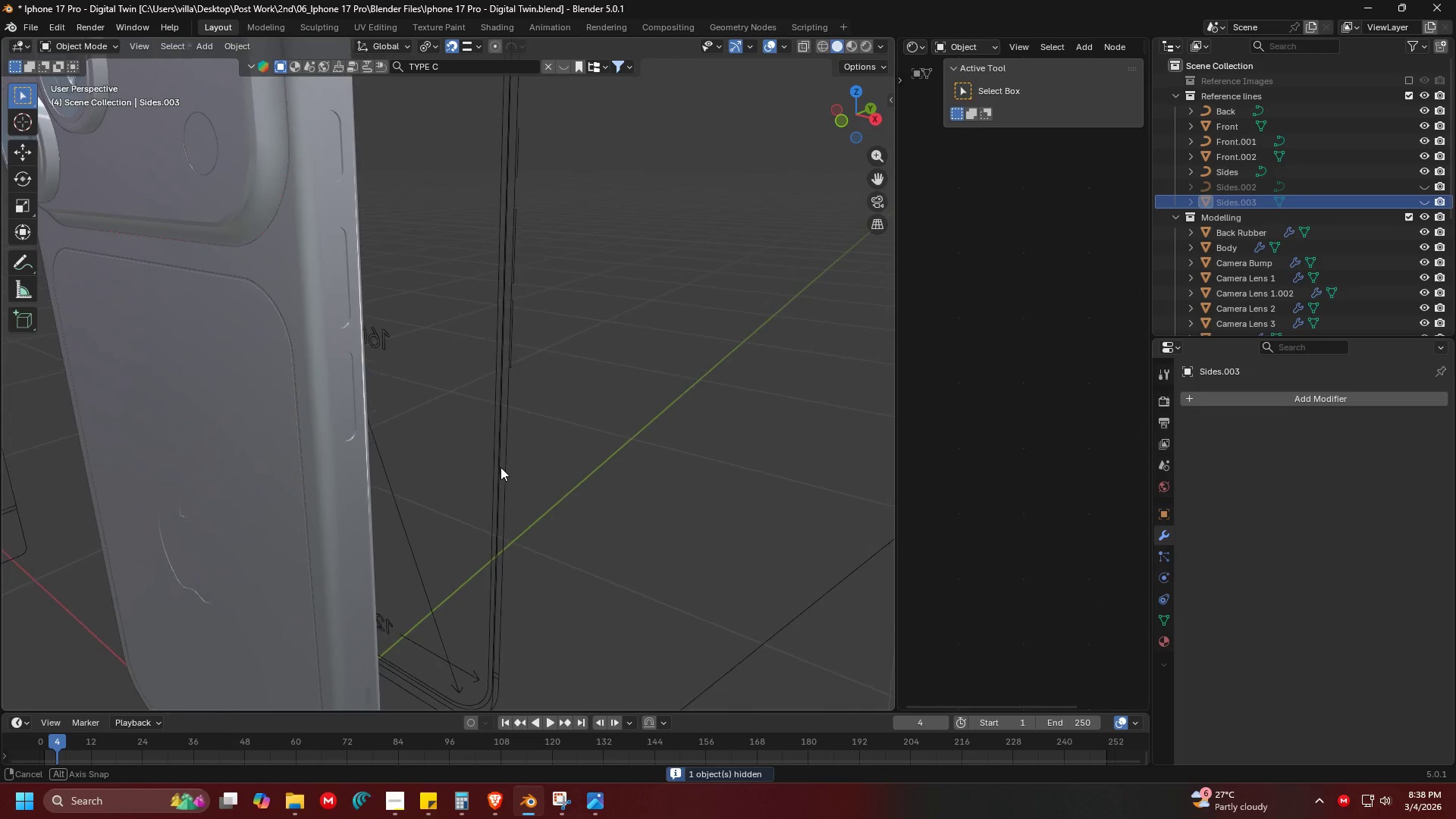 
hold_key(key=ShiftLeft, duration=0.39)
 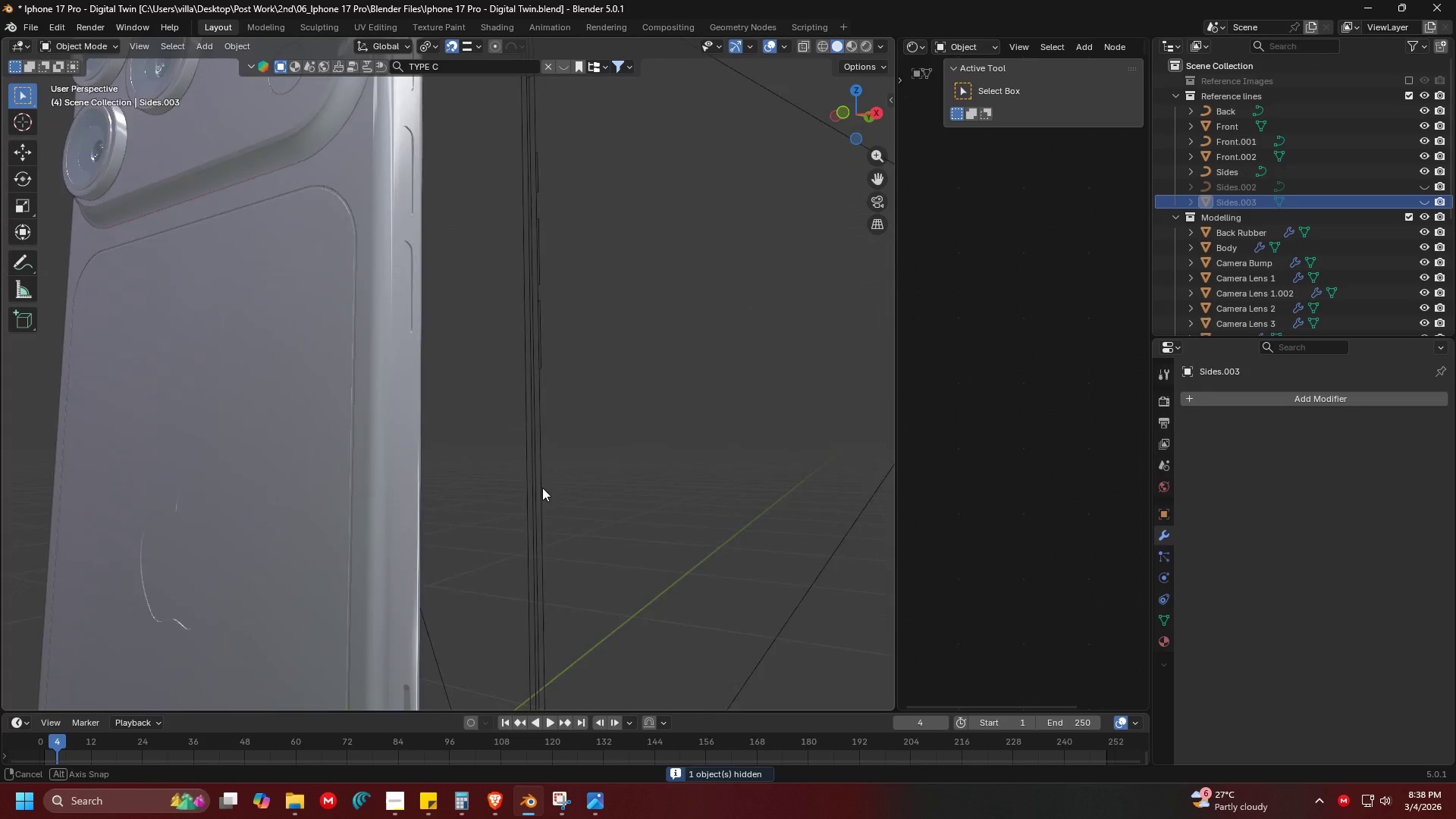 
hold_key(key=ShiftLeft, duration=0.33)
 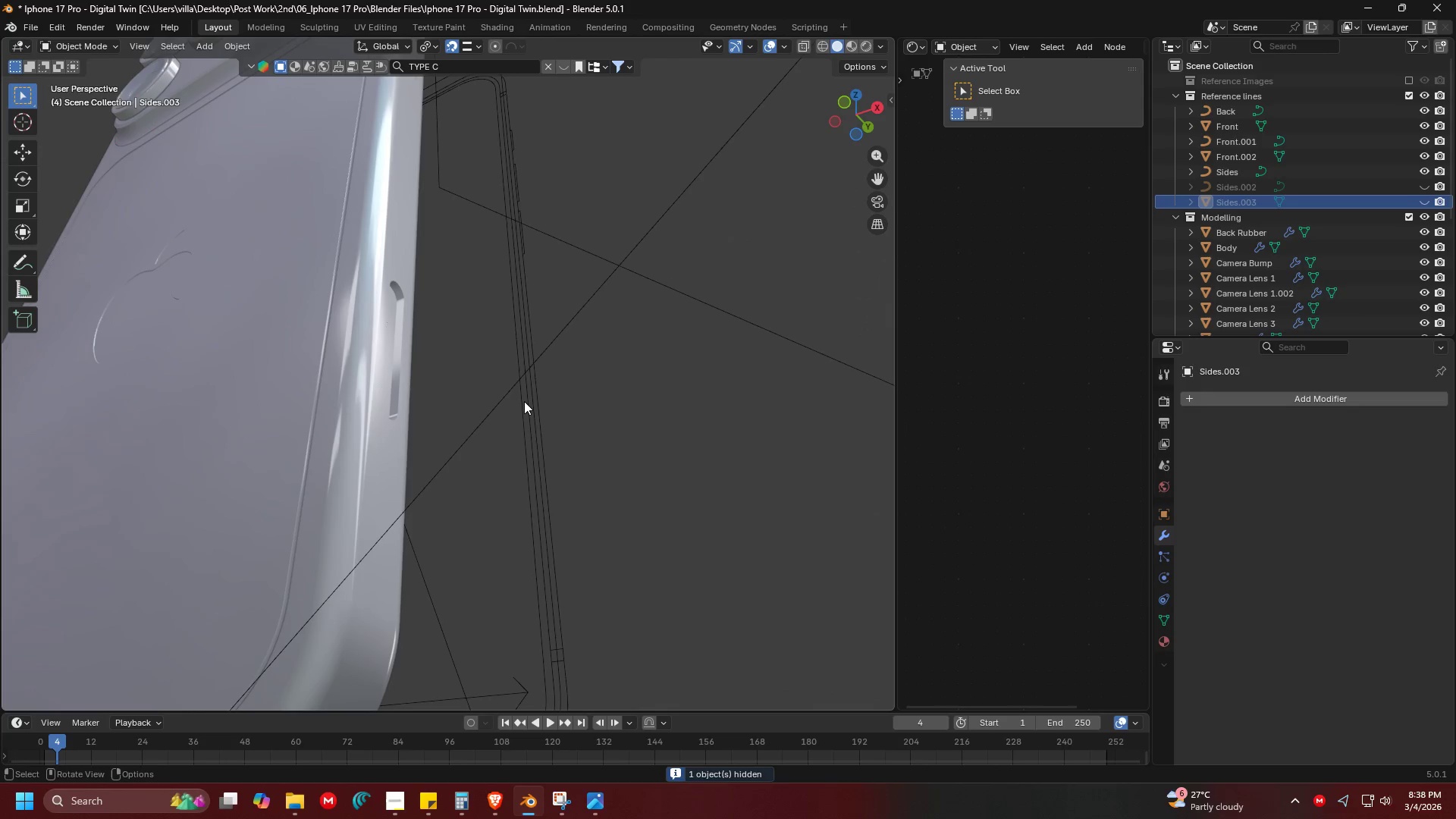 
key(Control+ControlLeft)
 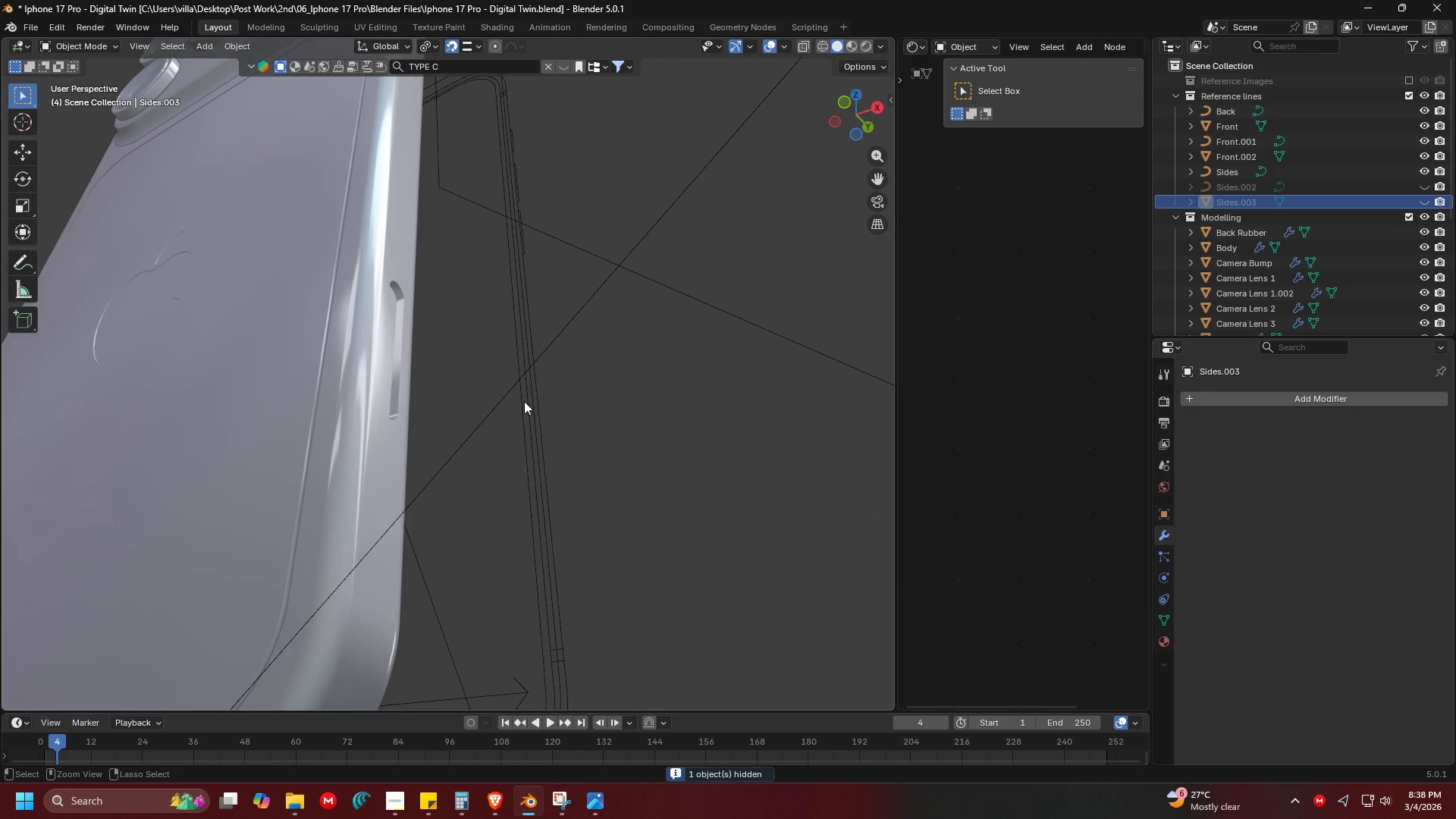 
key(Control+Z)
 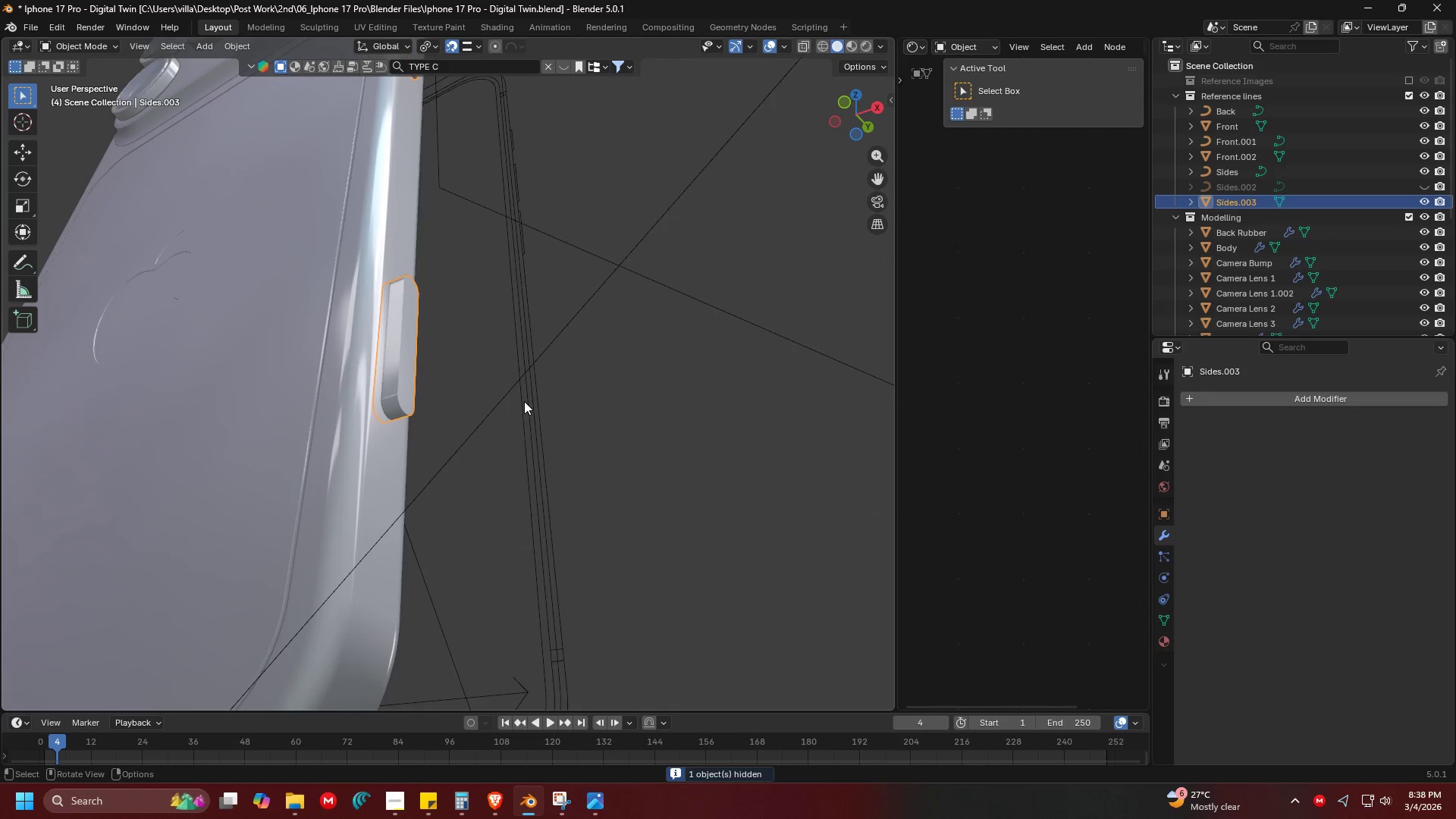 
scroll: coordinate [524, 401], scroll_direction: down, amount: 2.0
 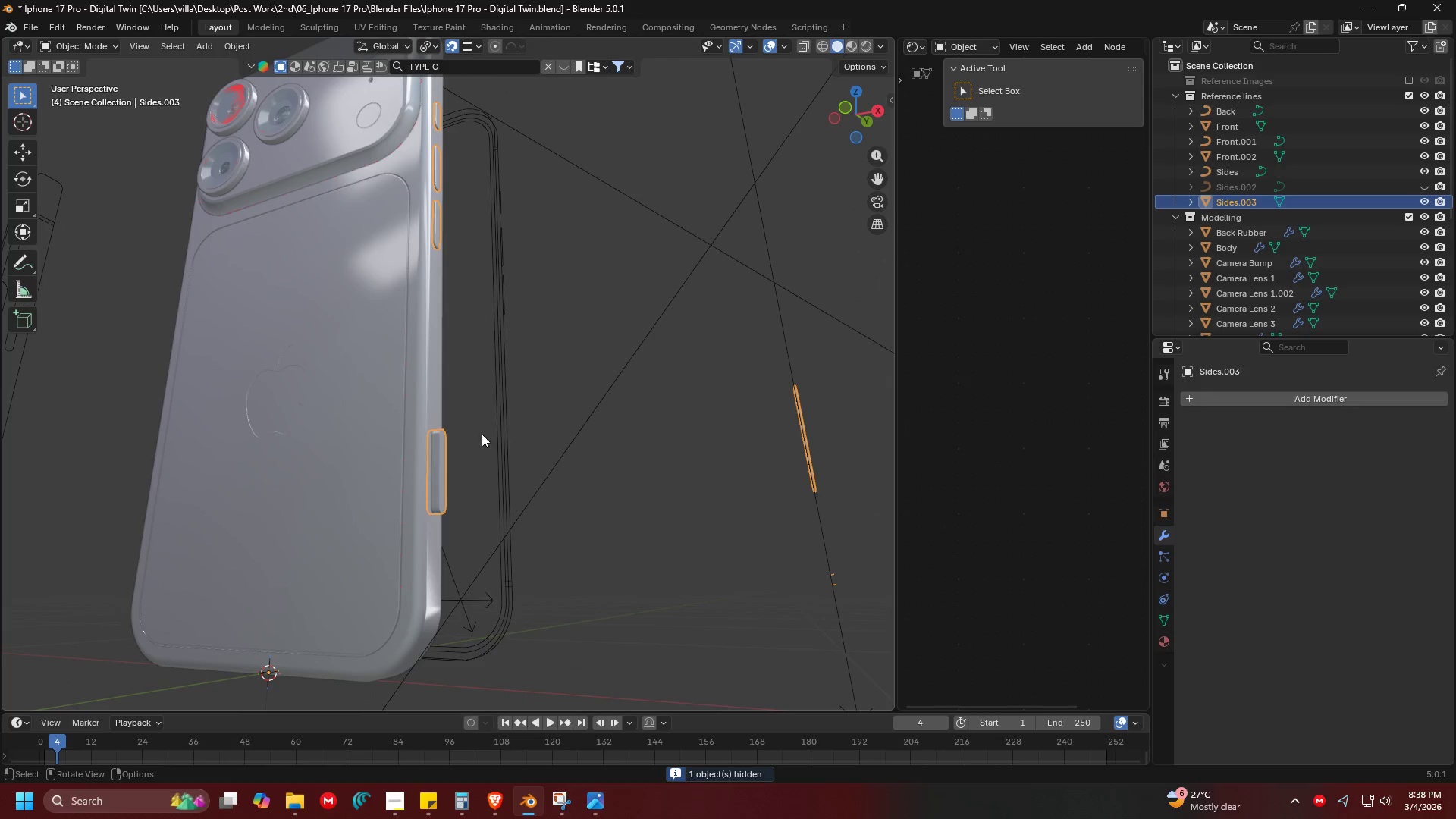 
key(Tab)
 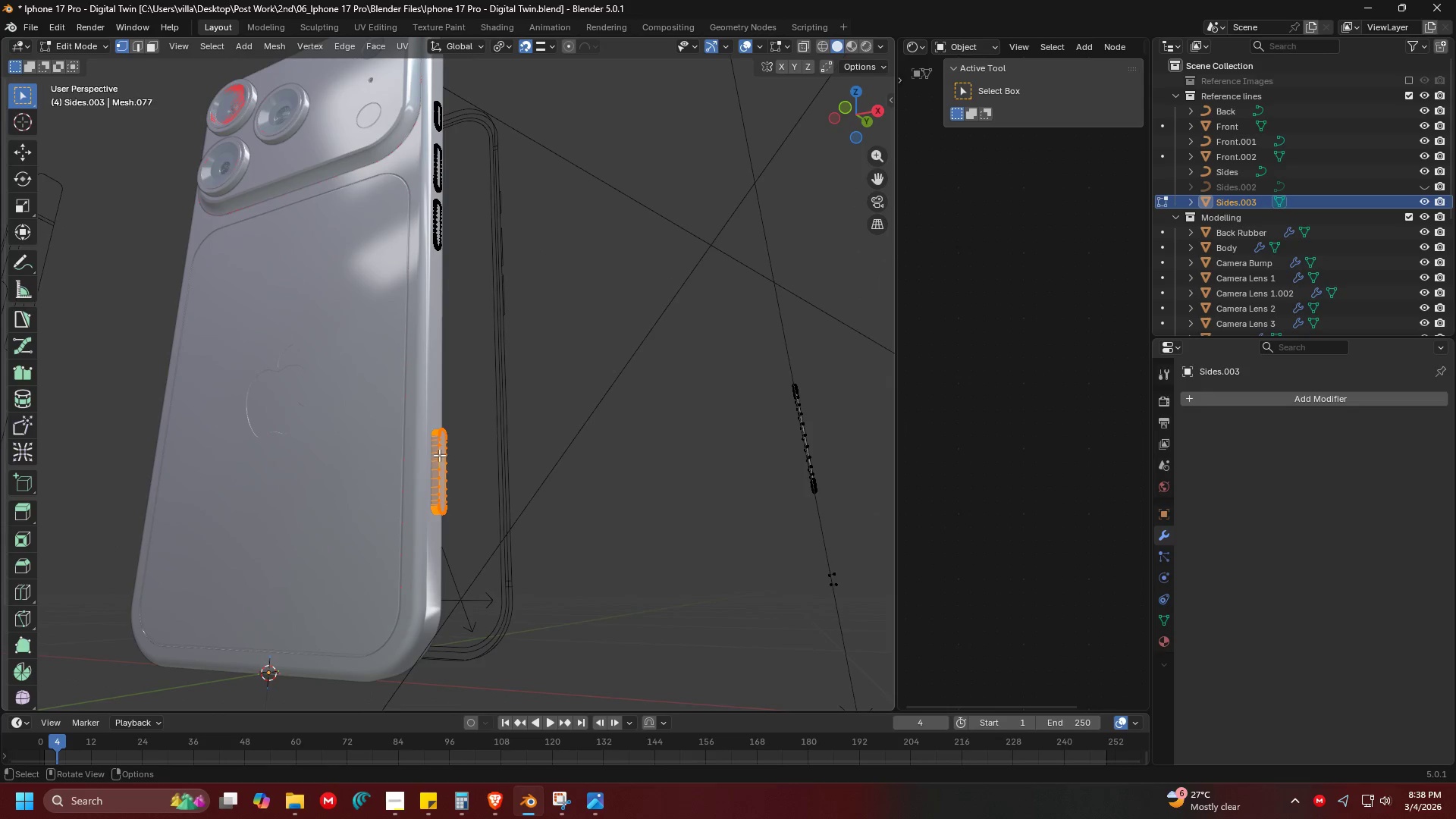 
left_click([440, 447])
 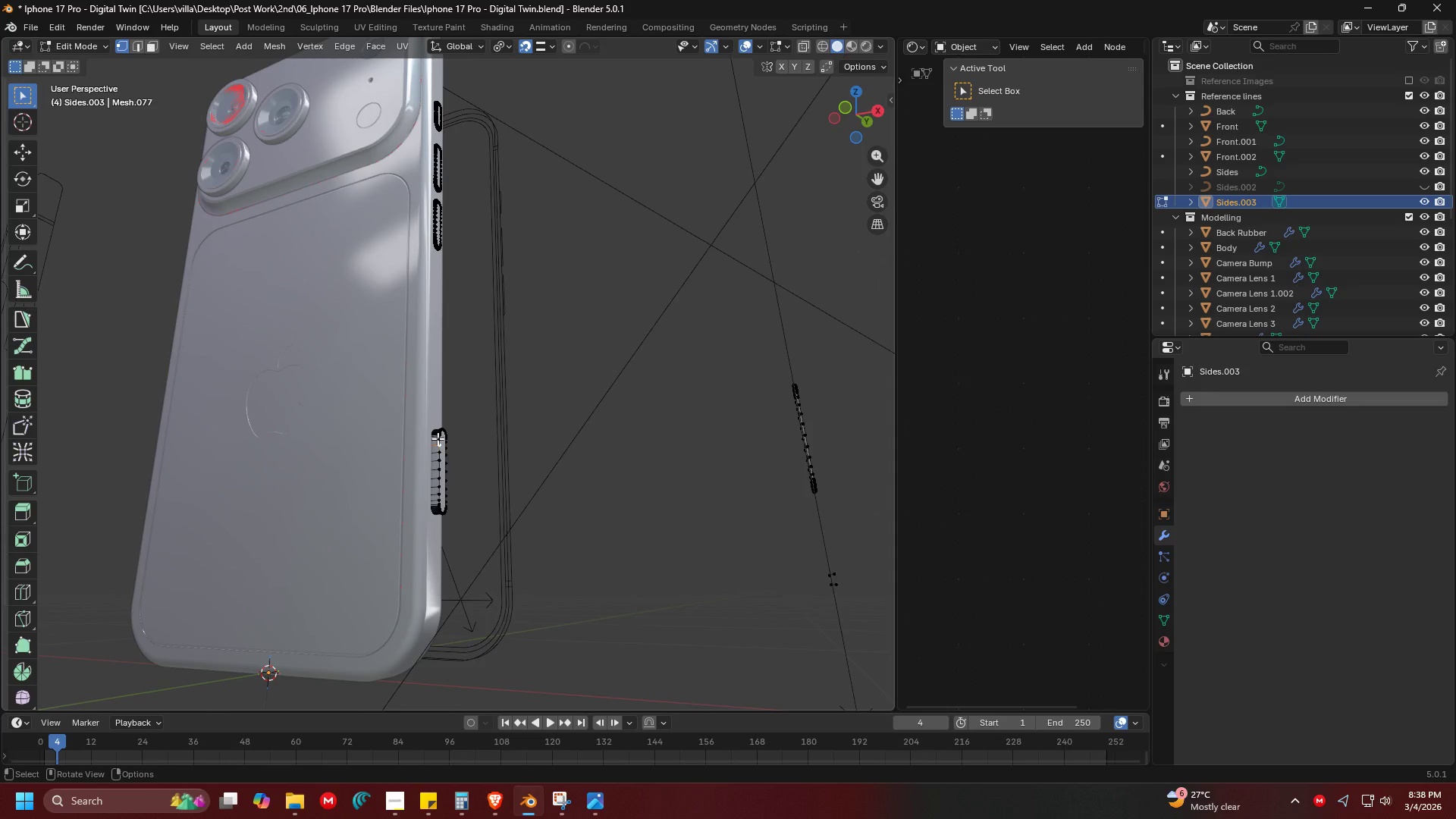 
left_click([438, 438])
 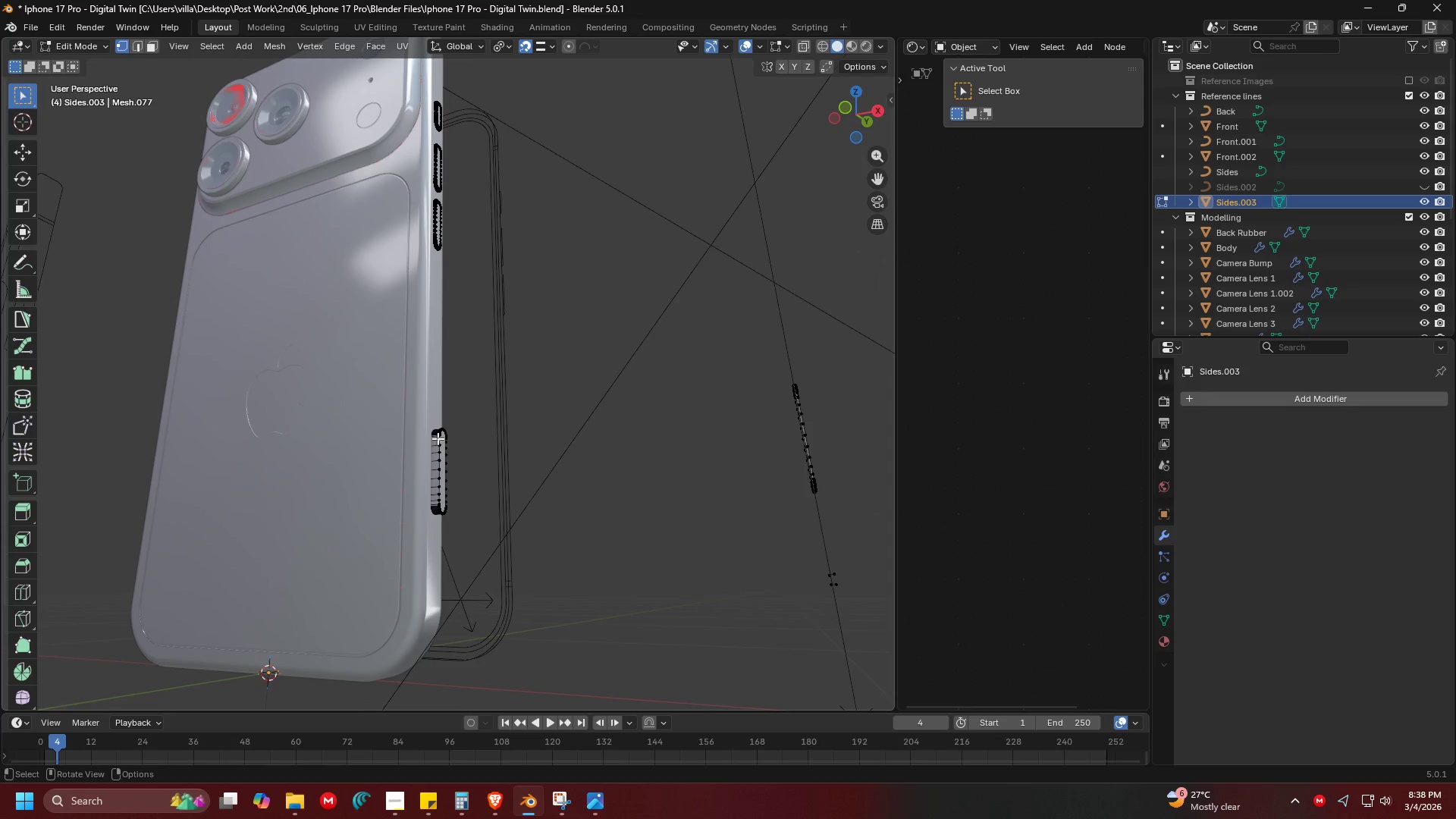 
type(lp)
 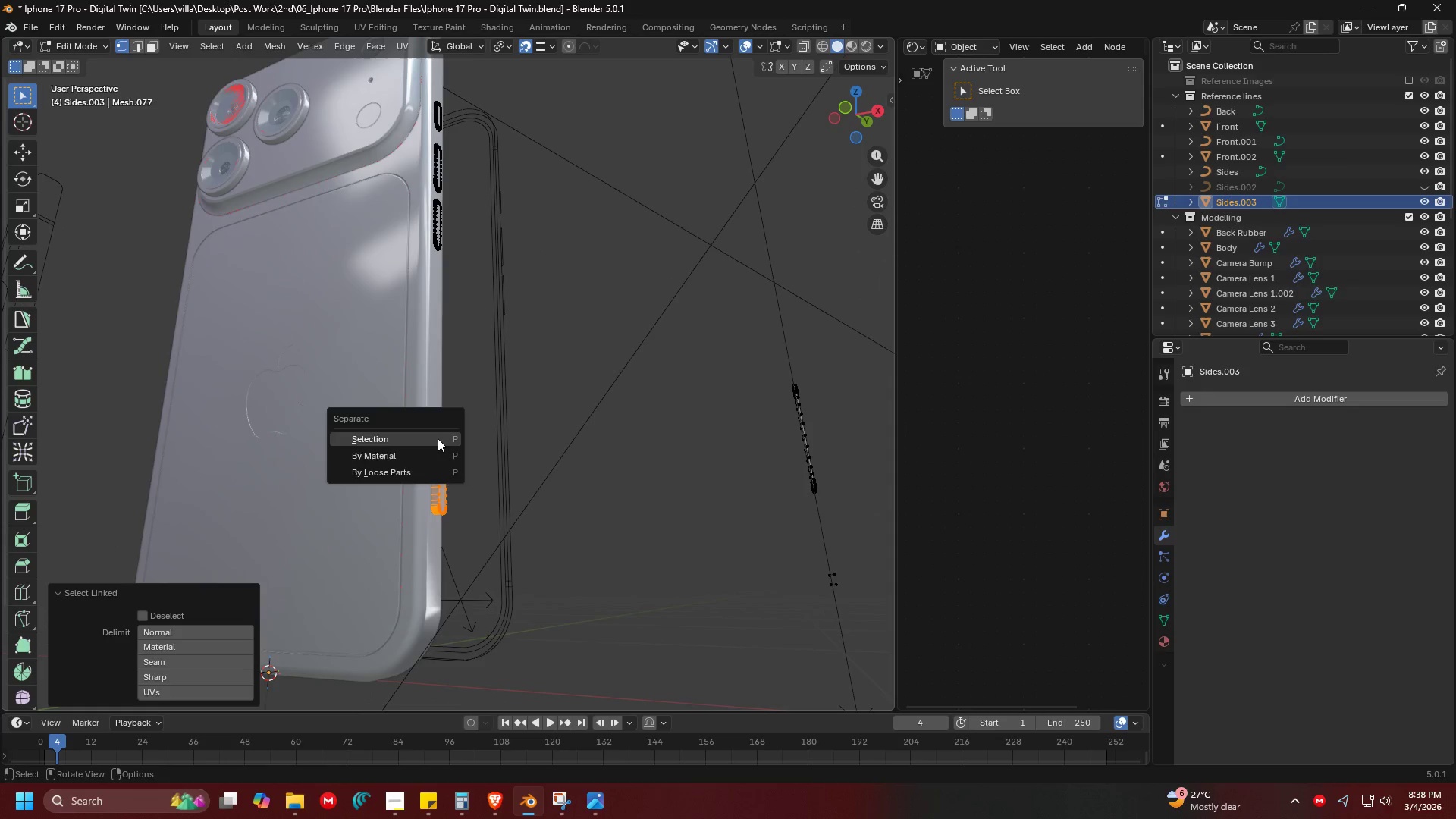 
left_click([438, 438])
 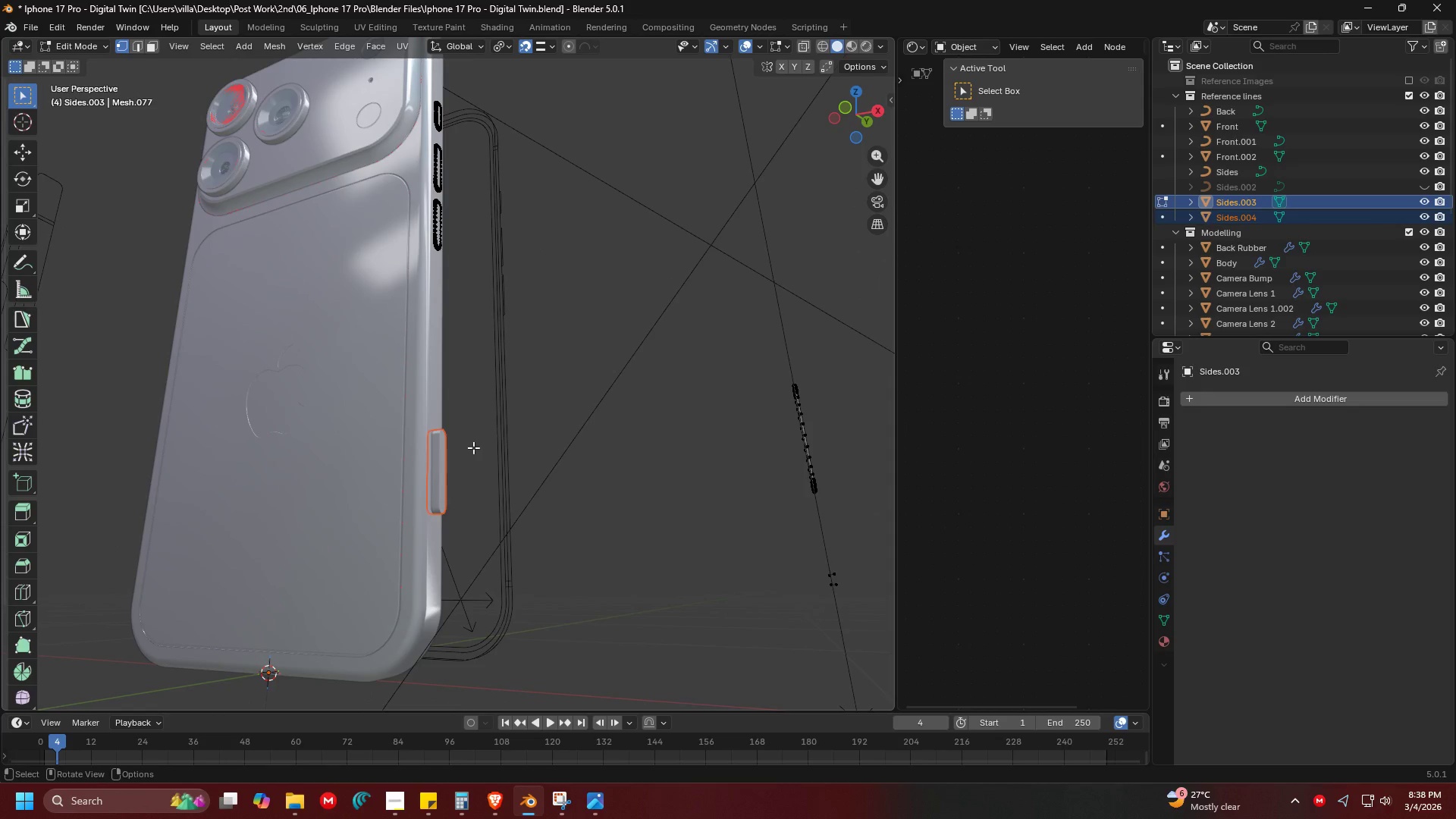 
key(Tab)
 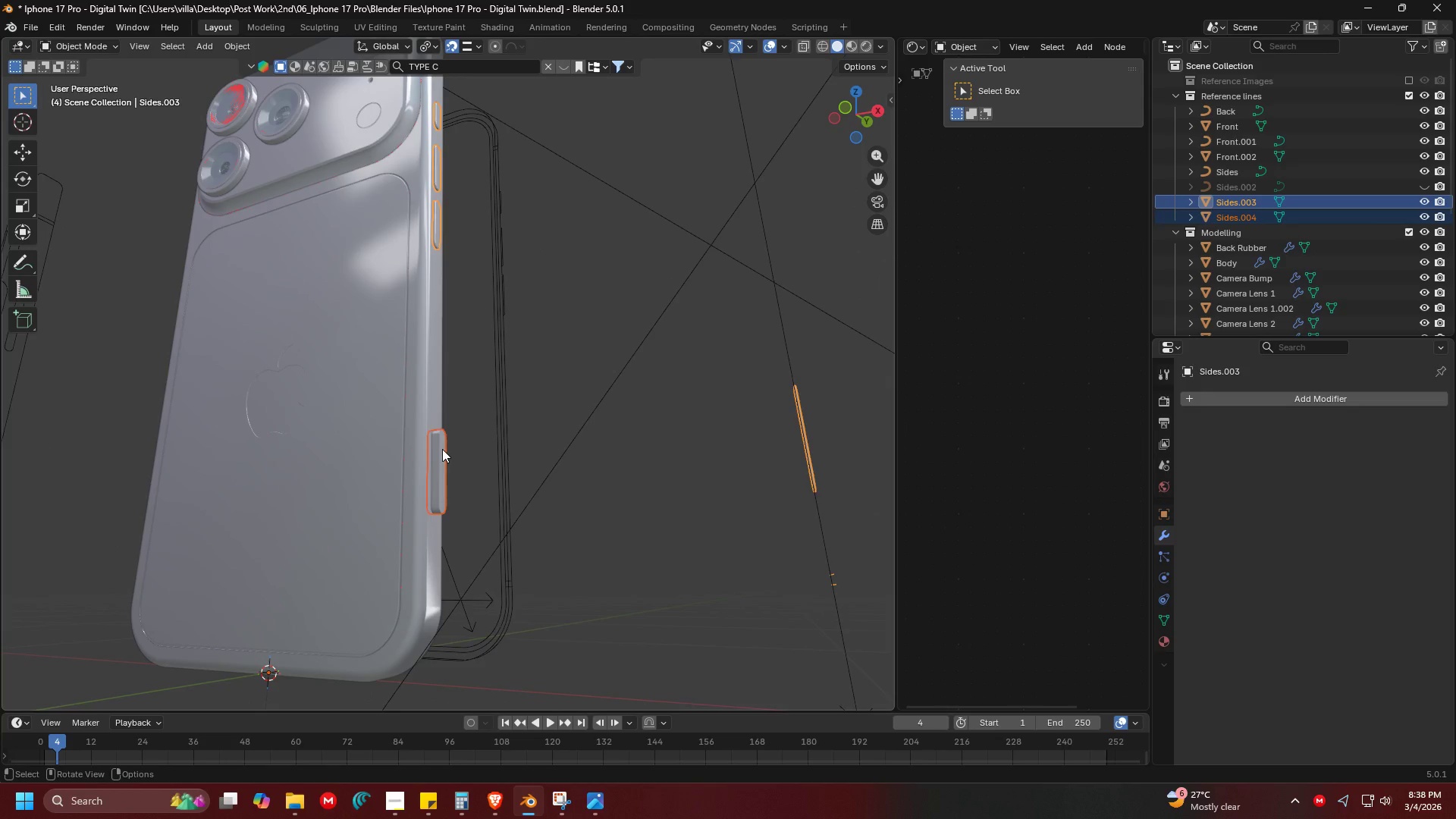 
key(Tab)
 